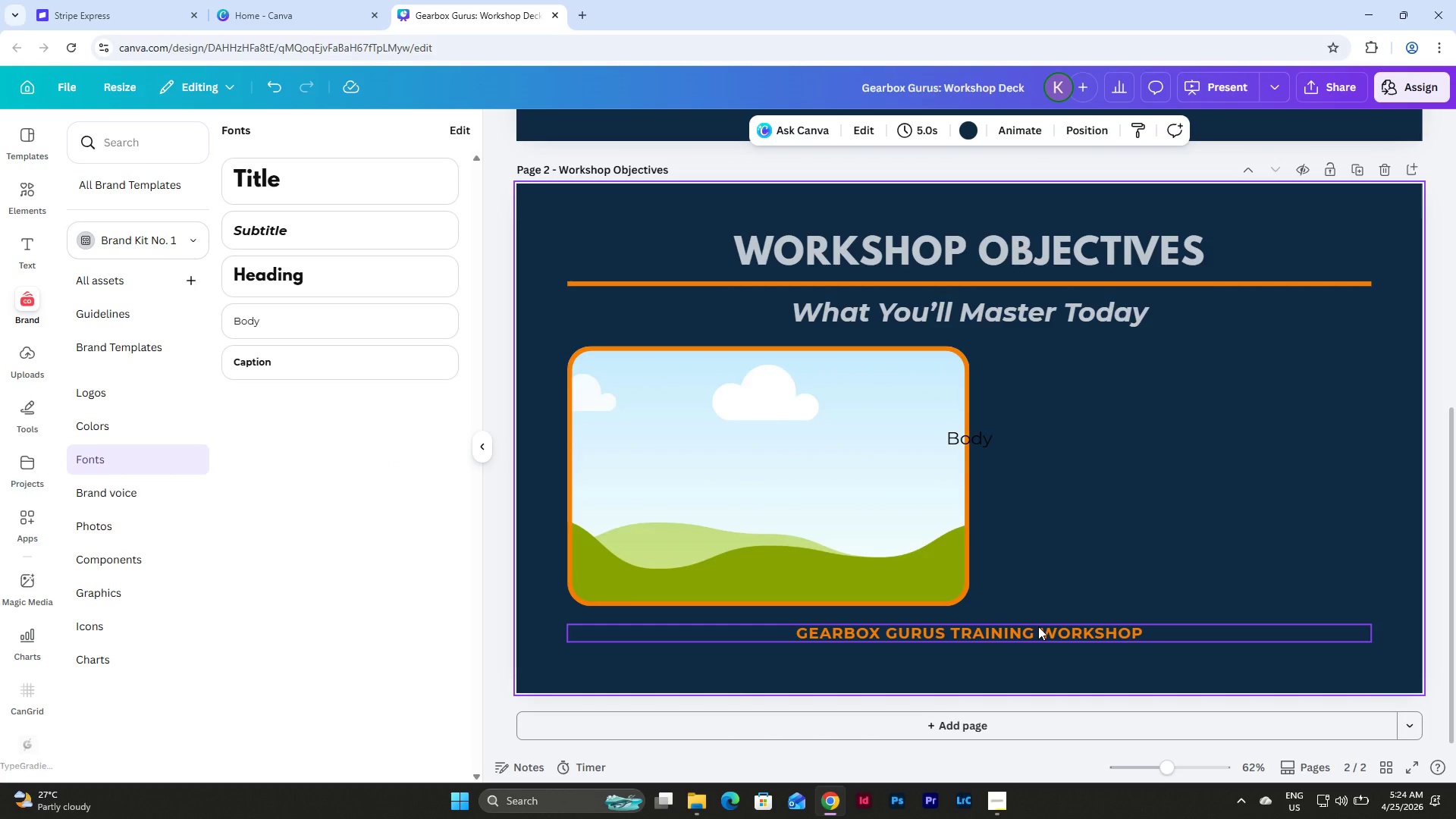 
left_click([1036, 632])
 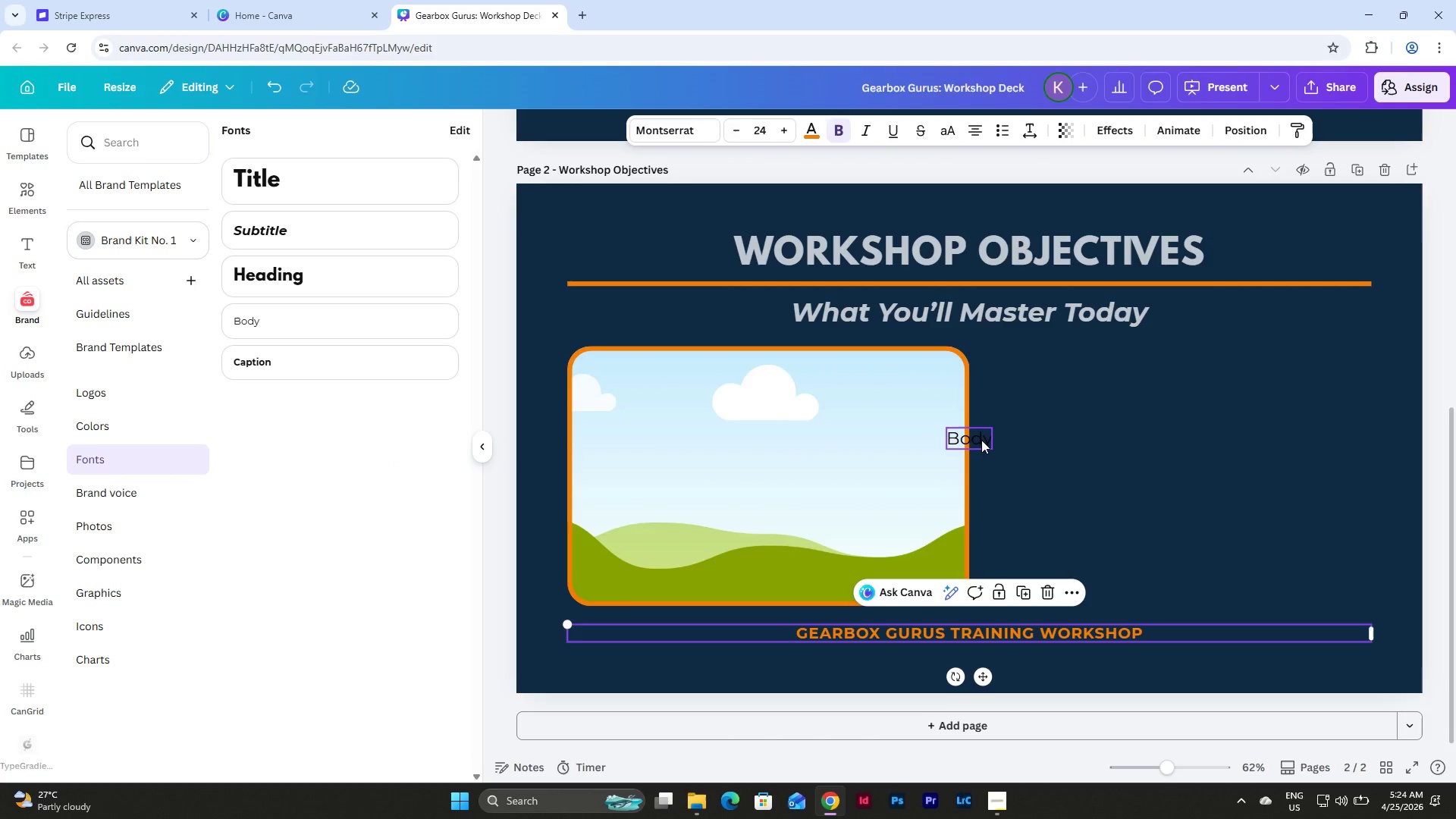 
left_click([981, 438])
 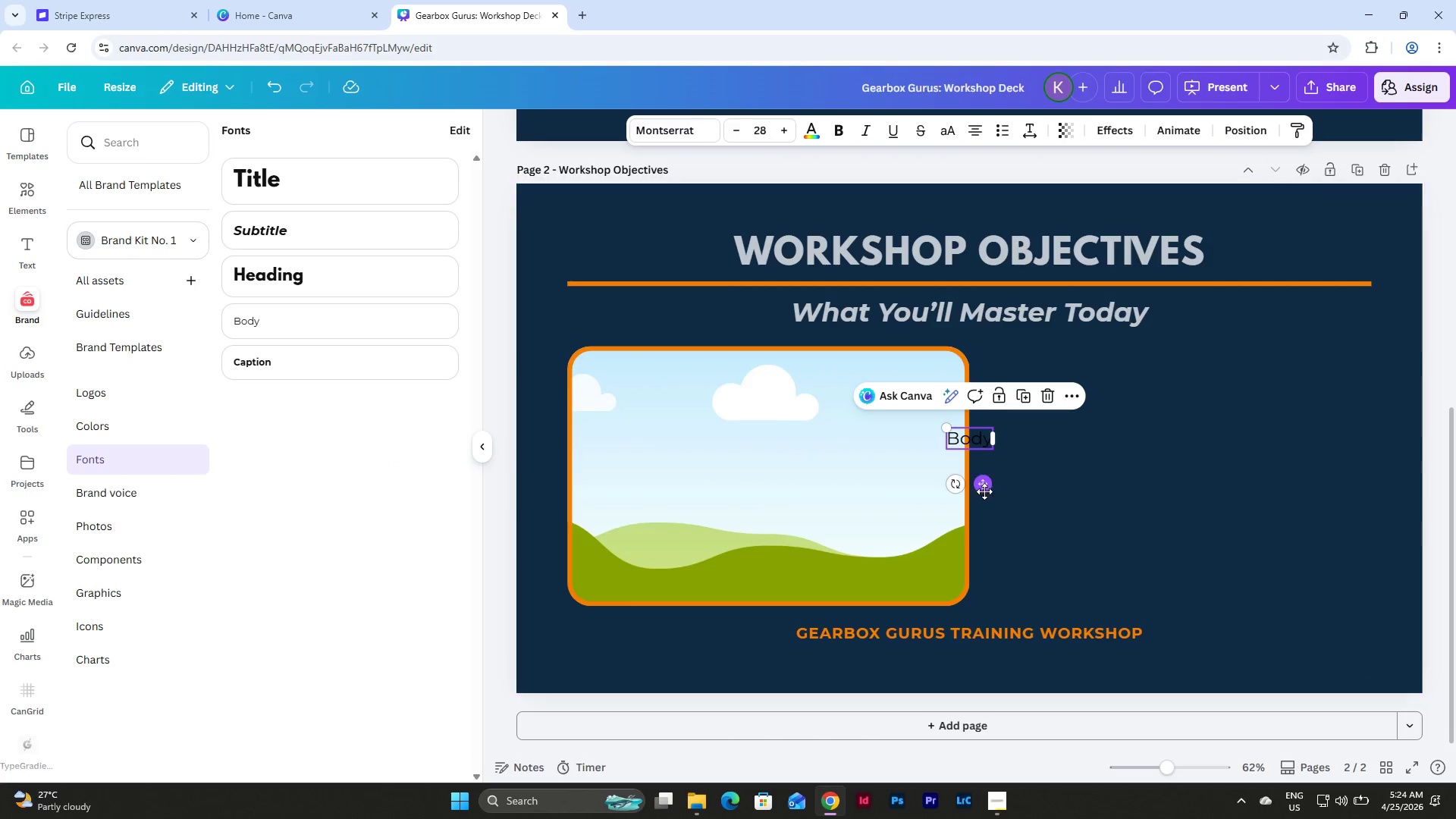 
left_click_drag(start_coordinate=[984, 491], to_coordinate=[1025, 409])
 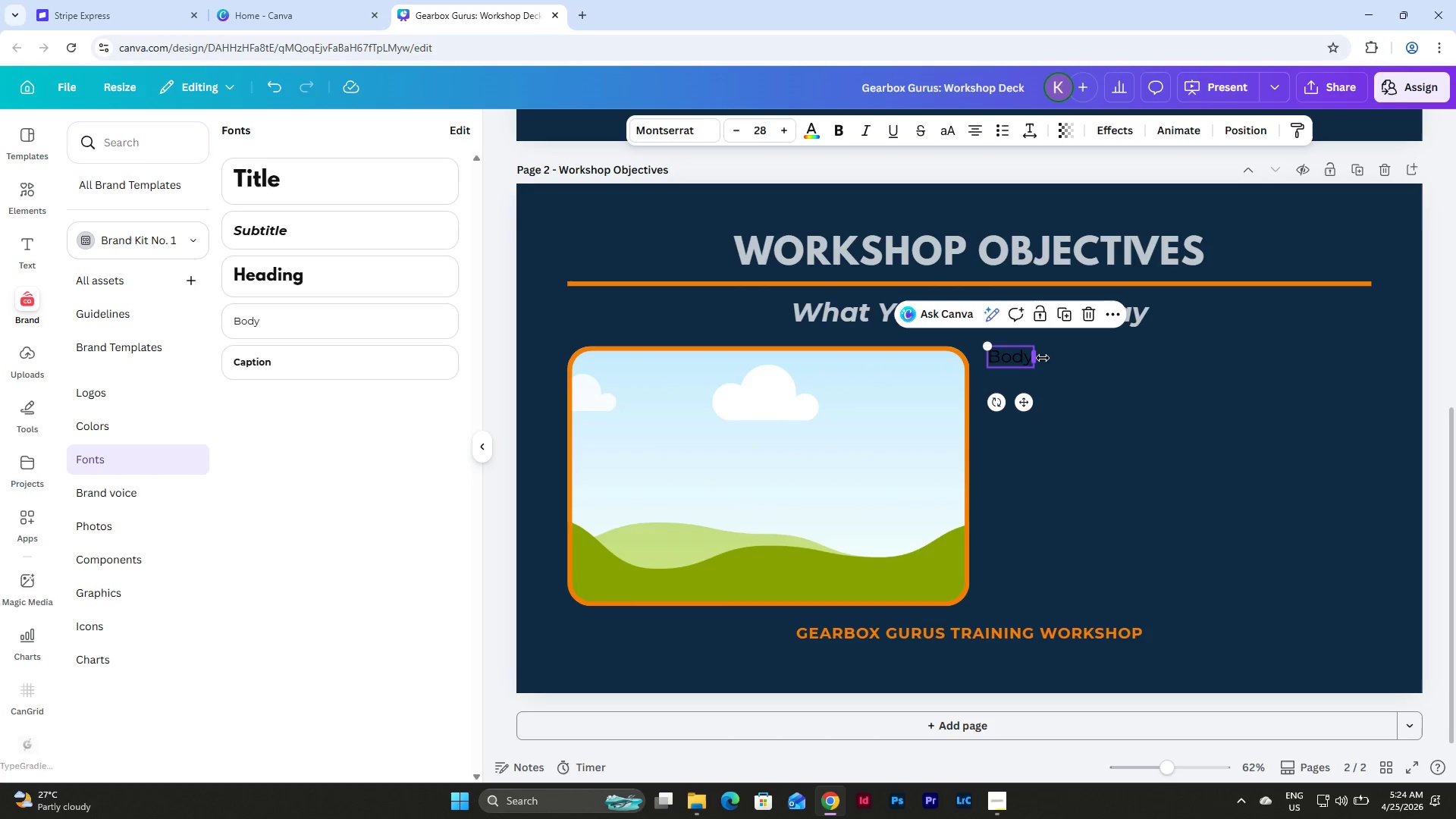 
left_click_drag(start_coordinate=[1041, 356], to_coordinate=[1376, 393])
 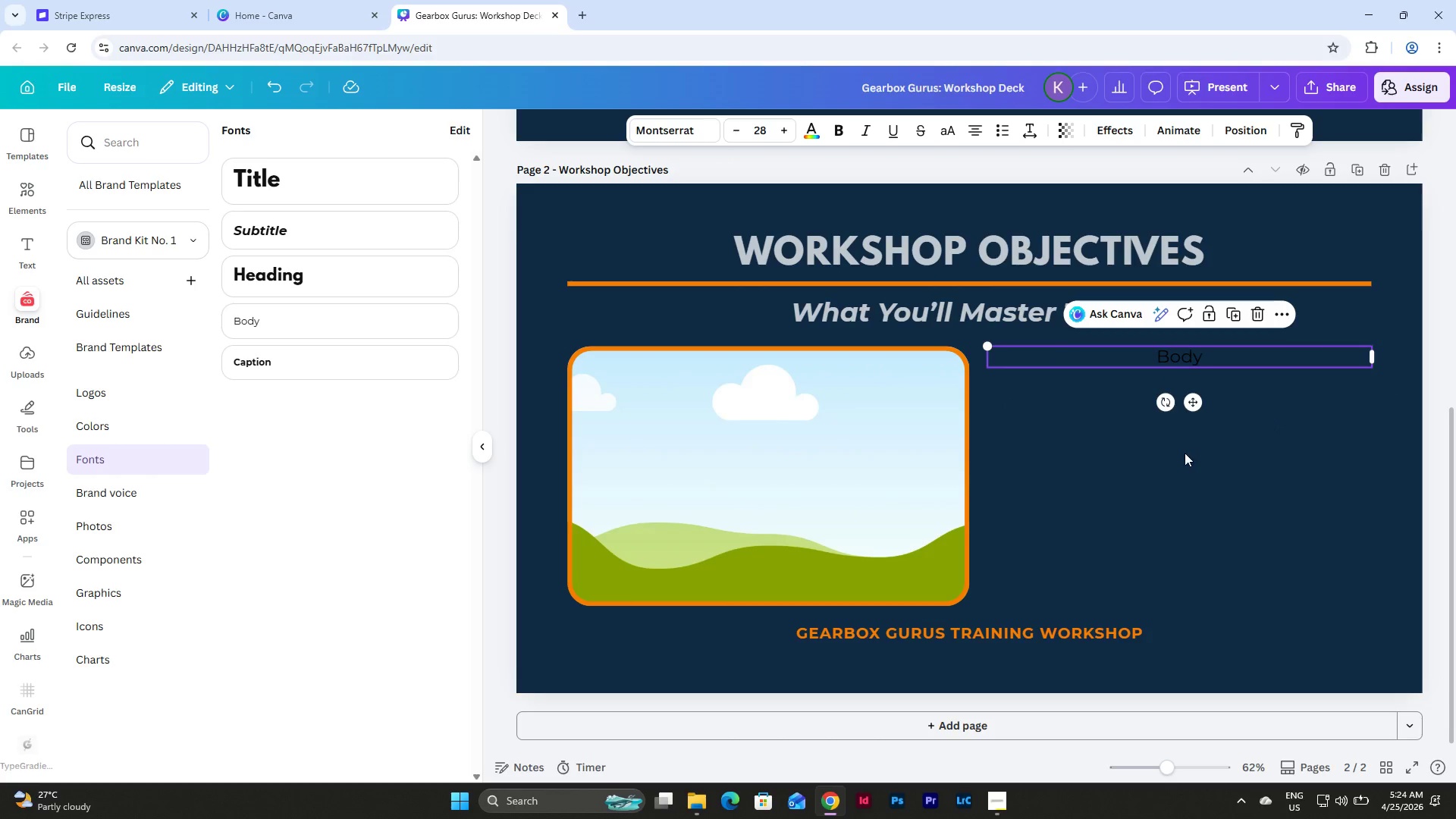 
left_click([1185, 453])
 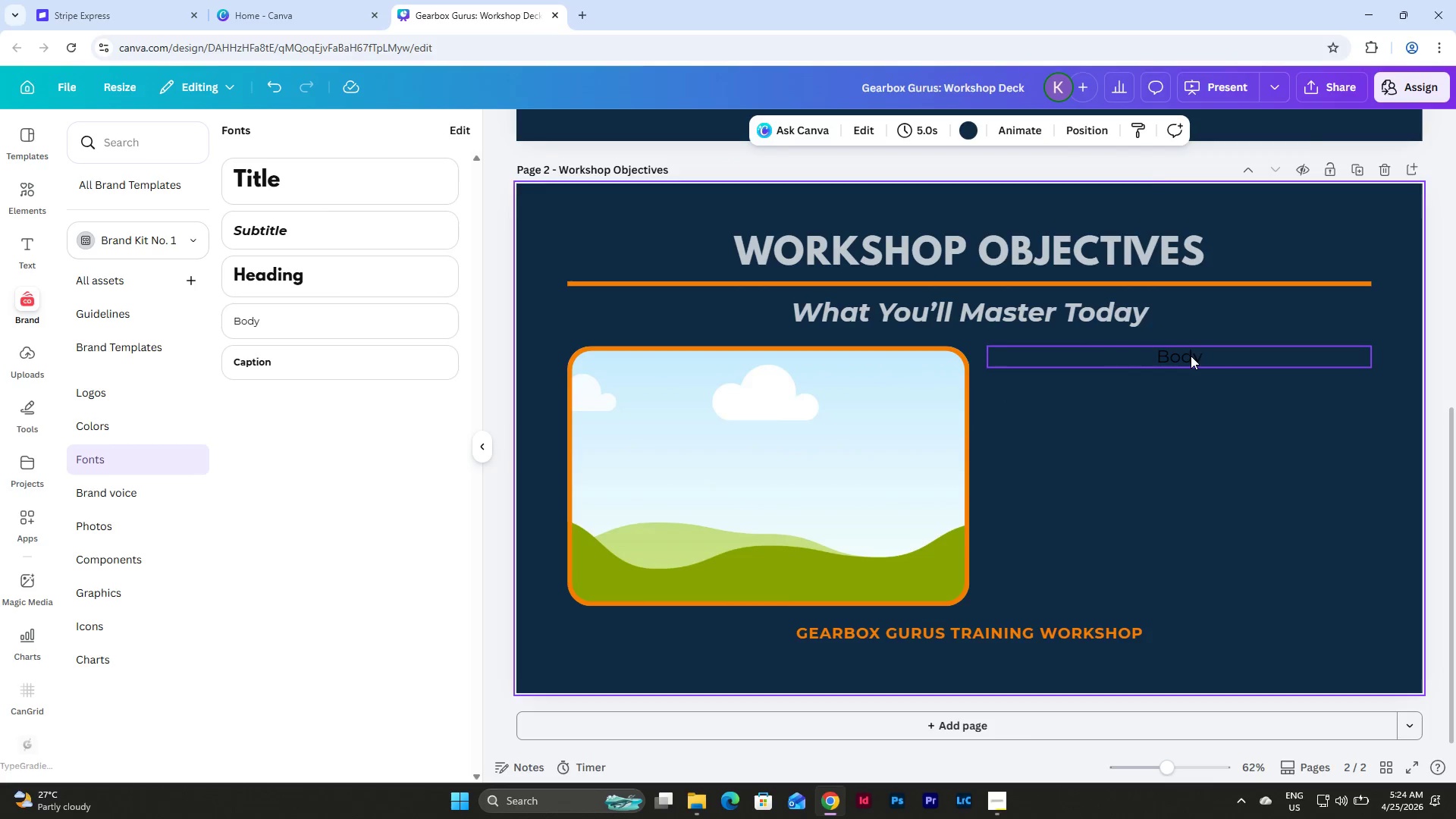 
left_click([1191, 356])
 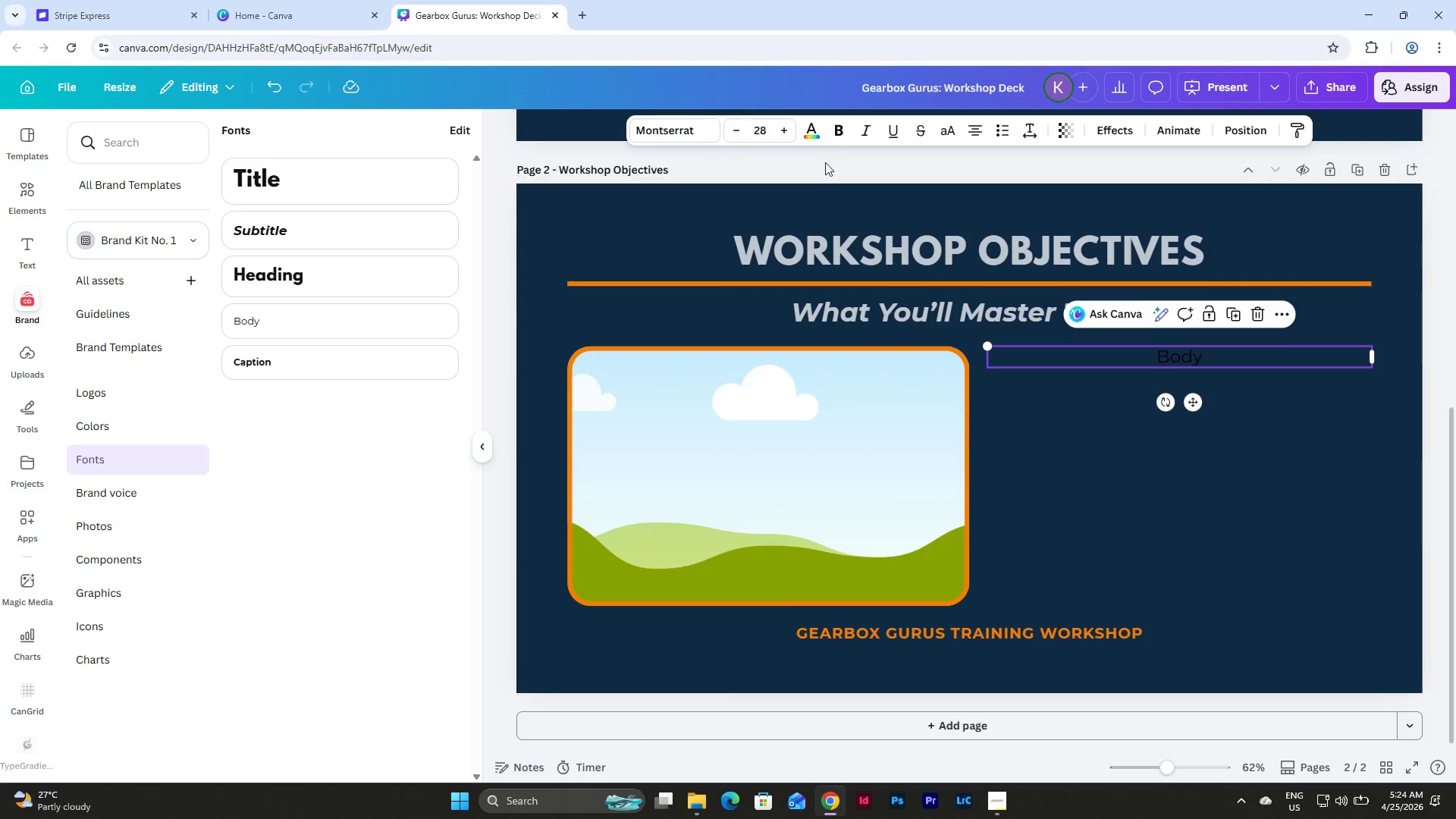 
left_click([808, 127])
 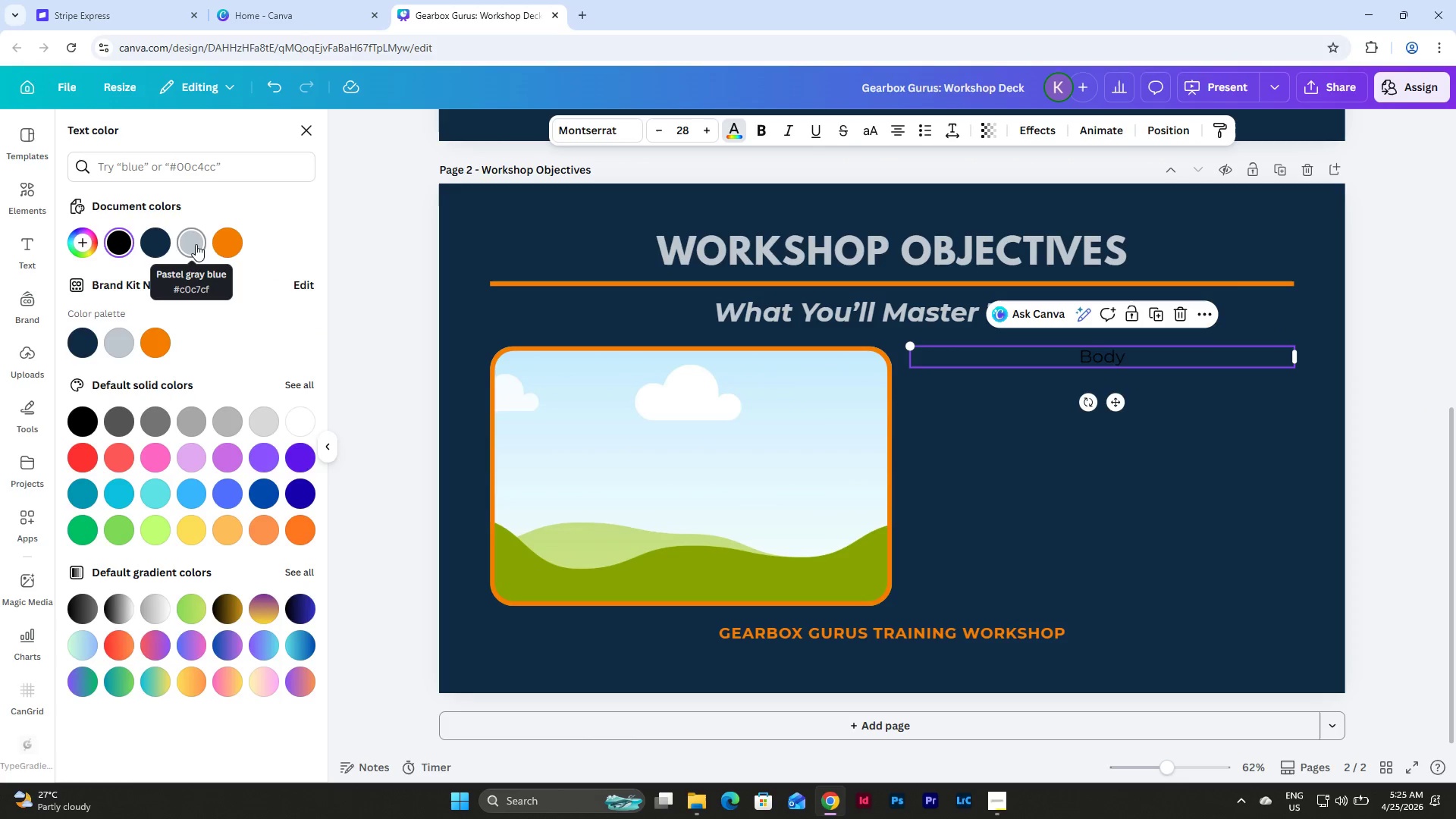 
left_click([196, 244])
 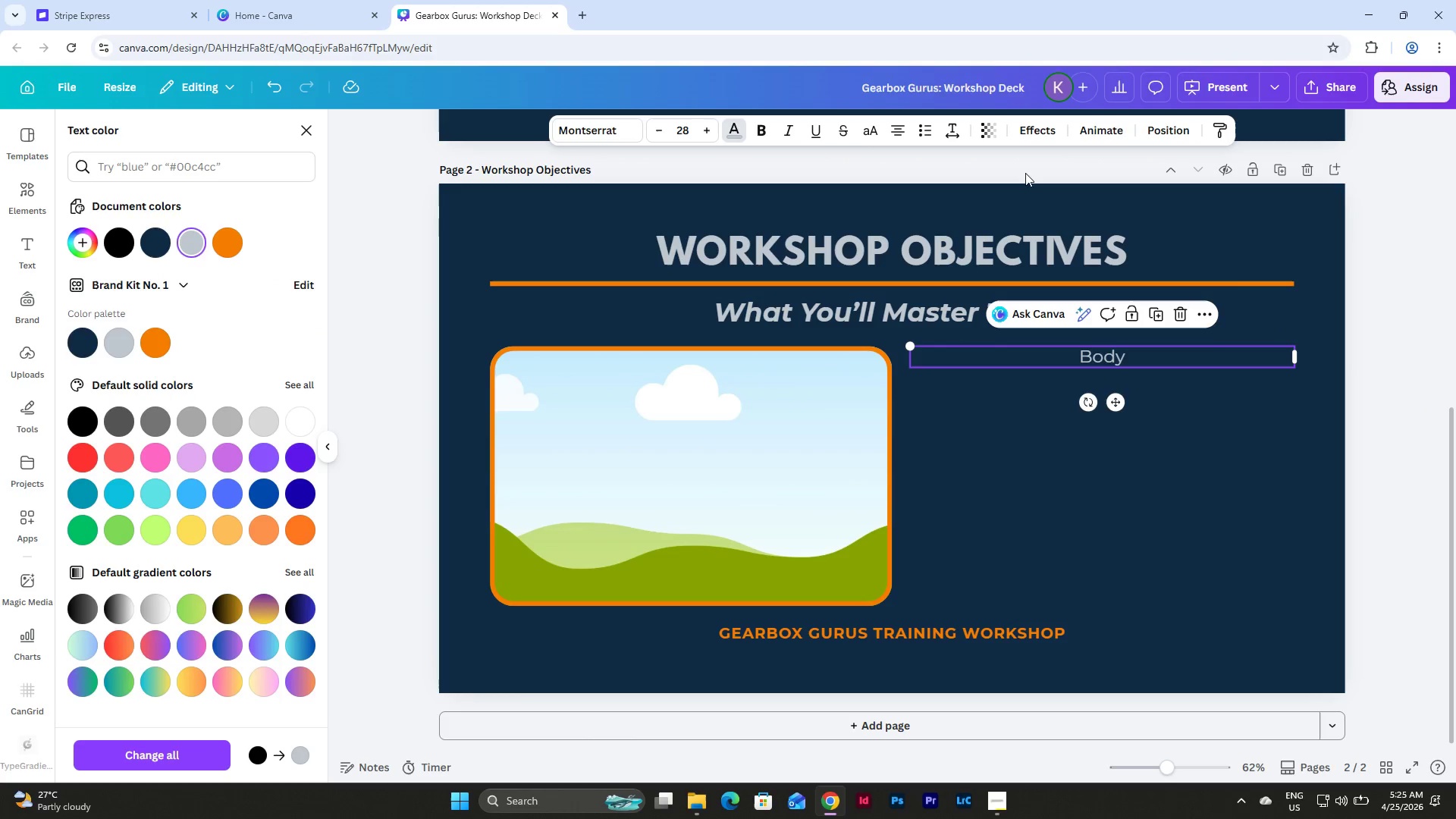 
mouse_move([943, 134])
 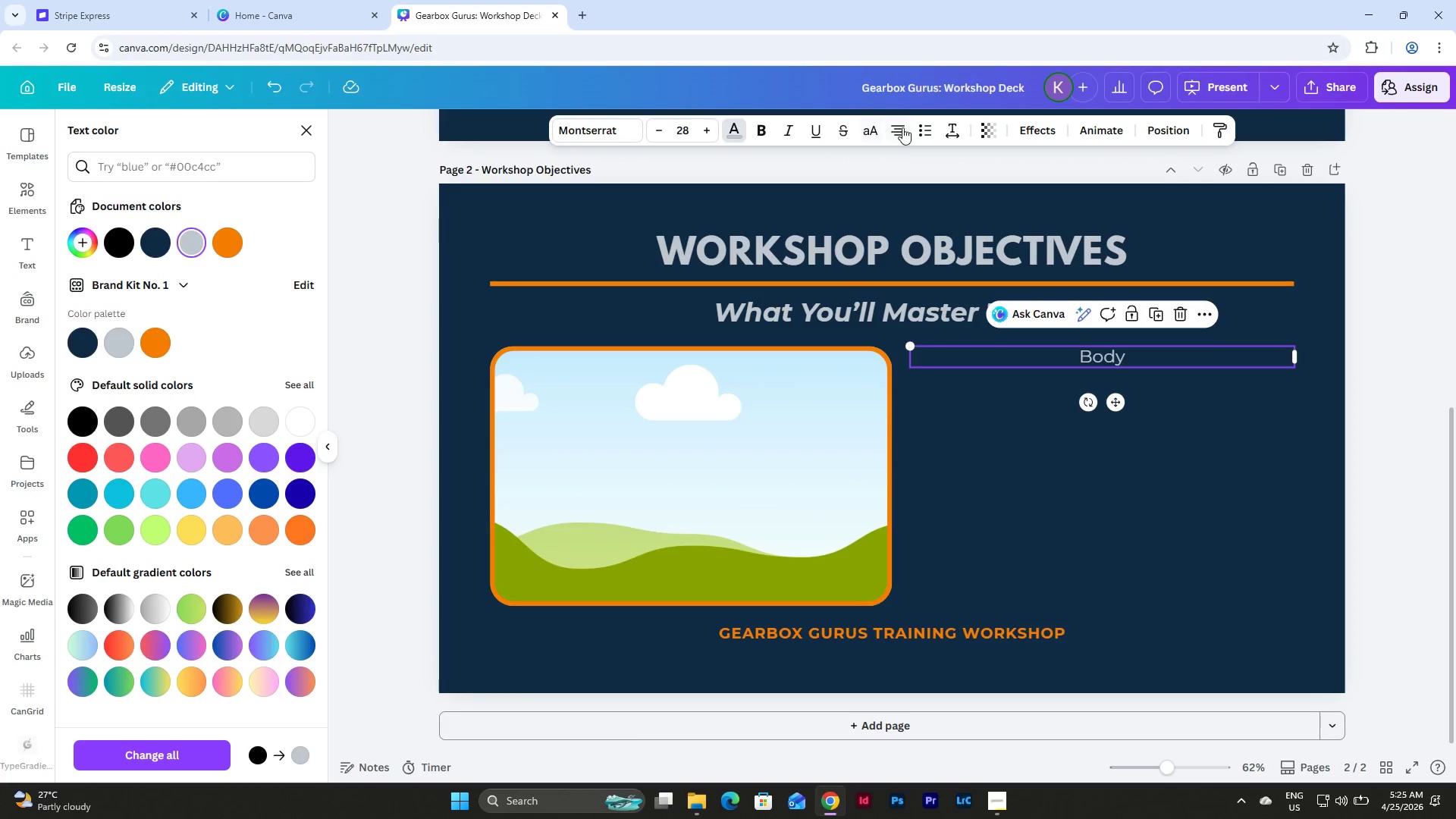 
left_click([899, 127])
 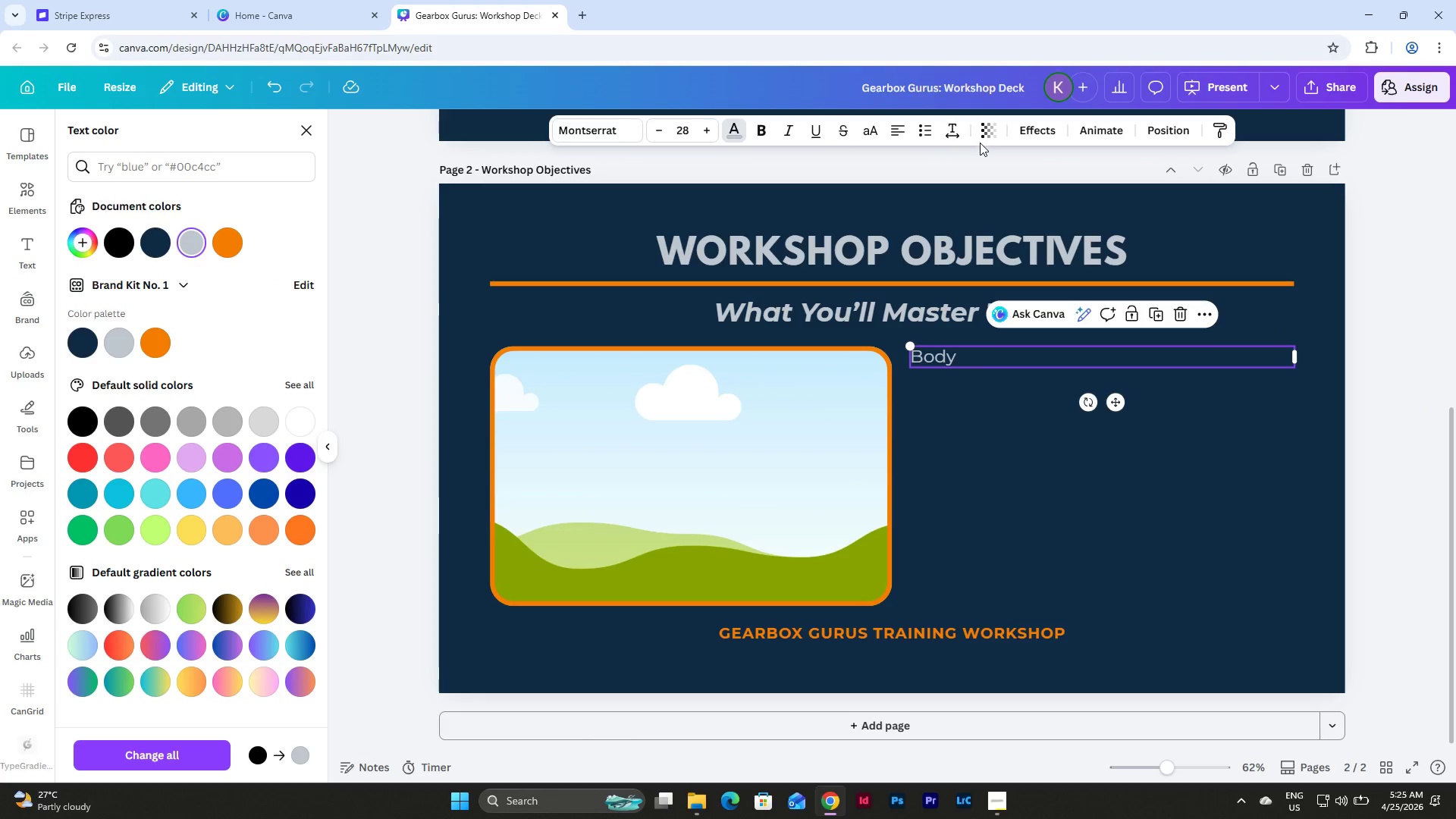 
left_click([955, 127])
 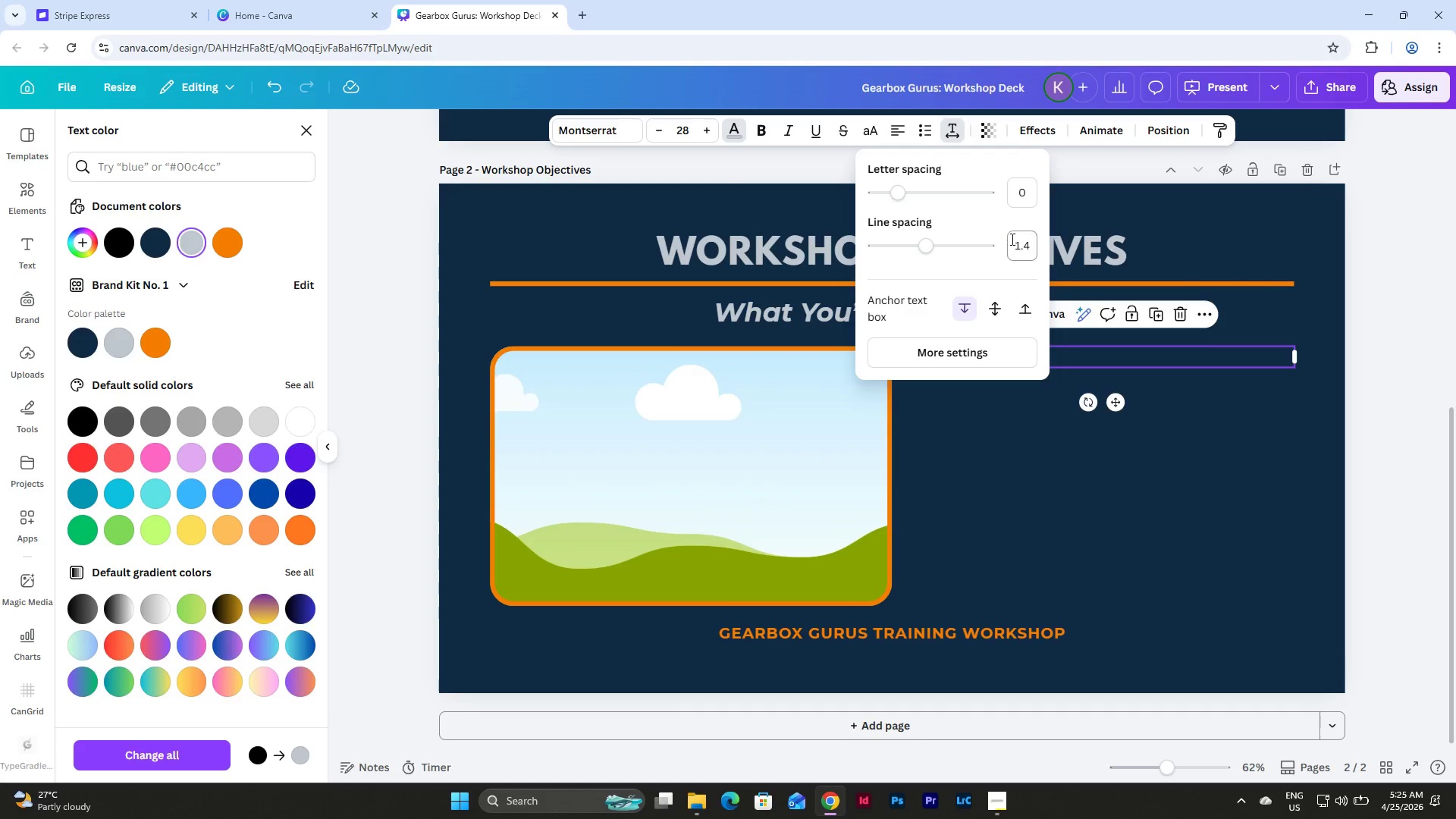 
left_click([1013, 243])
 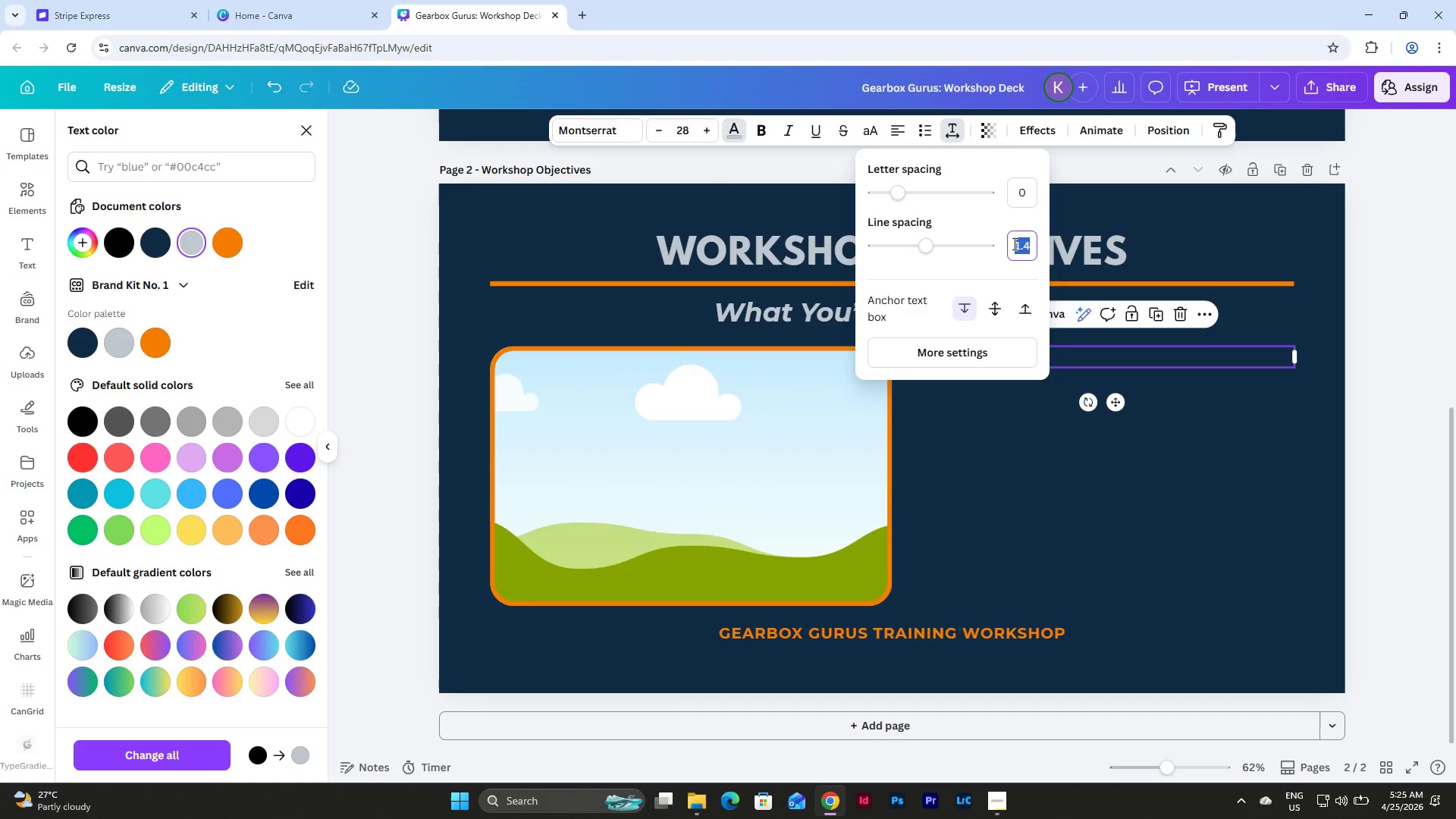 
key(Numpad1)
 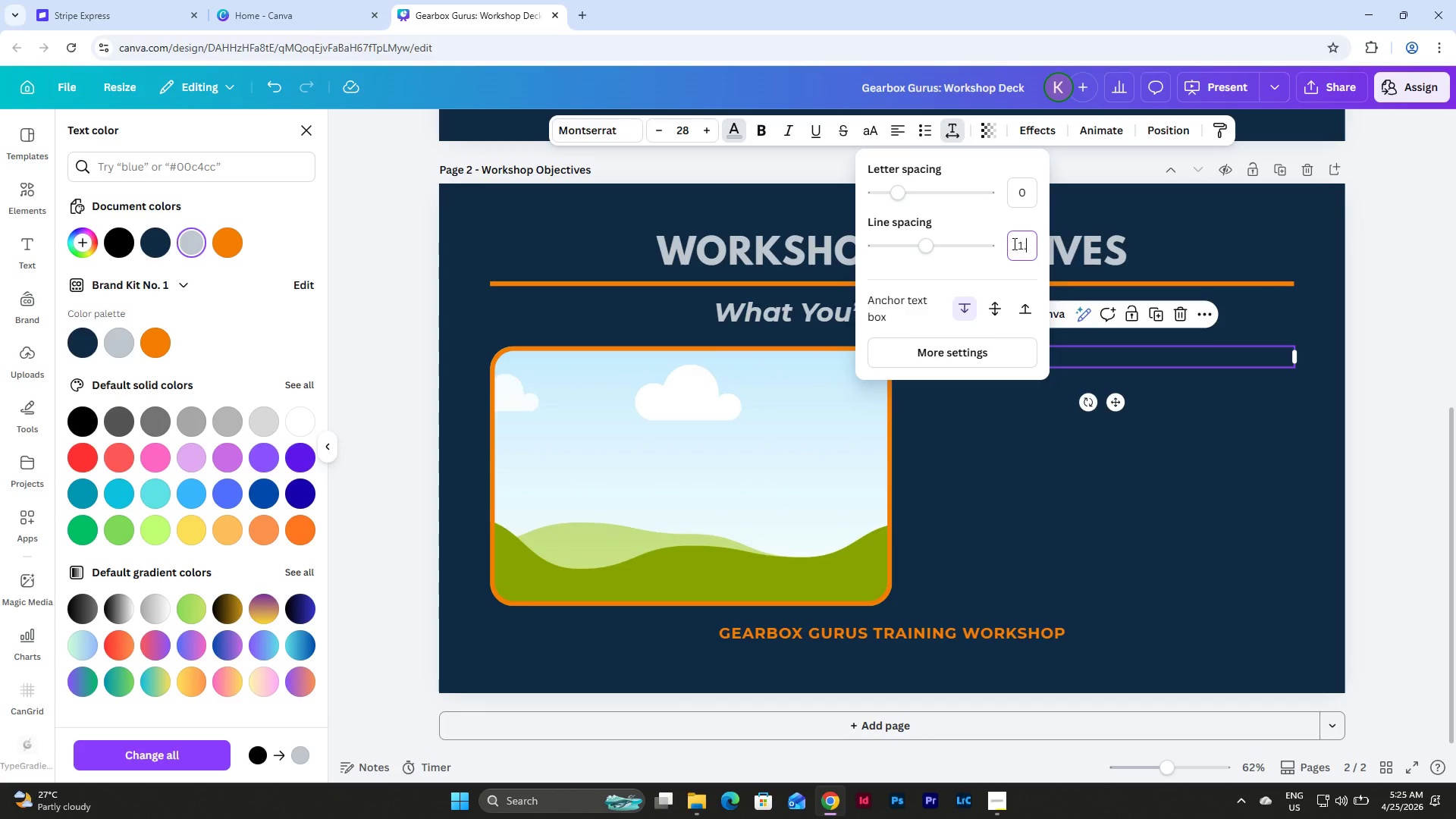 
key(NumpadDecimal)
 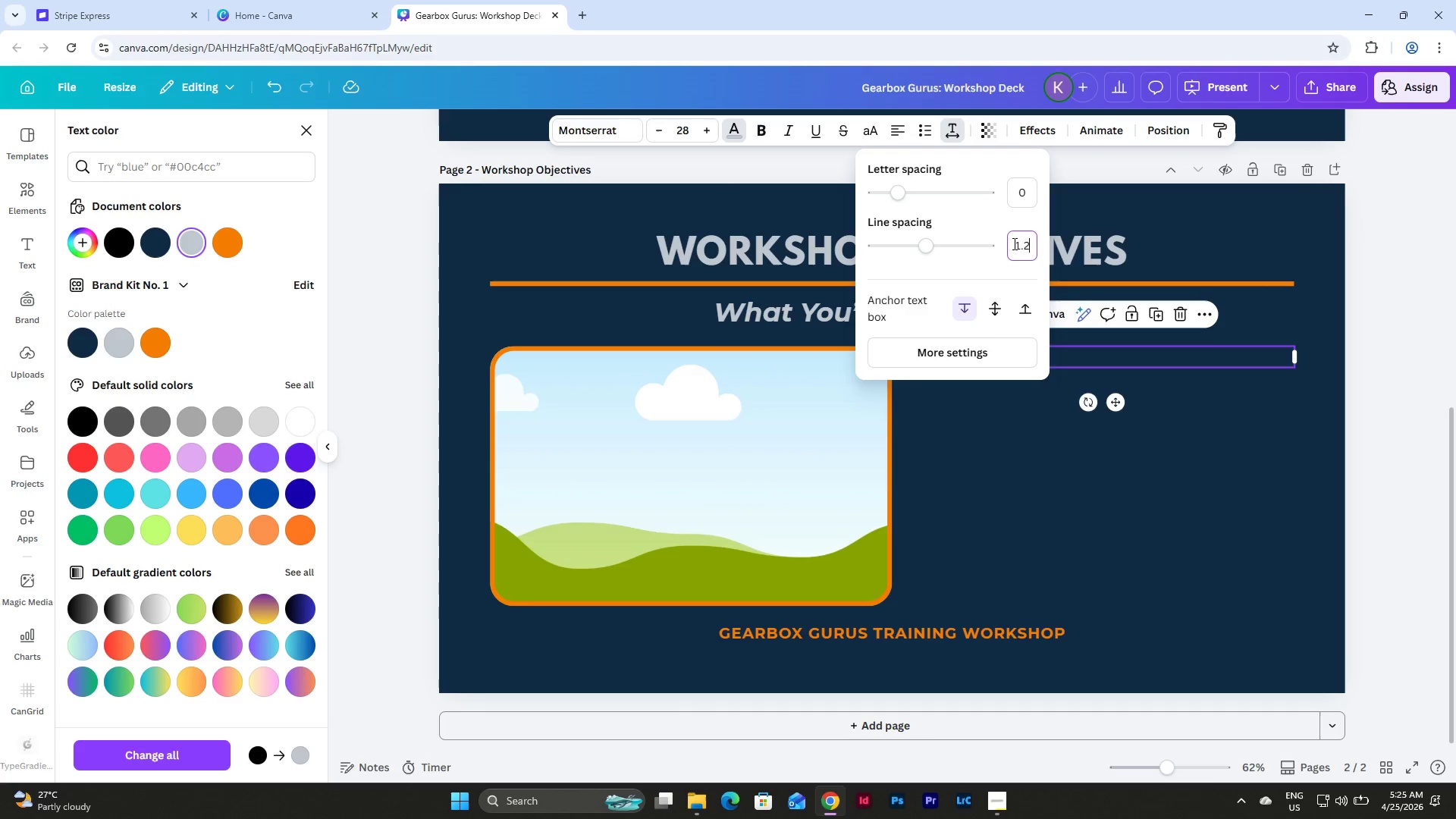 
key(Numpad2)
 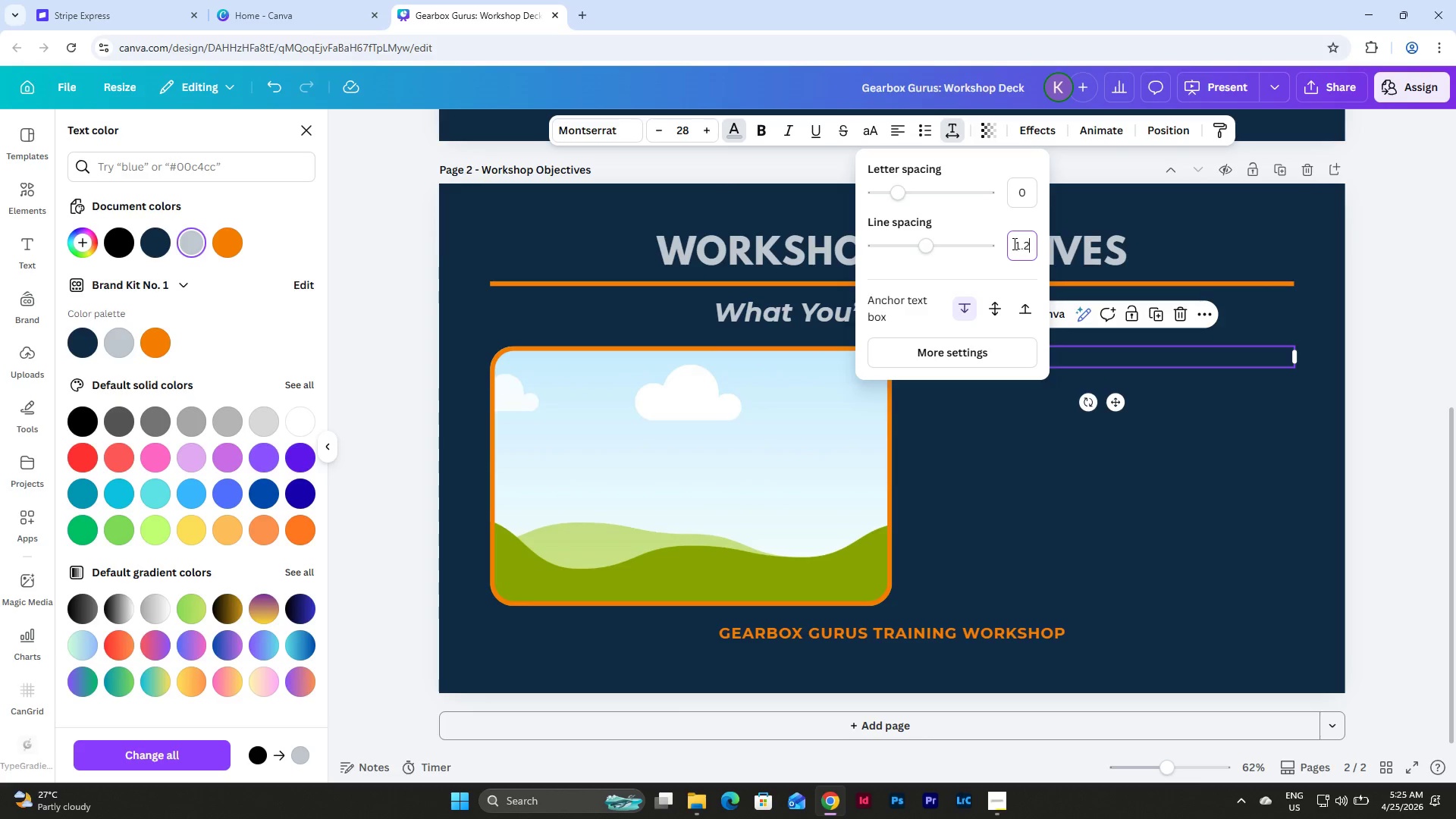 
key(NumpadEnter)
 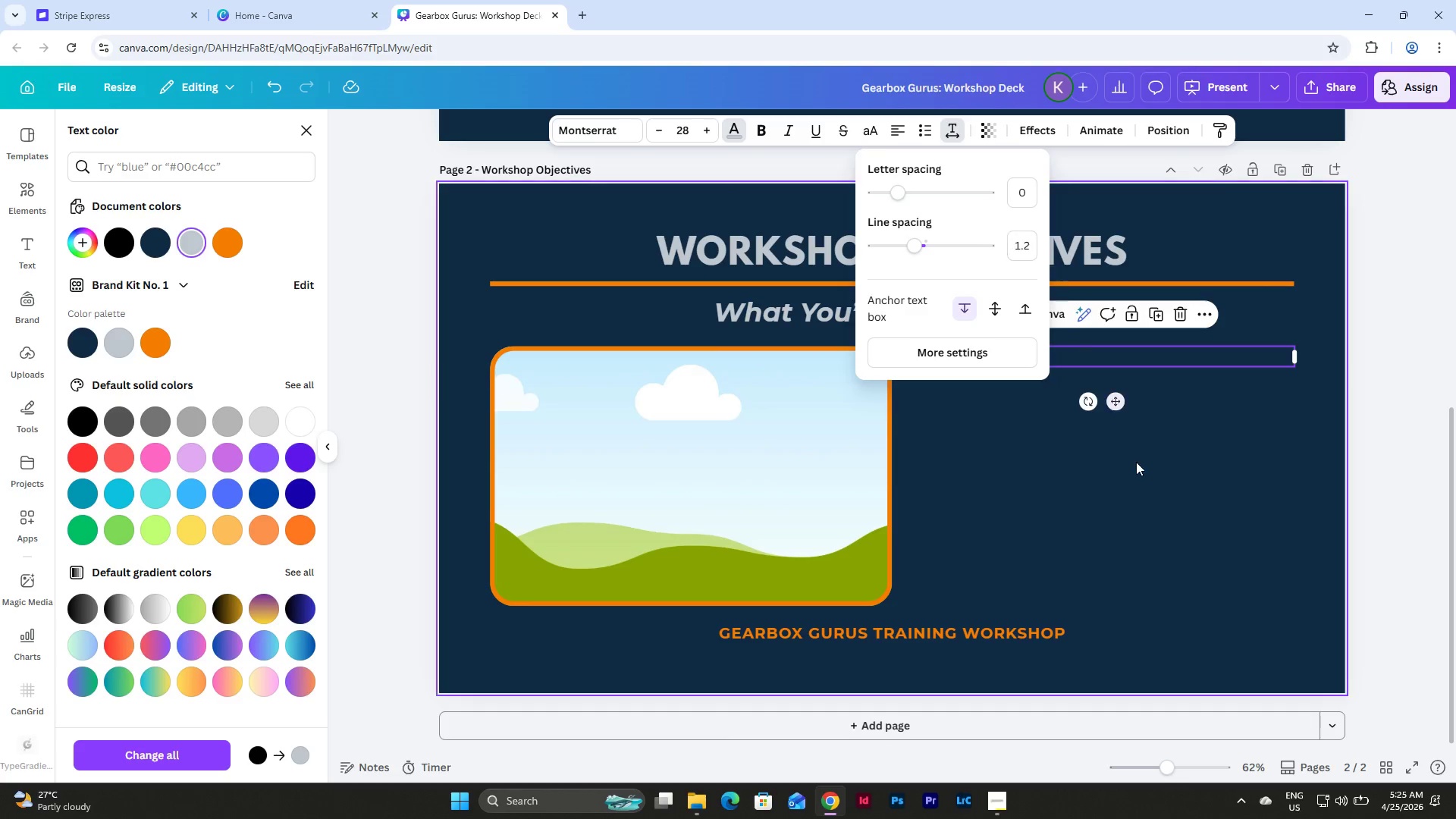 
left_click([1134, 497])
 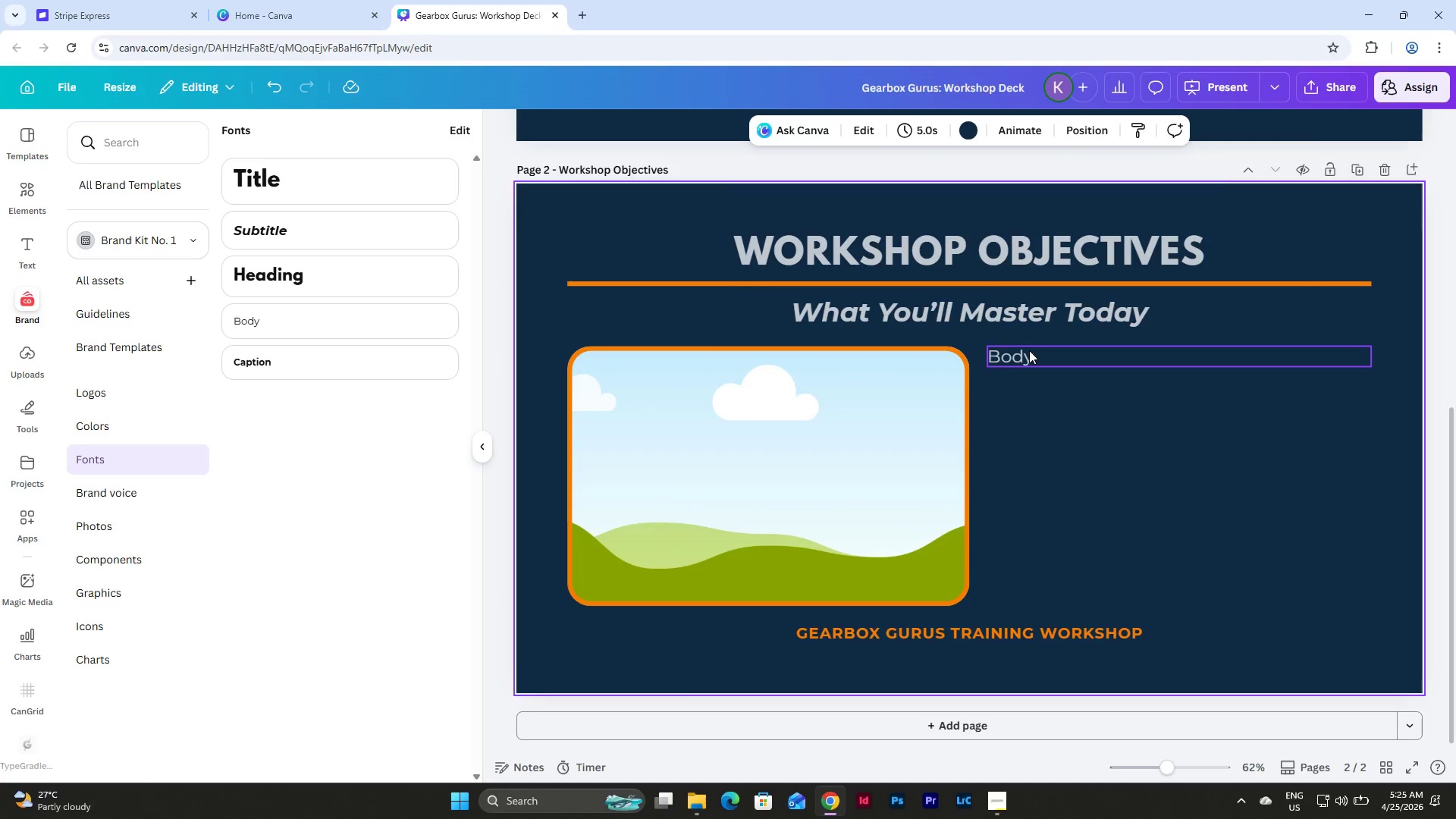 
left_click([1029, 350])
 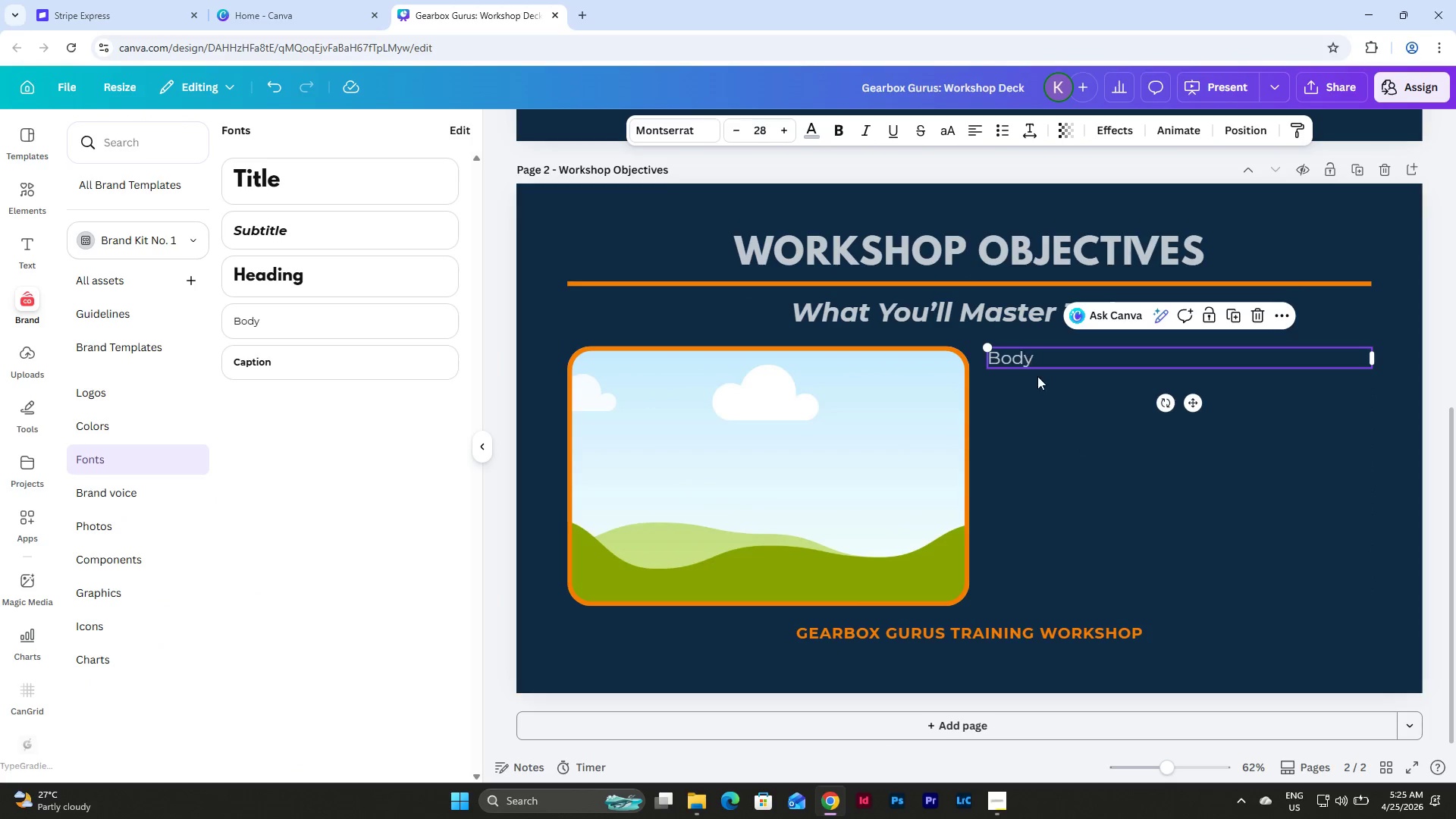 
left_click([918, 248])
 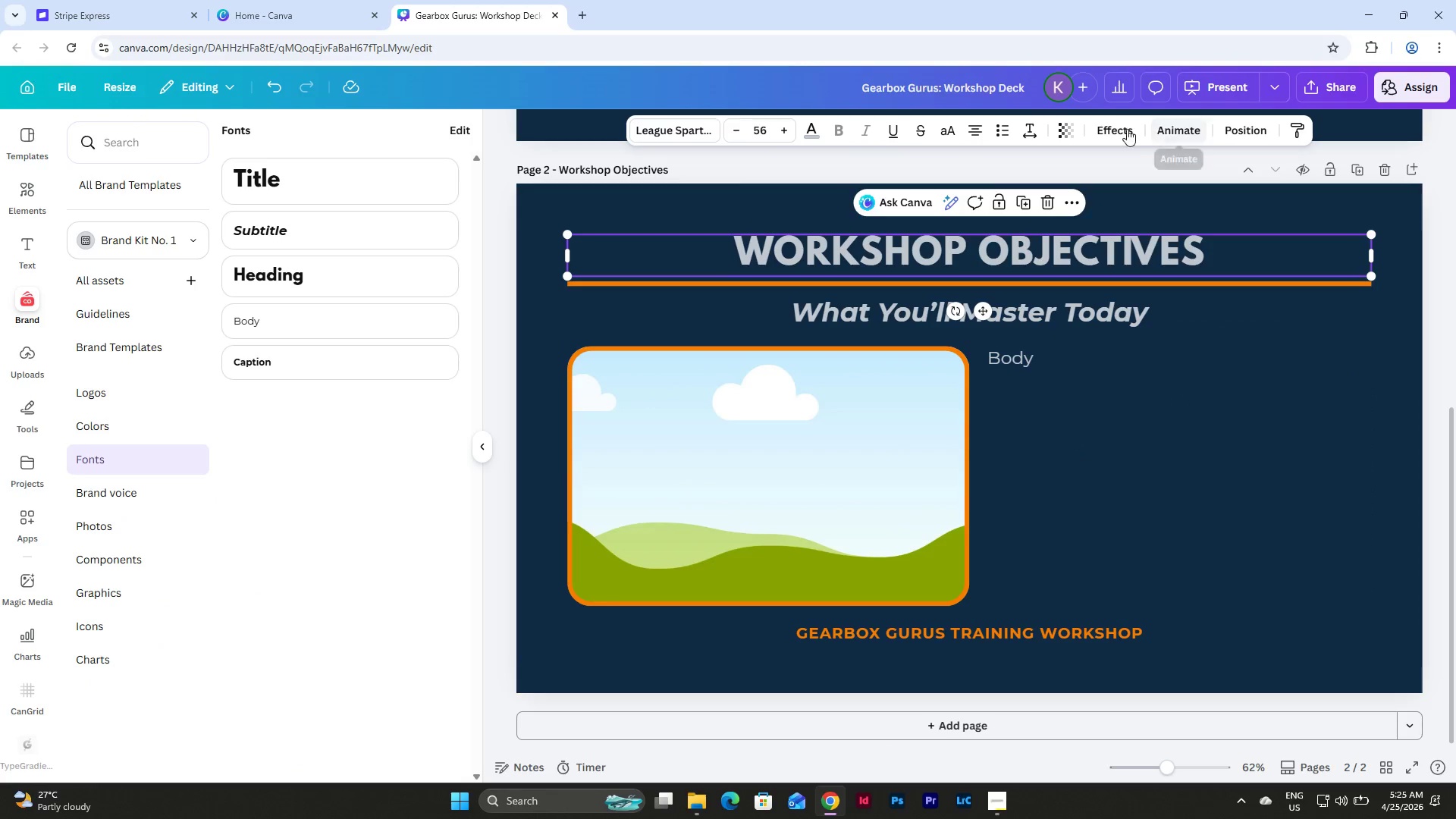 
left_click([1122, 129])
 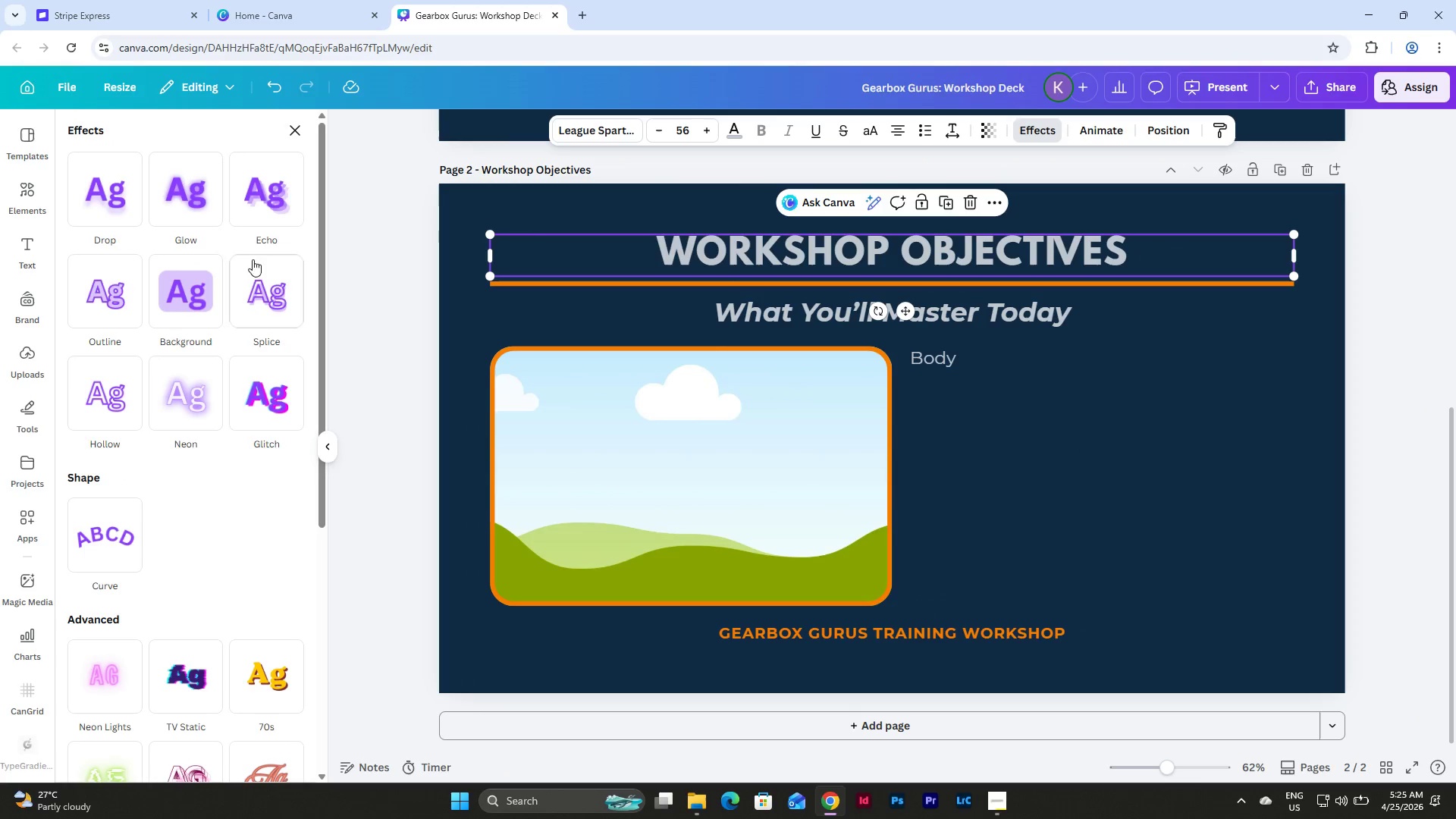 
left_click([199, 179])
 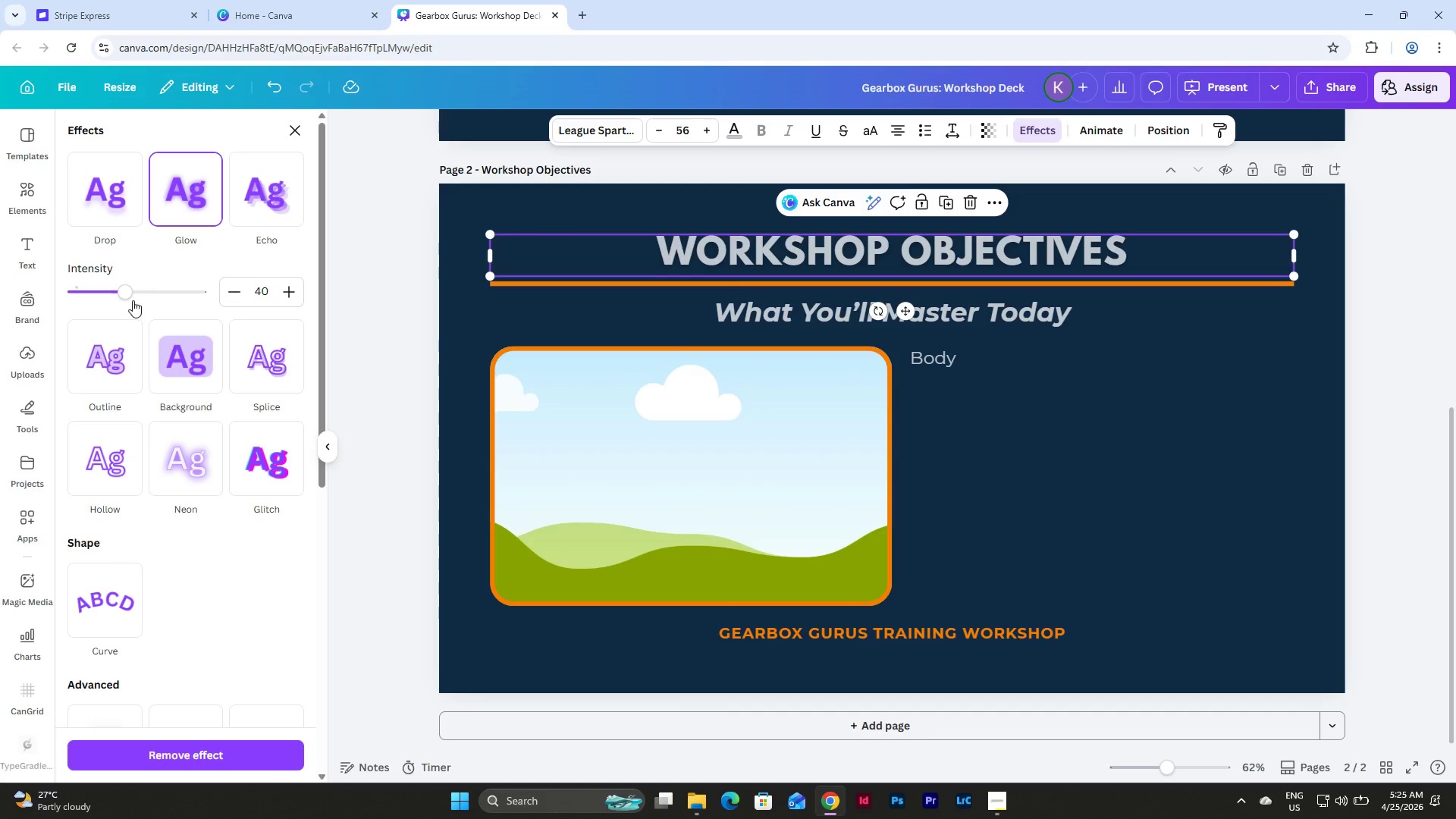 
left_click_drag(start_coordinate=[122, 285], to_coordinate=[255, 298])
 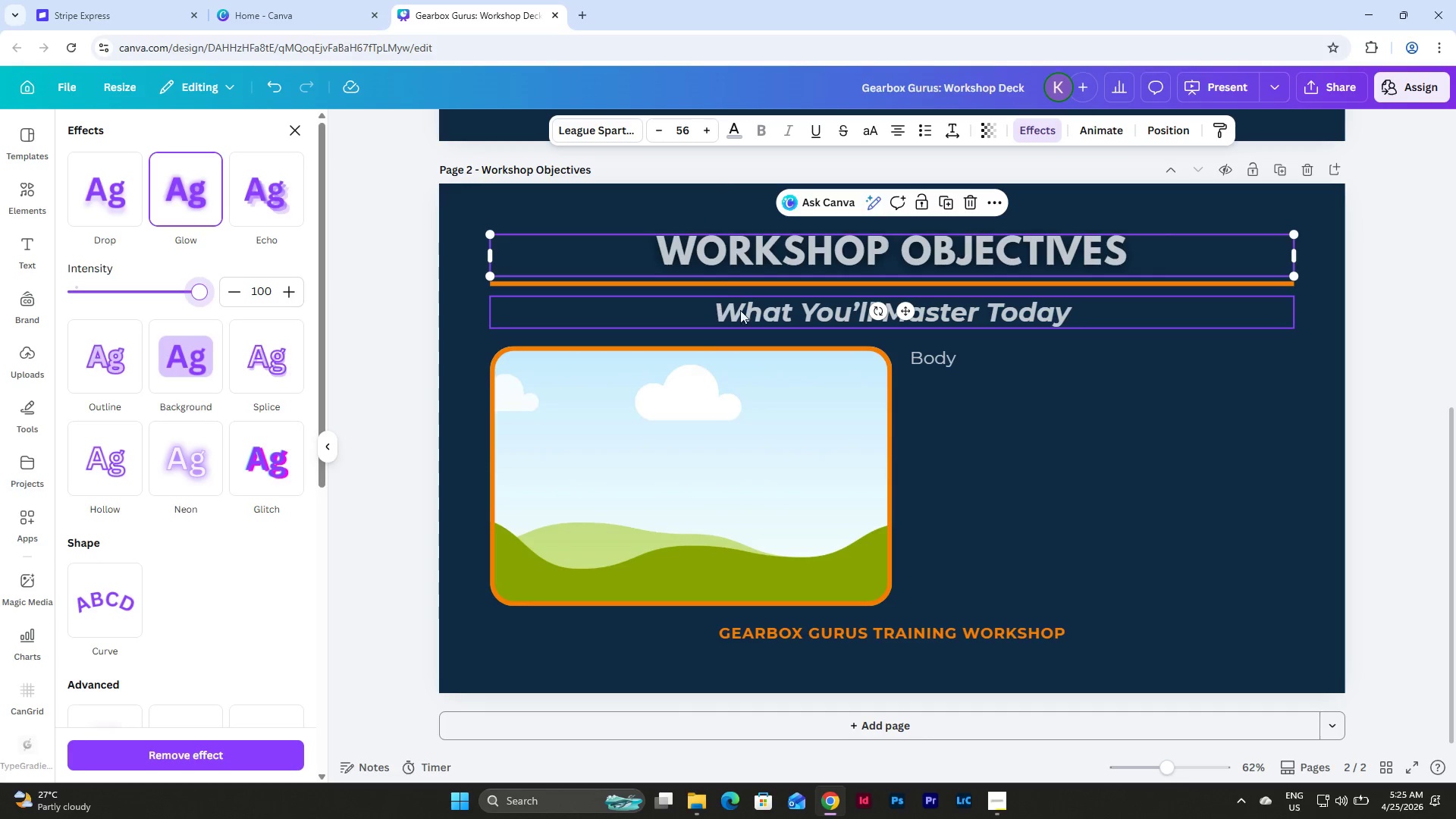 
left_click([758, 313])
 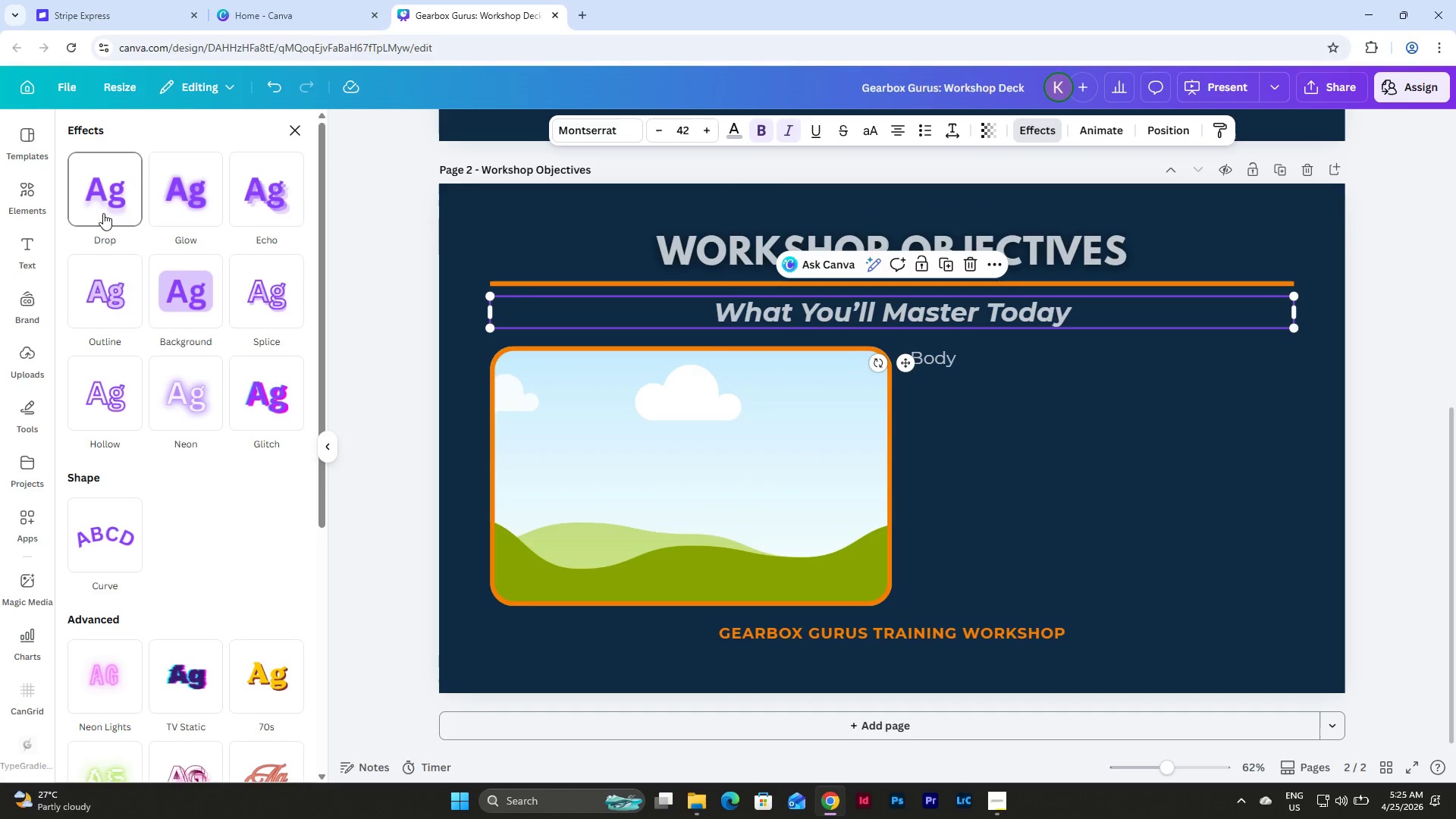 
left_click([185, 190])
 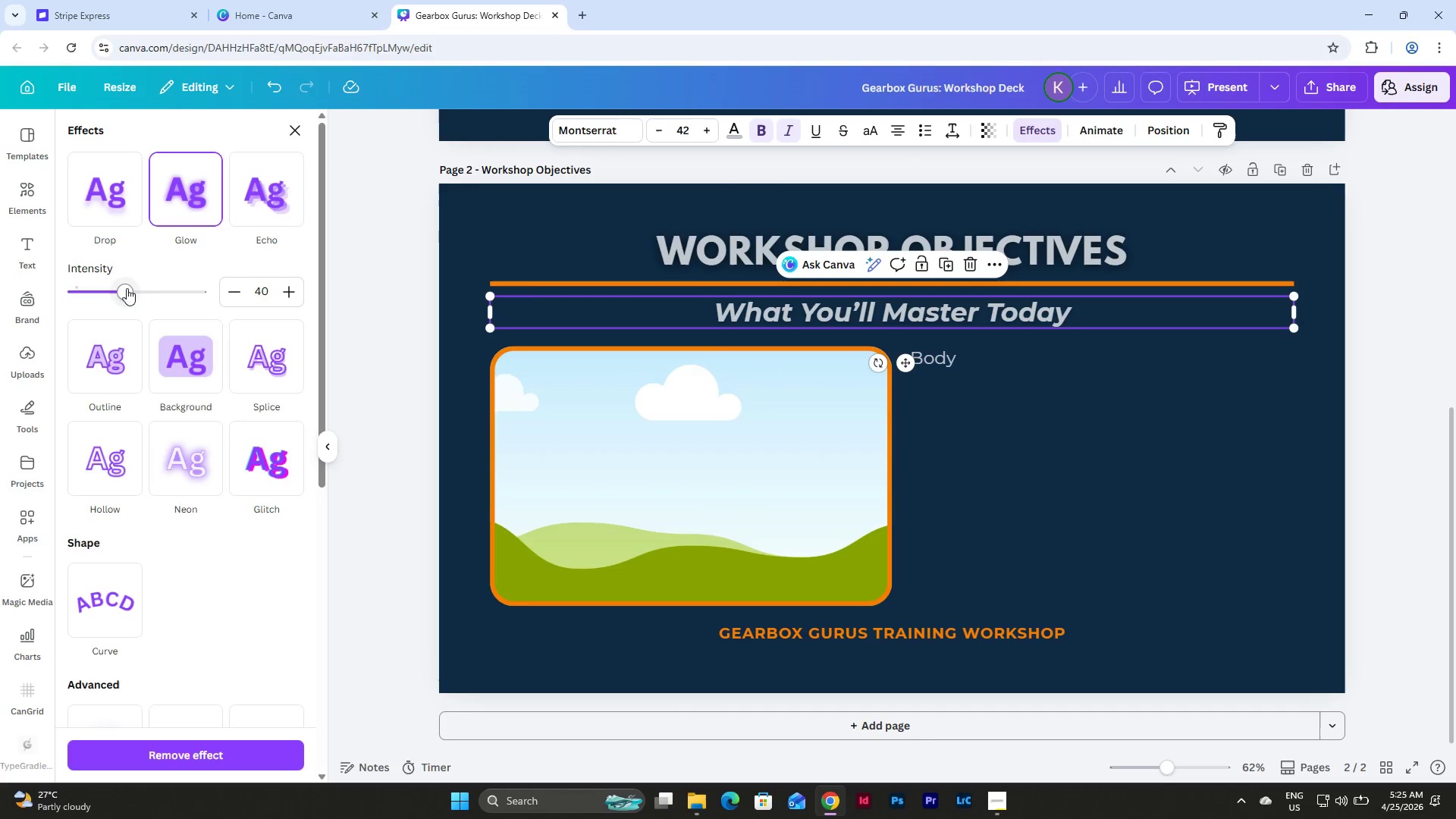 
left_click_drag(start_coordinate=[127, 289], to_coordinate=[280, 304])
 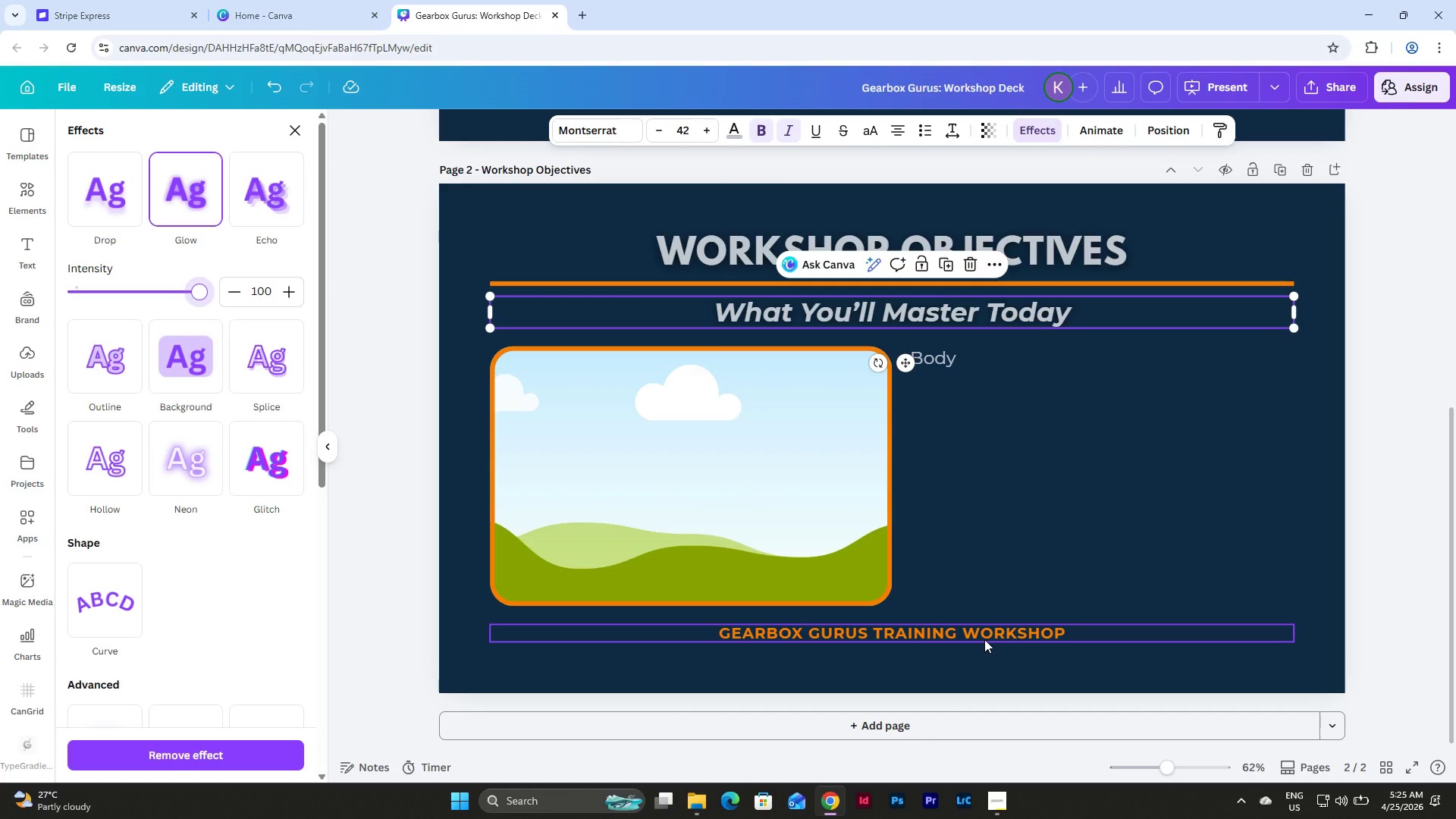 
left_click([984, 639])
 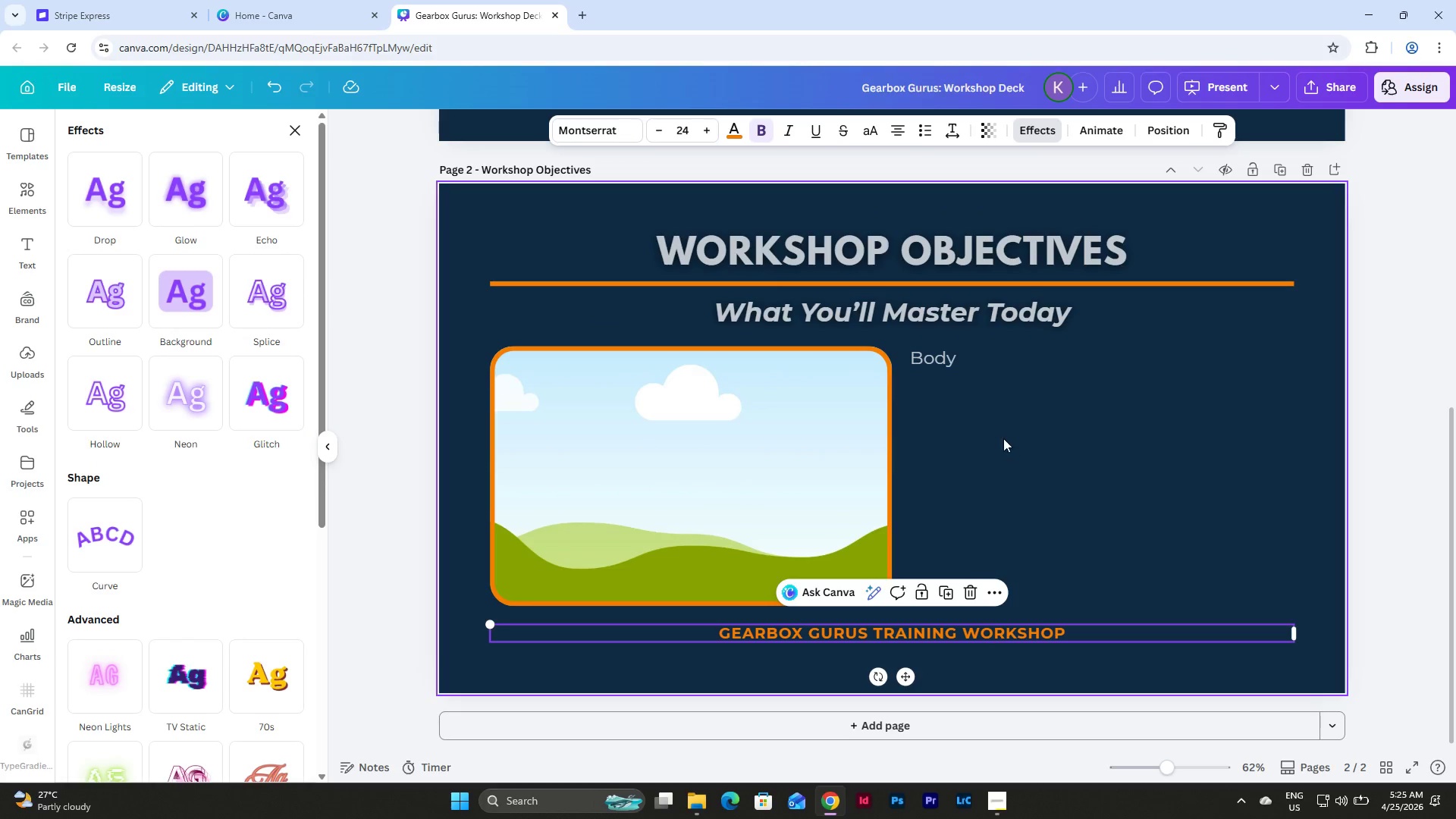 
left_click([1002, 435])
 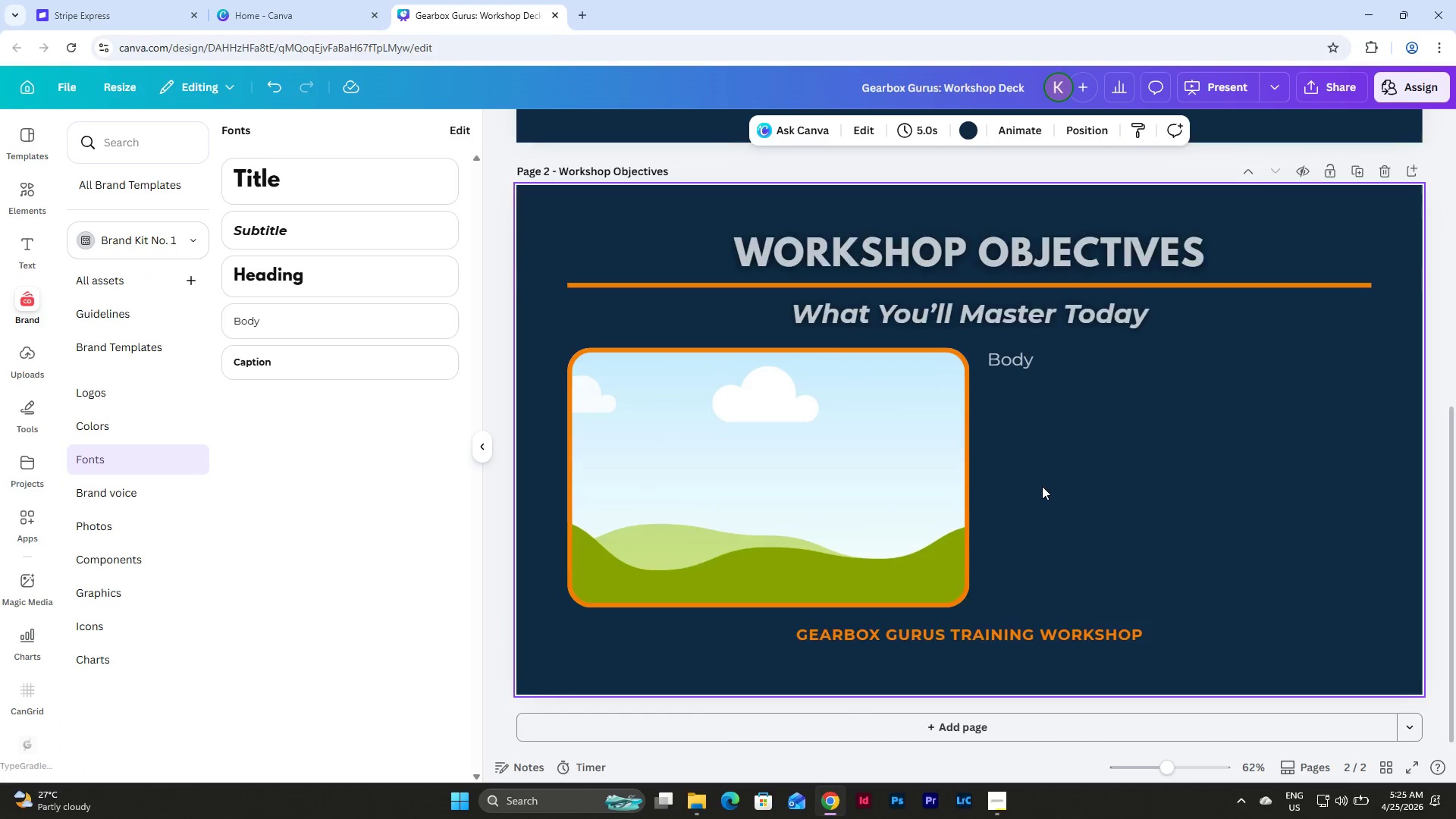 
scroll: coordinate [1042, 486], scroll_direction: up, amount: 5.0
 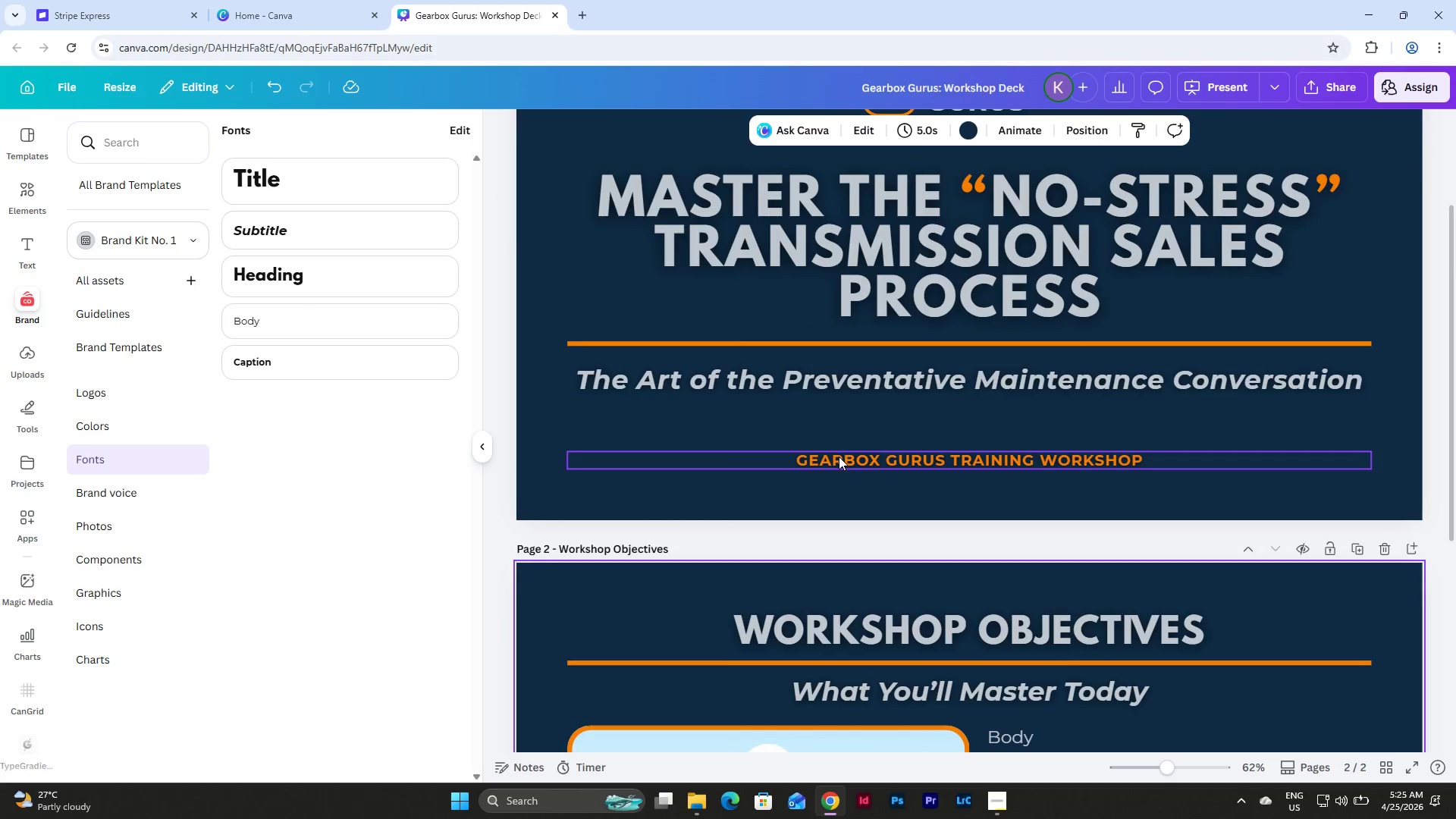 
left_click([839, 457])
 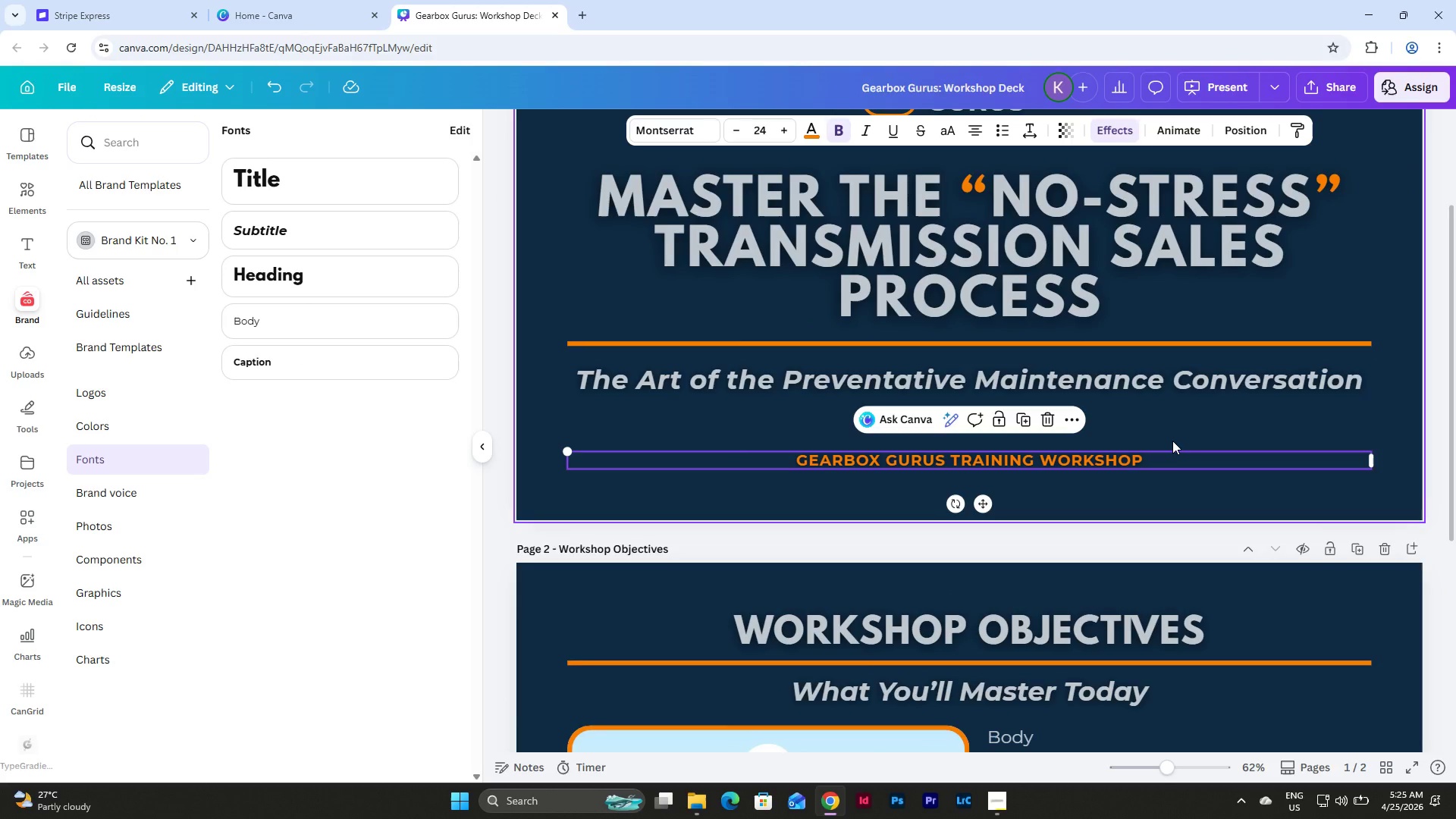 
scroll: coordinate [1172, 441], scroll_direction: down, amount: 6.0
 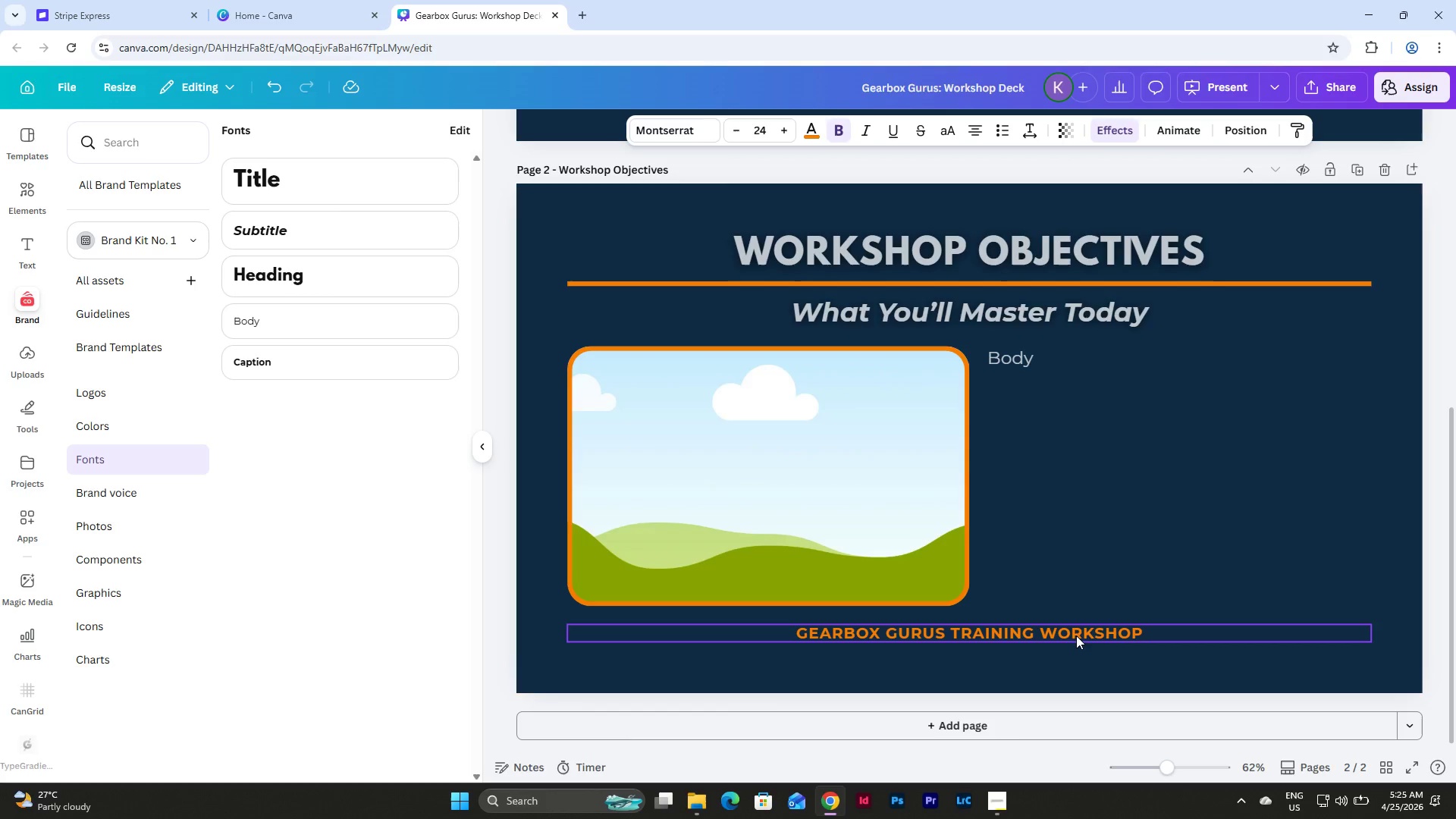 
left_click([1071, 635])
 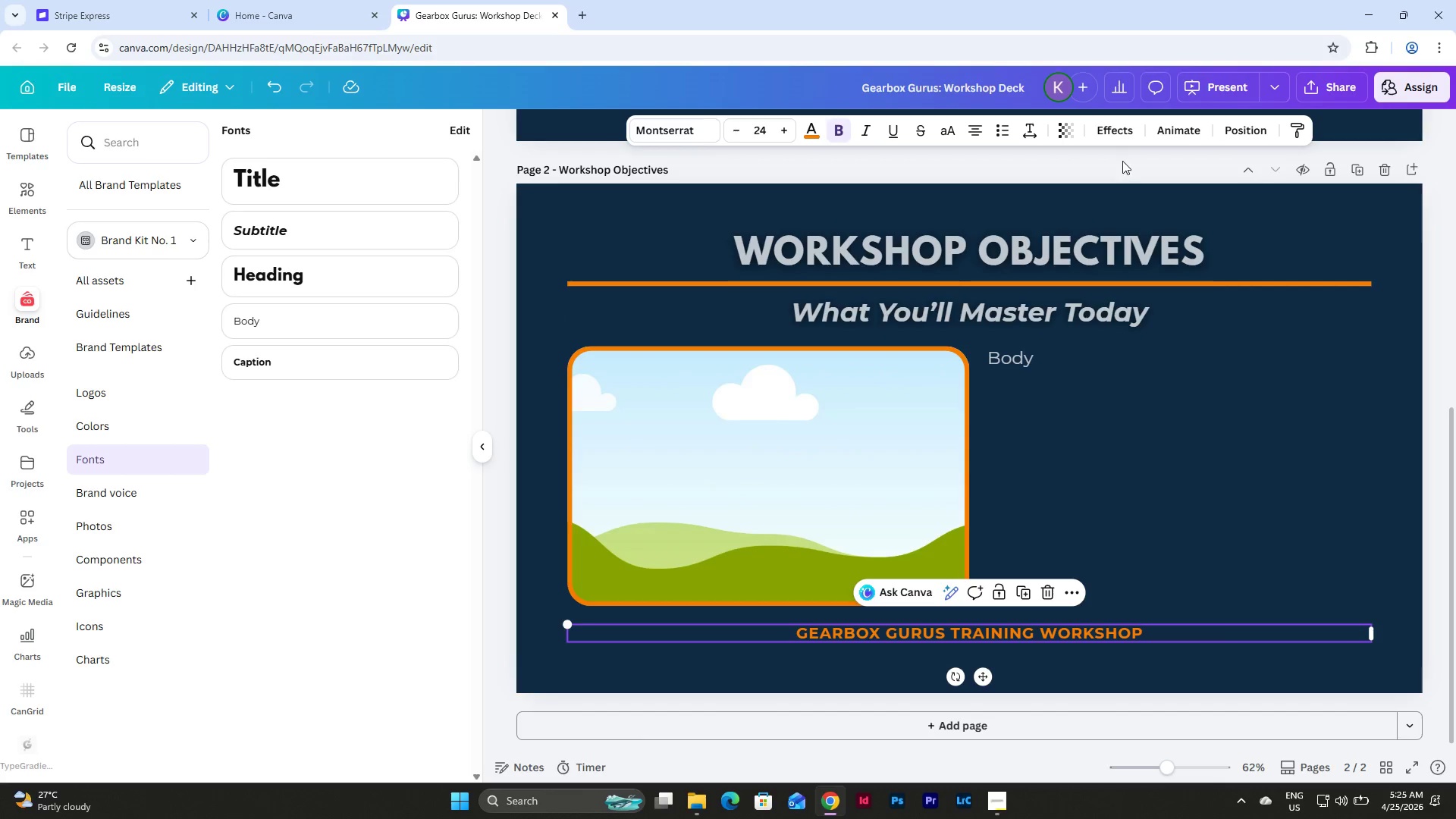 
left_click([1116, 124])
 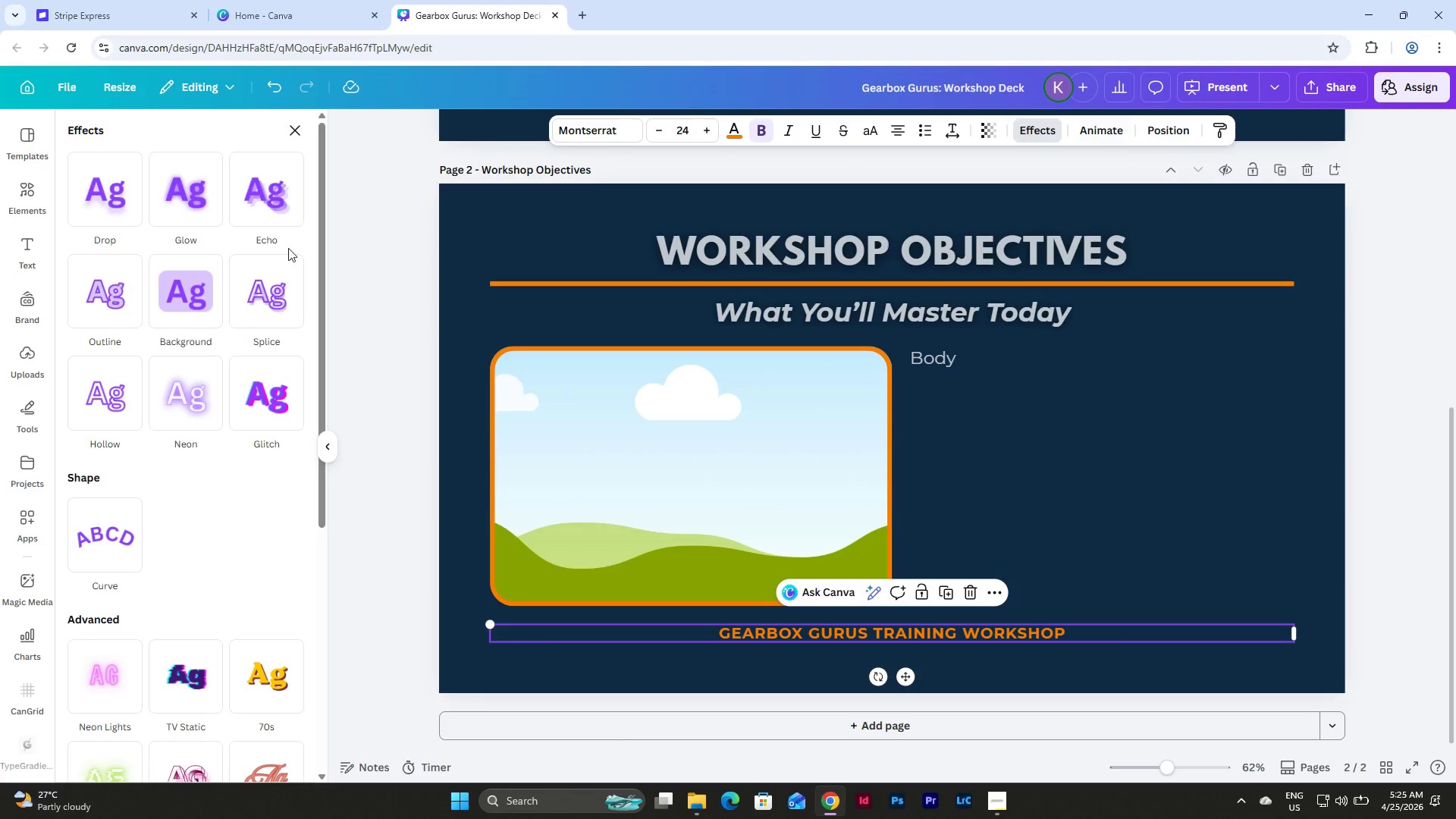 
left_click([205, 199])
 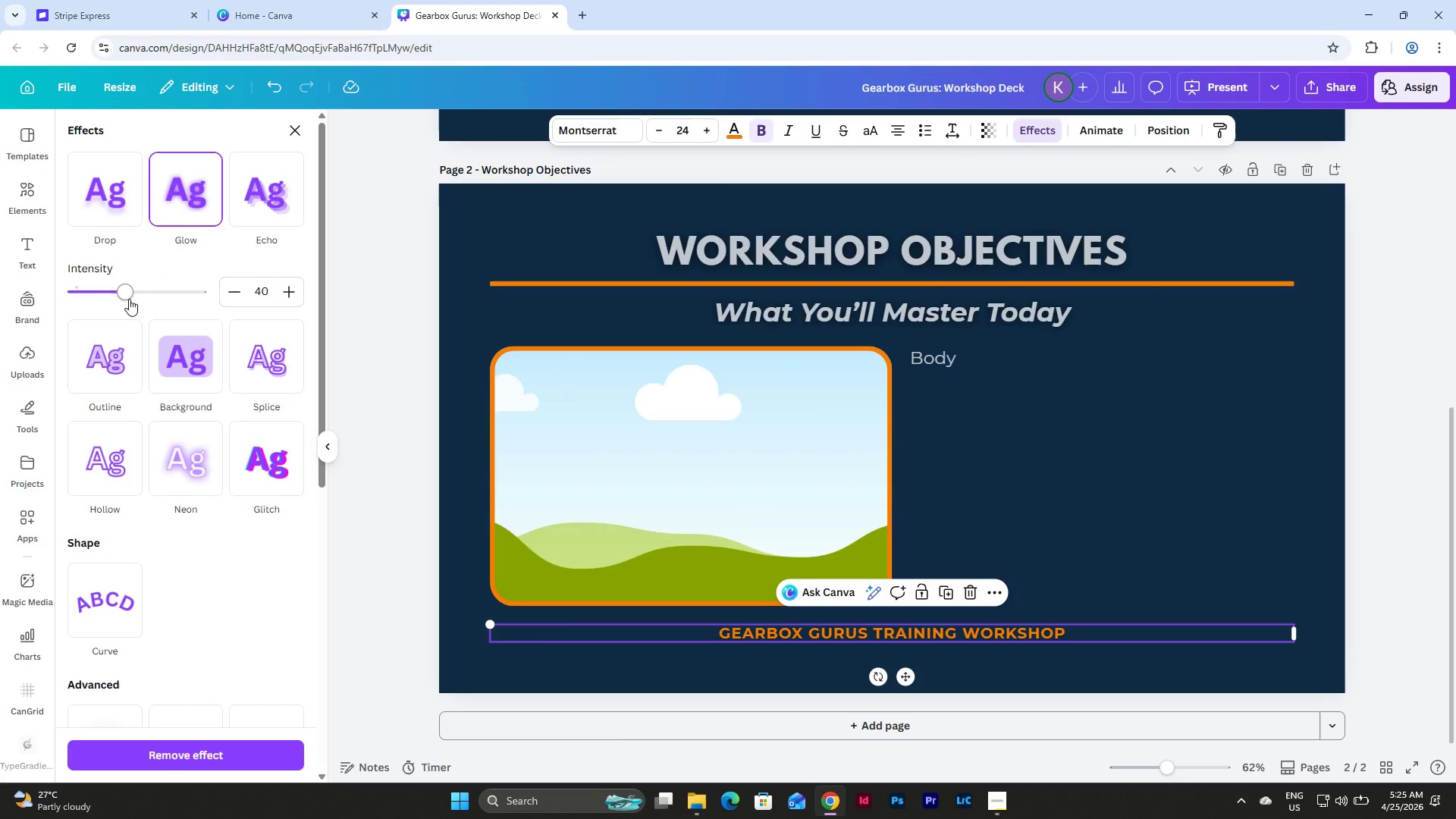 
left_click_drag(start_coordinate=[122, 297], to_coordinate=[271, 306])
 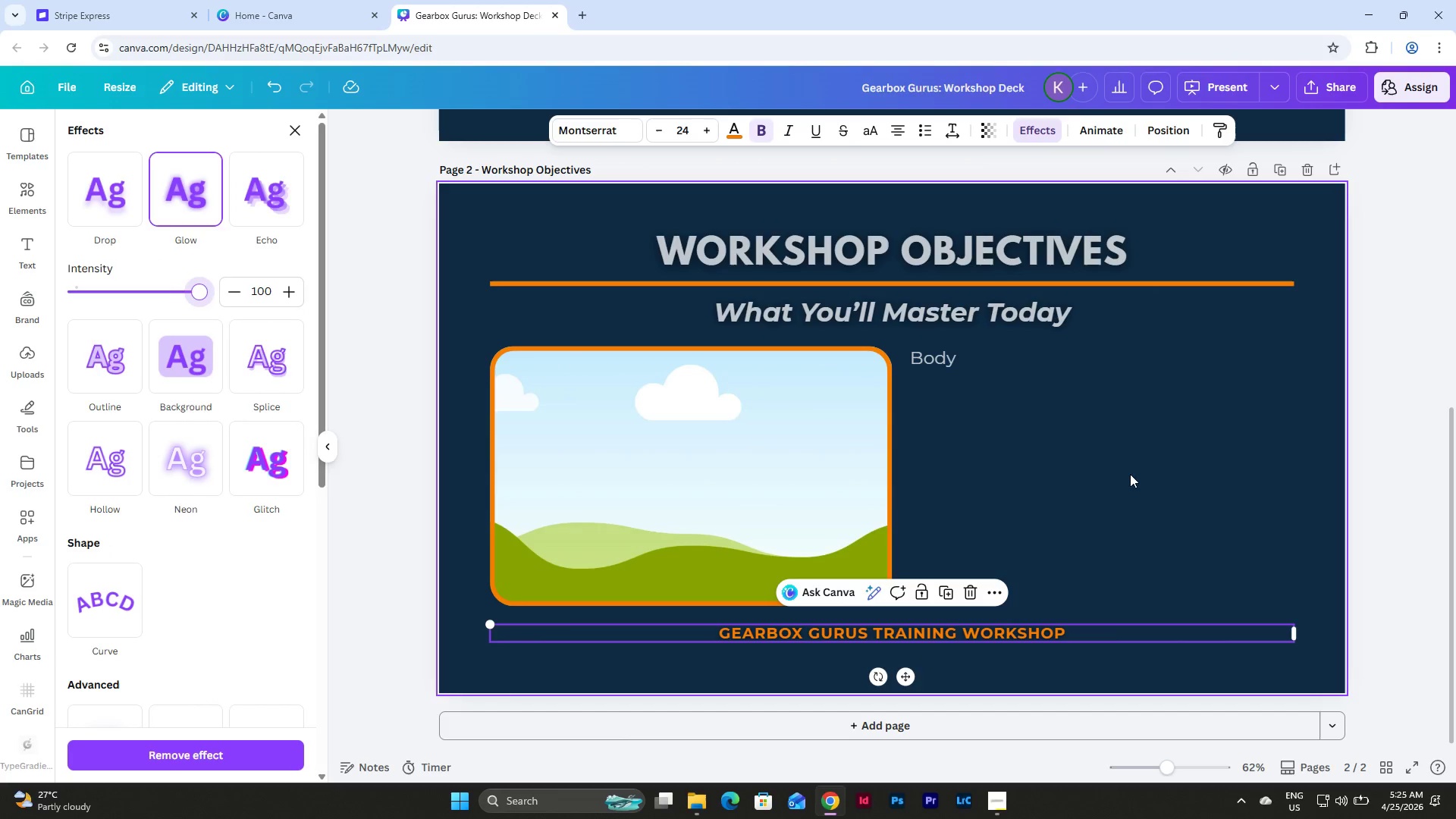 
left_click([1139, 479])
 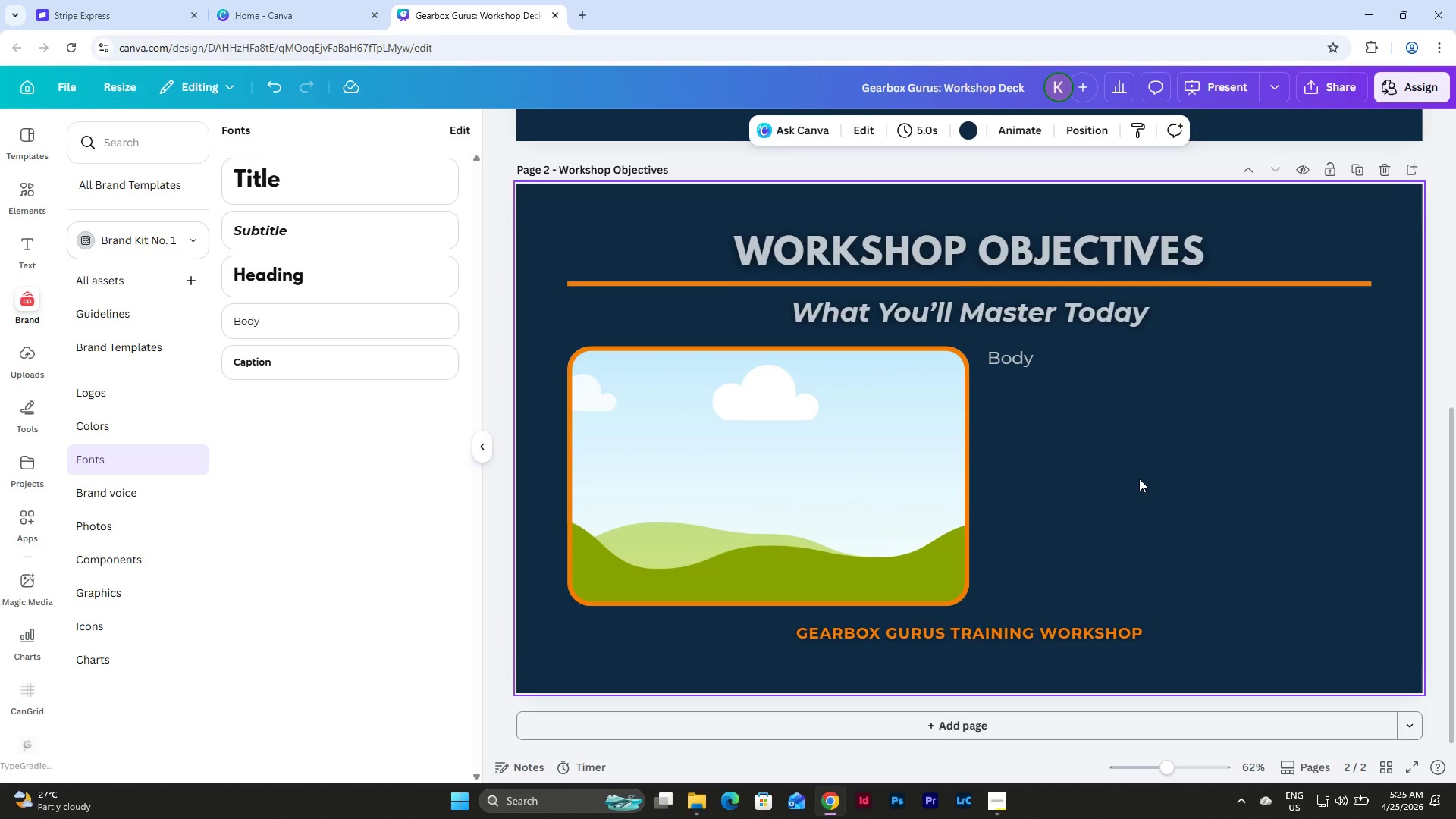 
scroll: coordinate [1139, 479], scroll_direction: down, amount: 4.0
 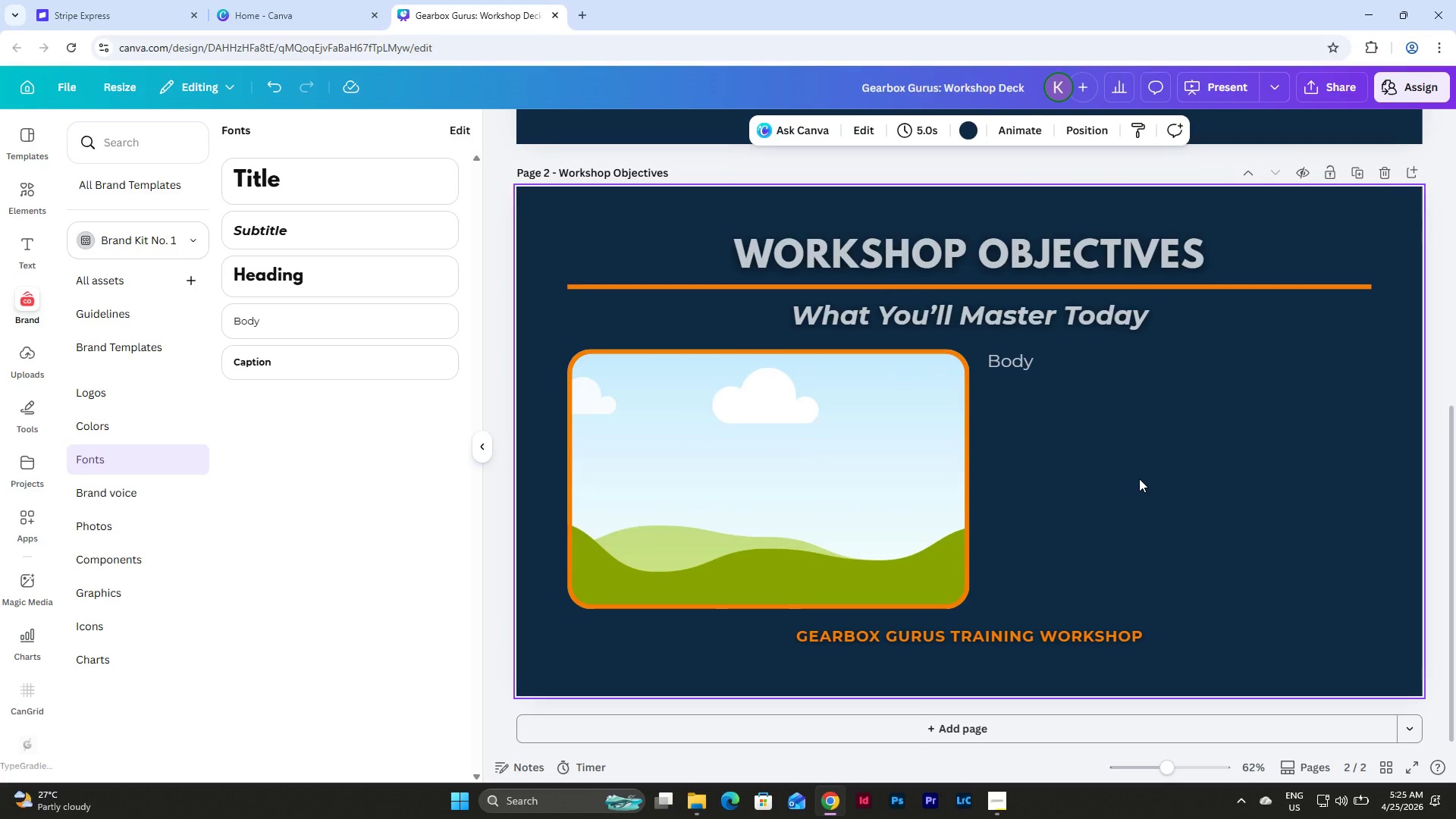 
scroll: coordinate [1139, 479], scroll_direction: up, amount: 3.0
 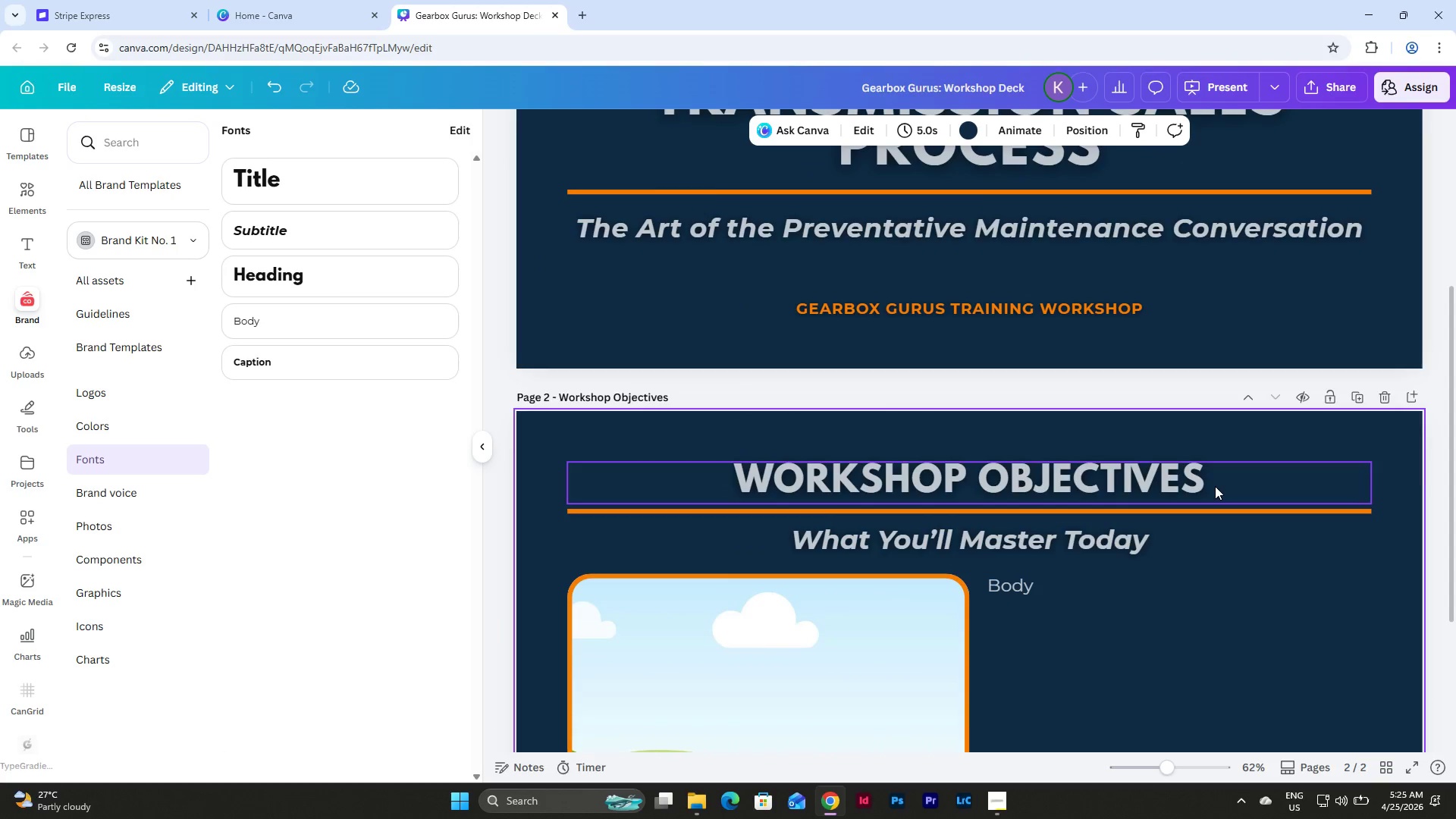 
scroll: coordinate [1215, 486], scroll_direction: none, amount: 0.0
 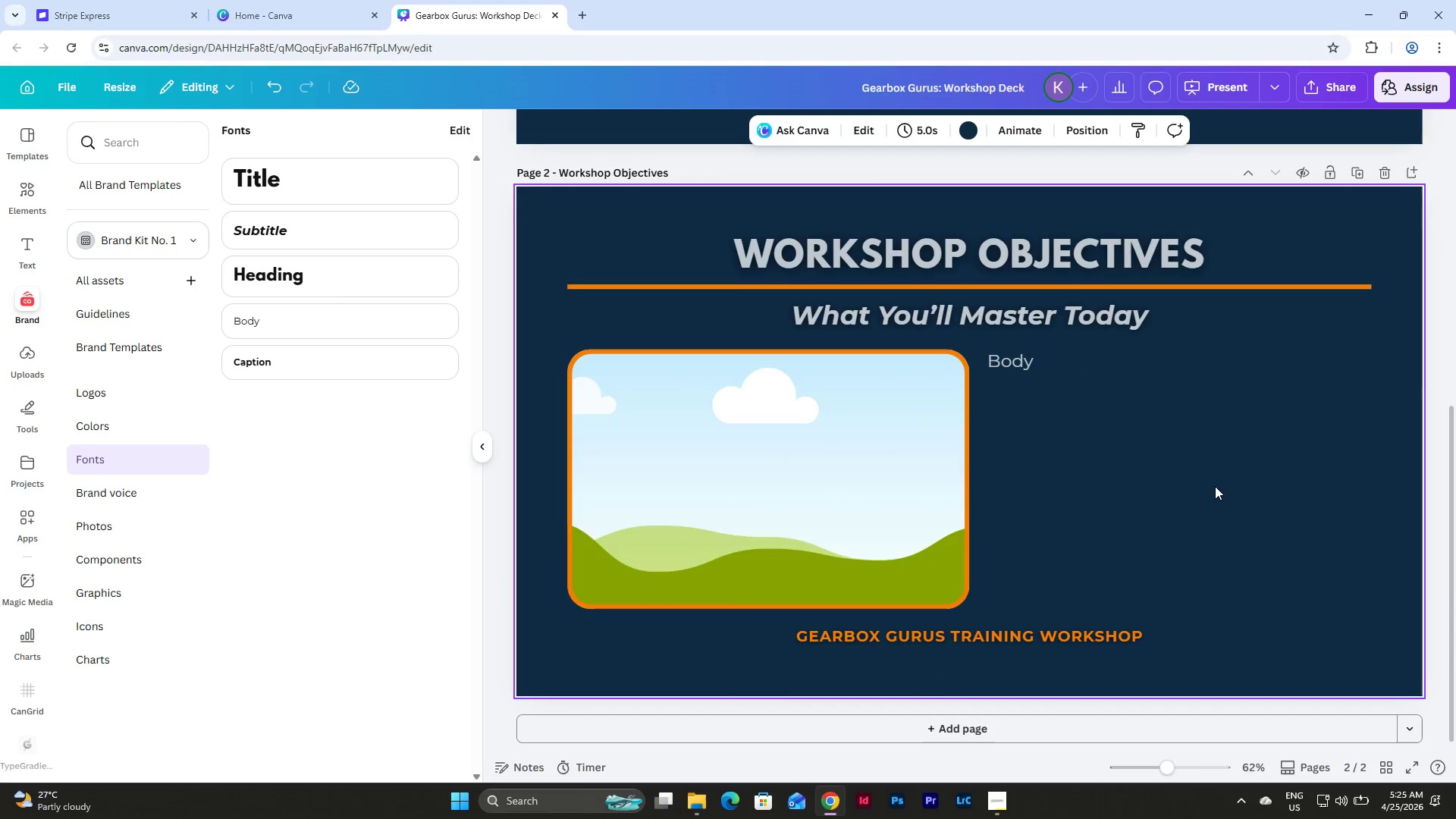 
scroll: coordinate [1215, 486], scroll_direction: down, amount: 1.0
 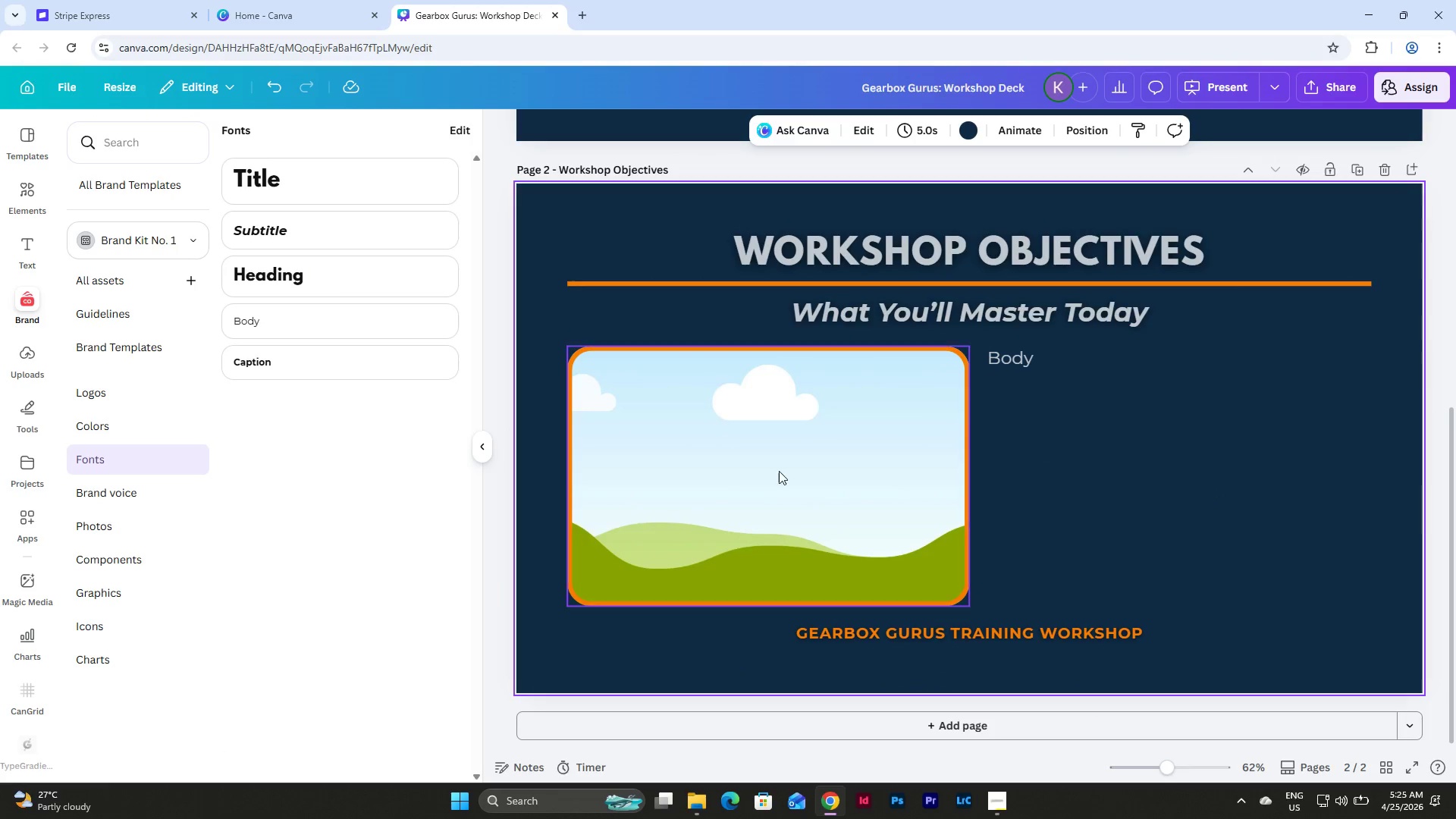 
left_click([779, 471])
 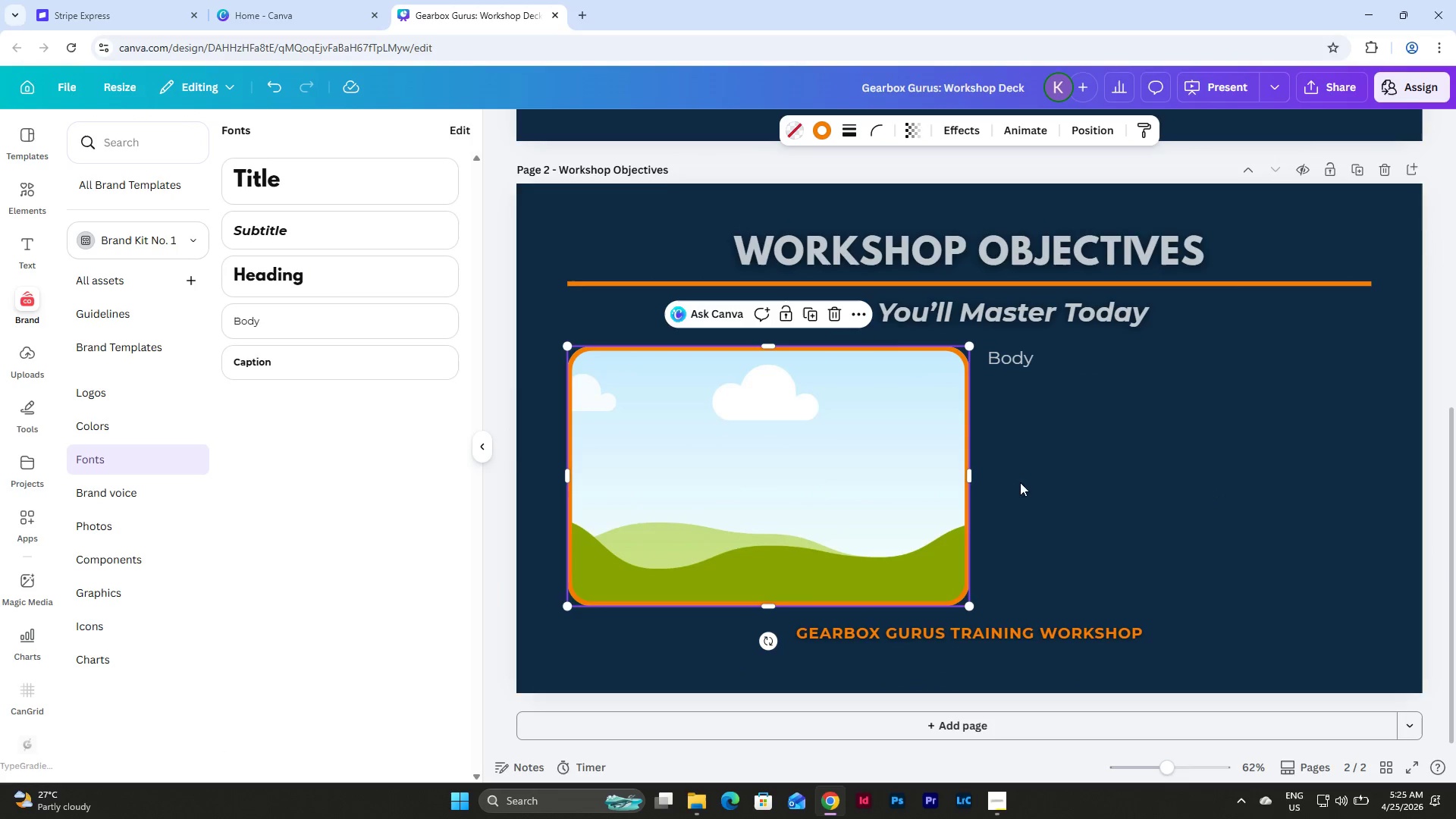 
scroll: coordinate [1149, 506], scroll_direction: up, amount: 9.0
 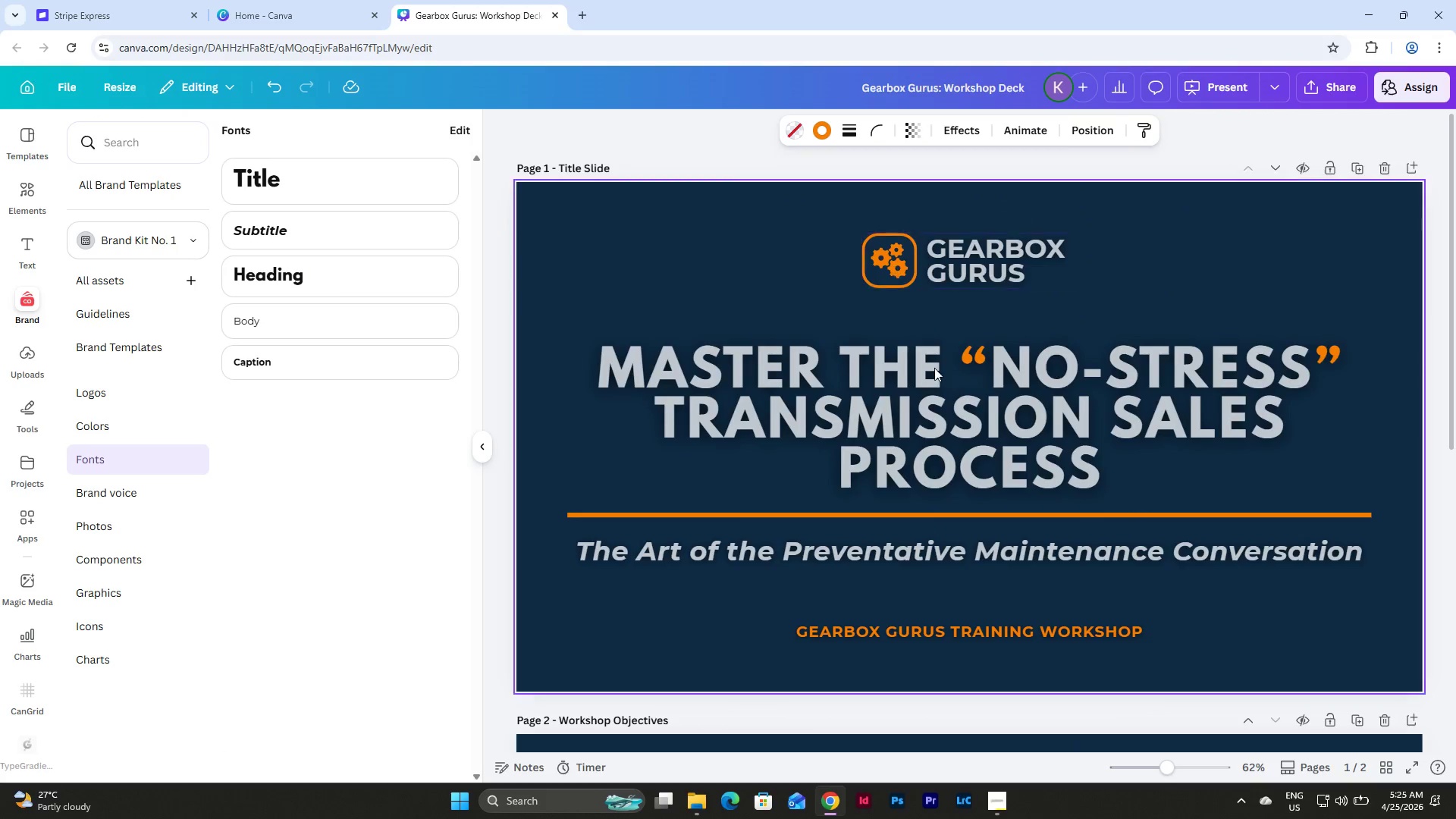 
scroll: coordinate [1027, 477], scroll_direction: down, amount: 7.0
 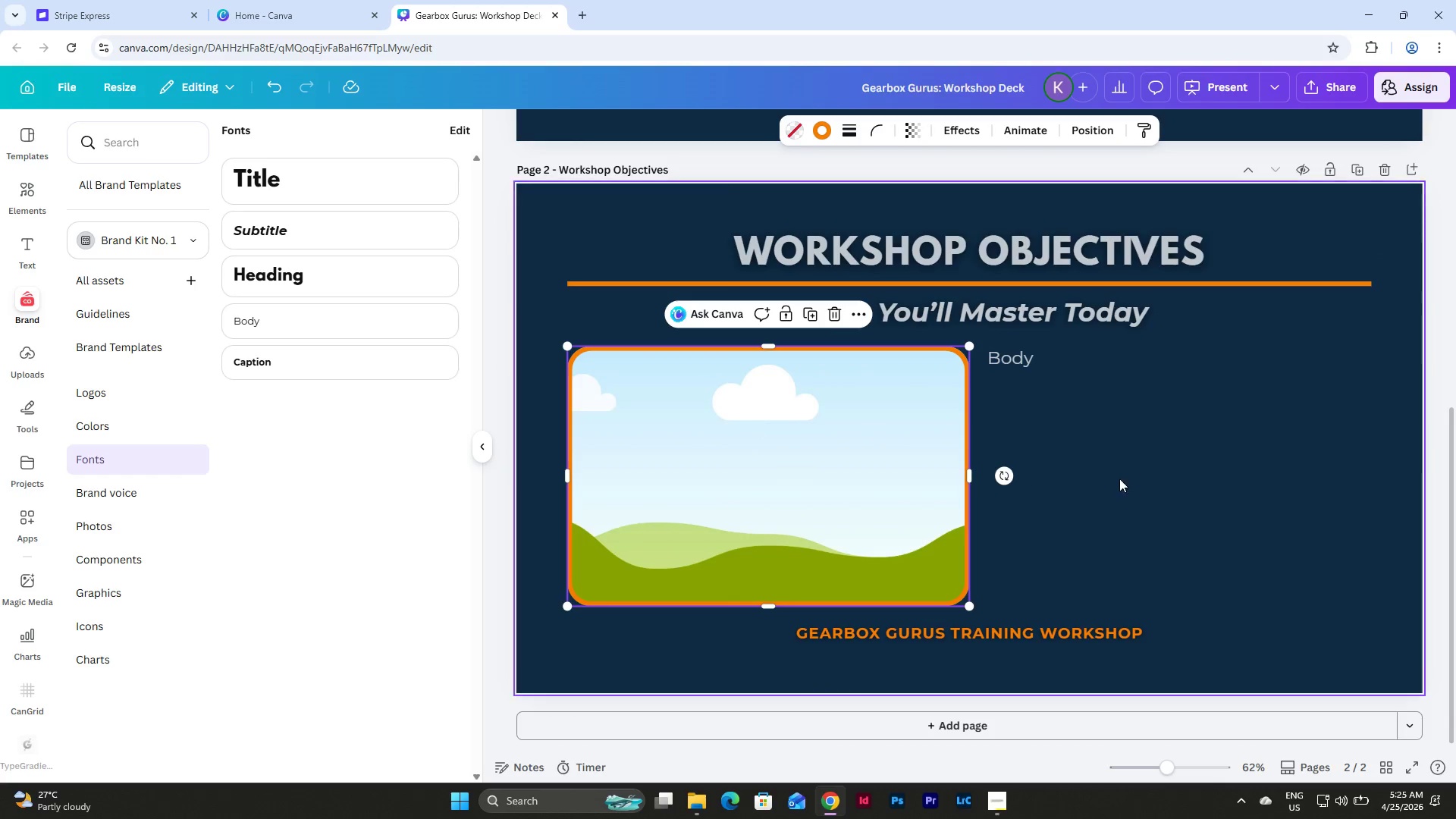 
left_click([1224, 511])
 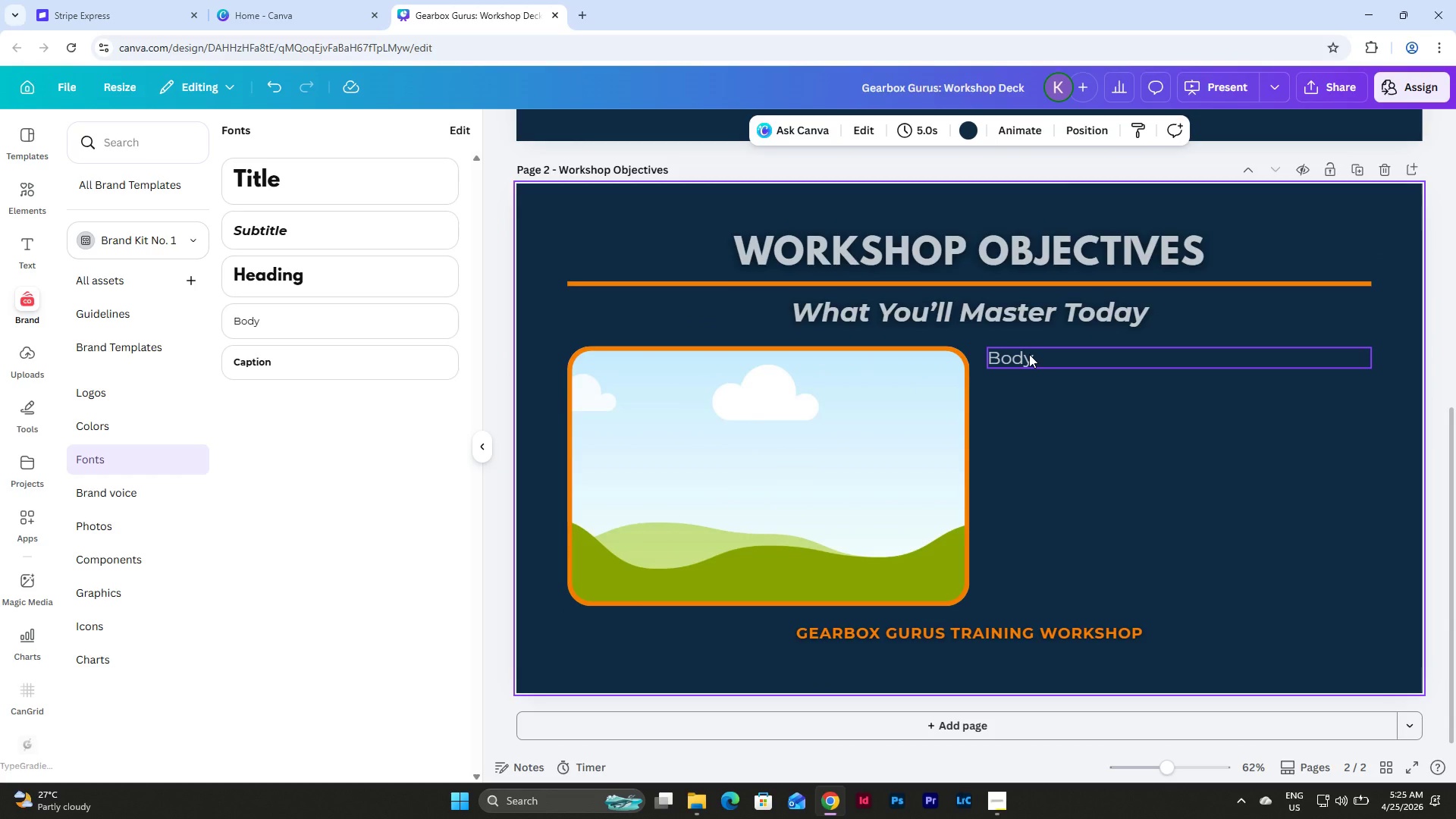 
left_click([1029, 354])
 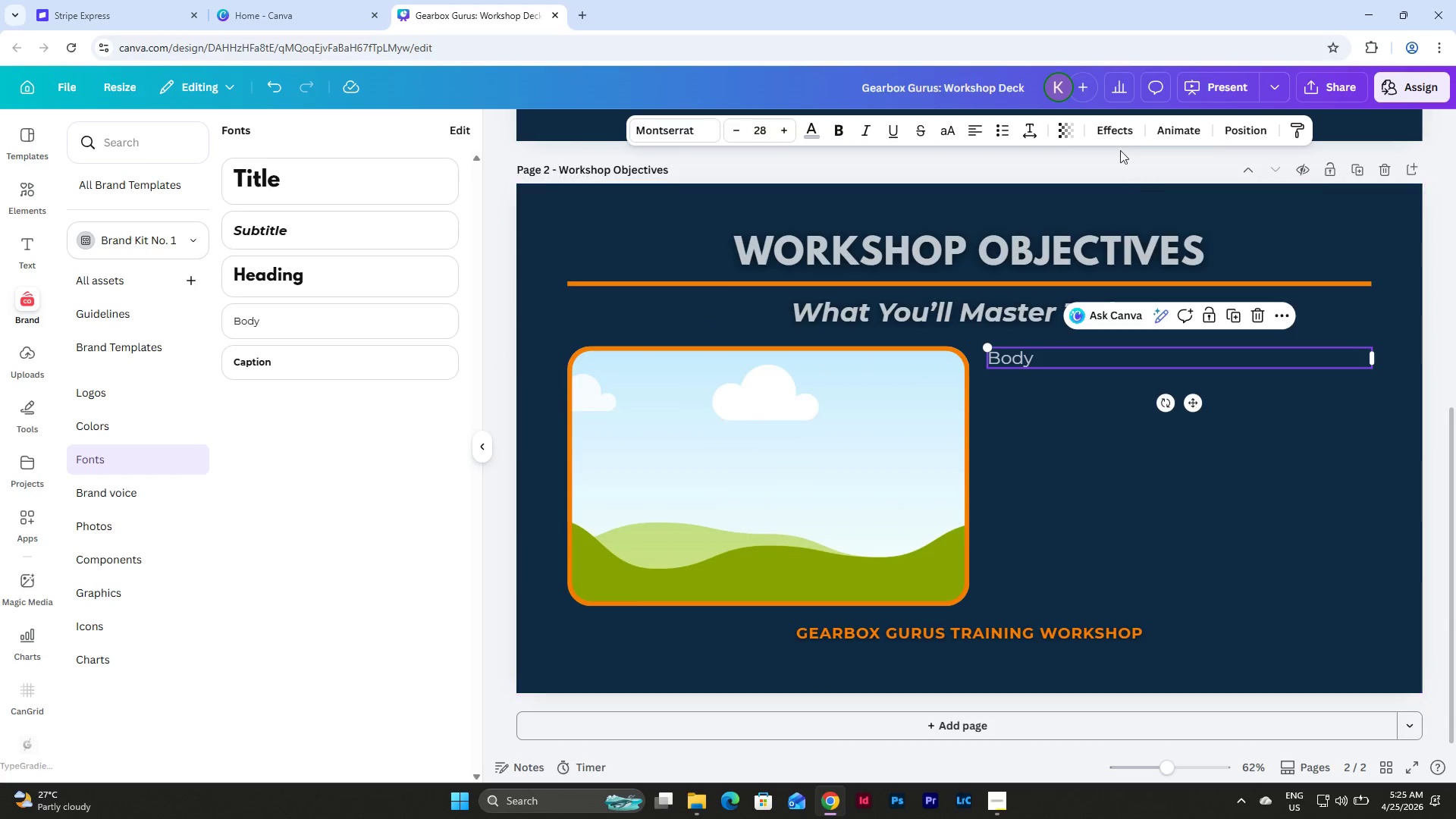 
left_click([1112, 132])
 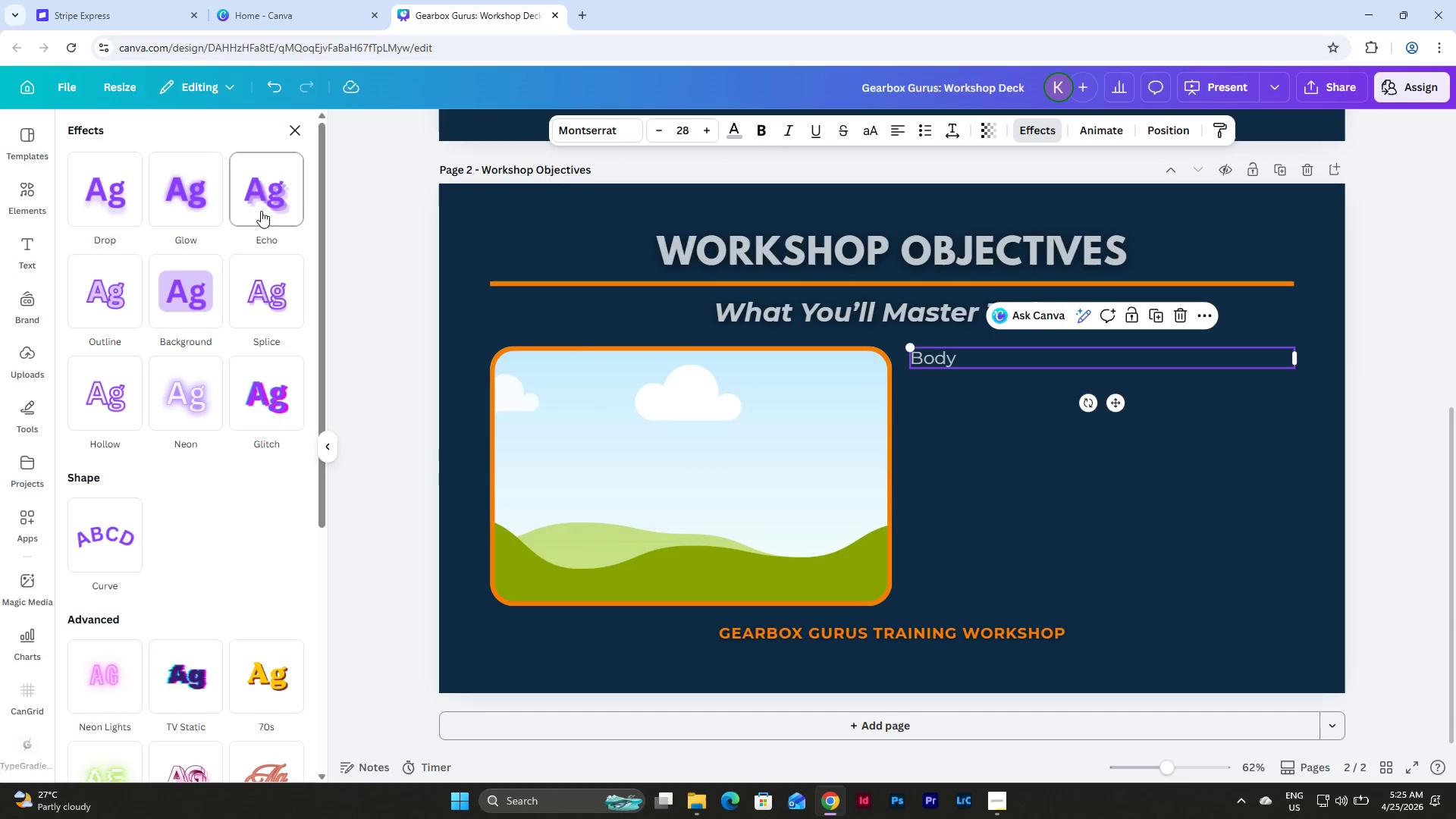 
left_click([171, 195])
 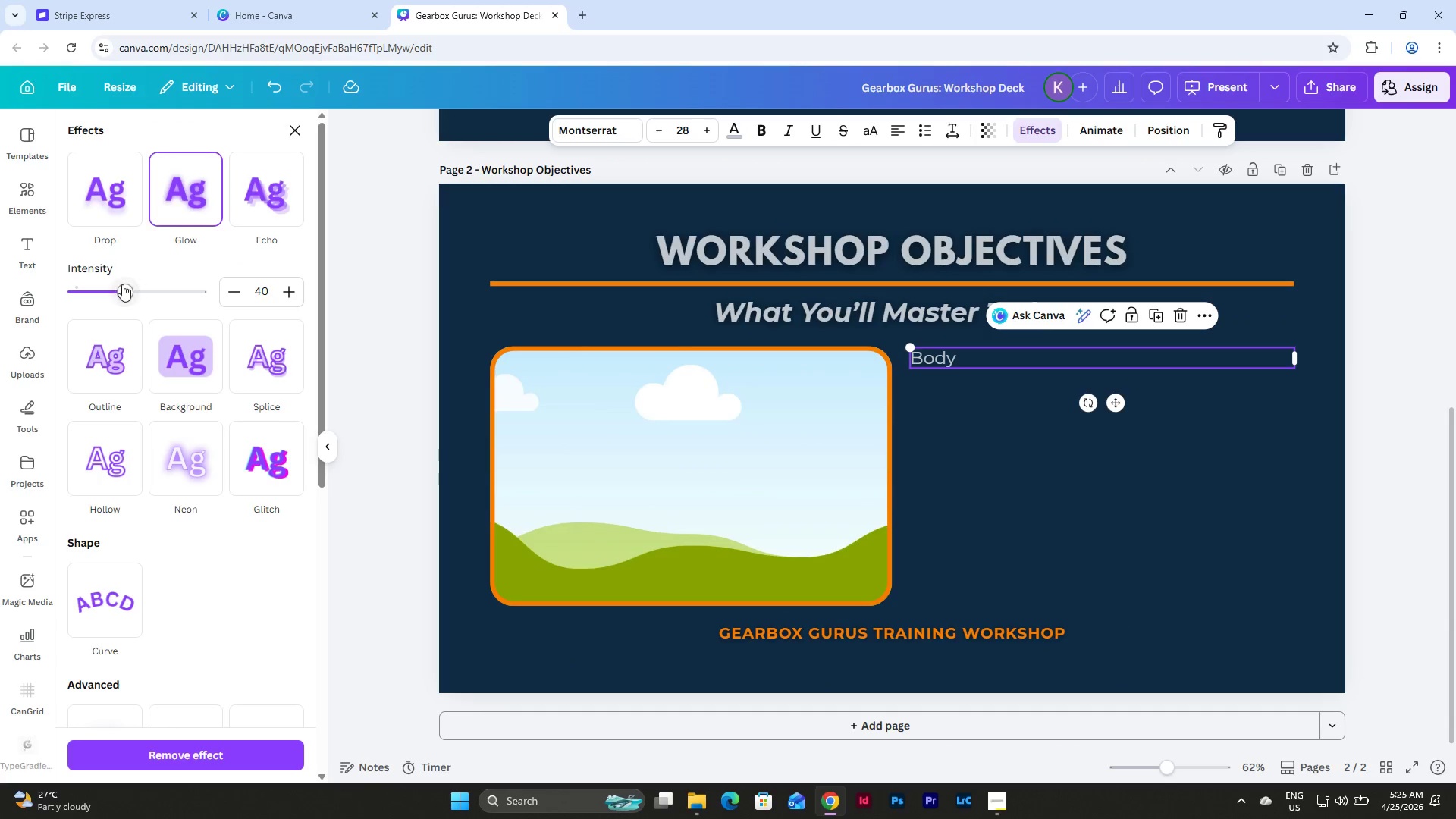 
left_click_drag(start_coordinate=[121, 284], to_coordinate=[252, 305])
 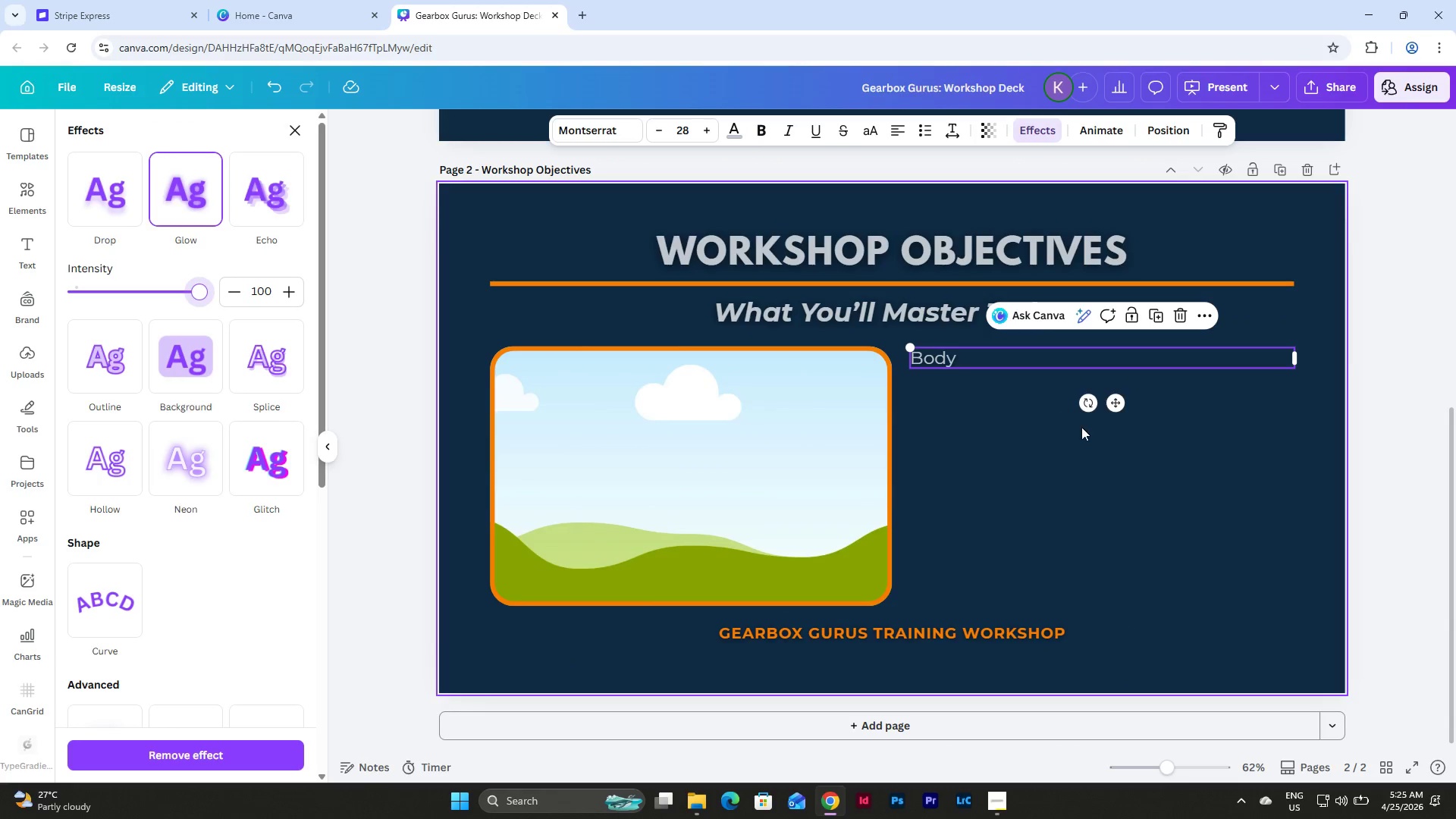 
left_click([1084, 431])
 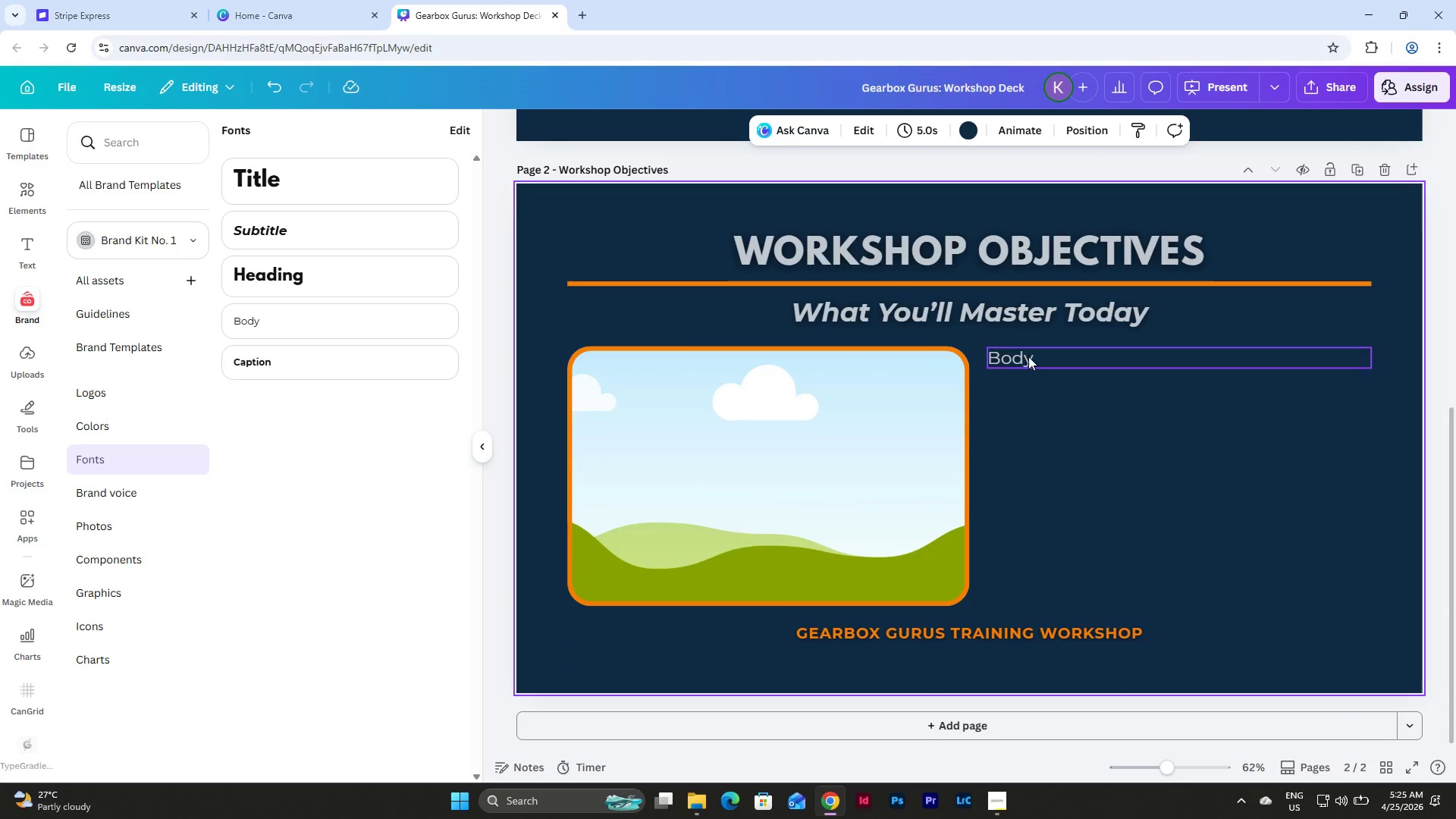 
left_click([1031, 356])
 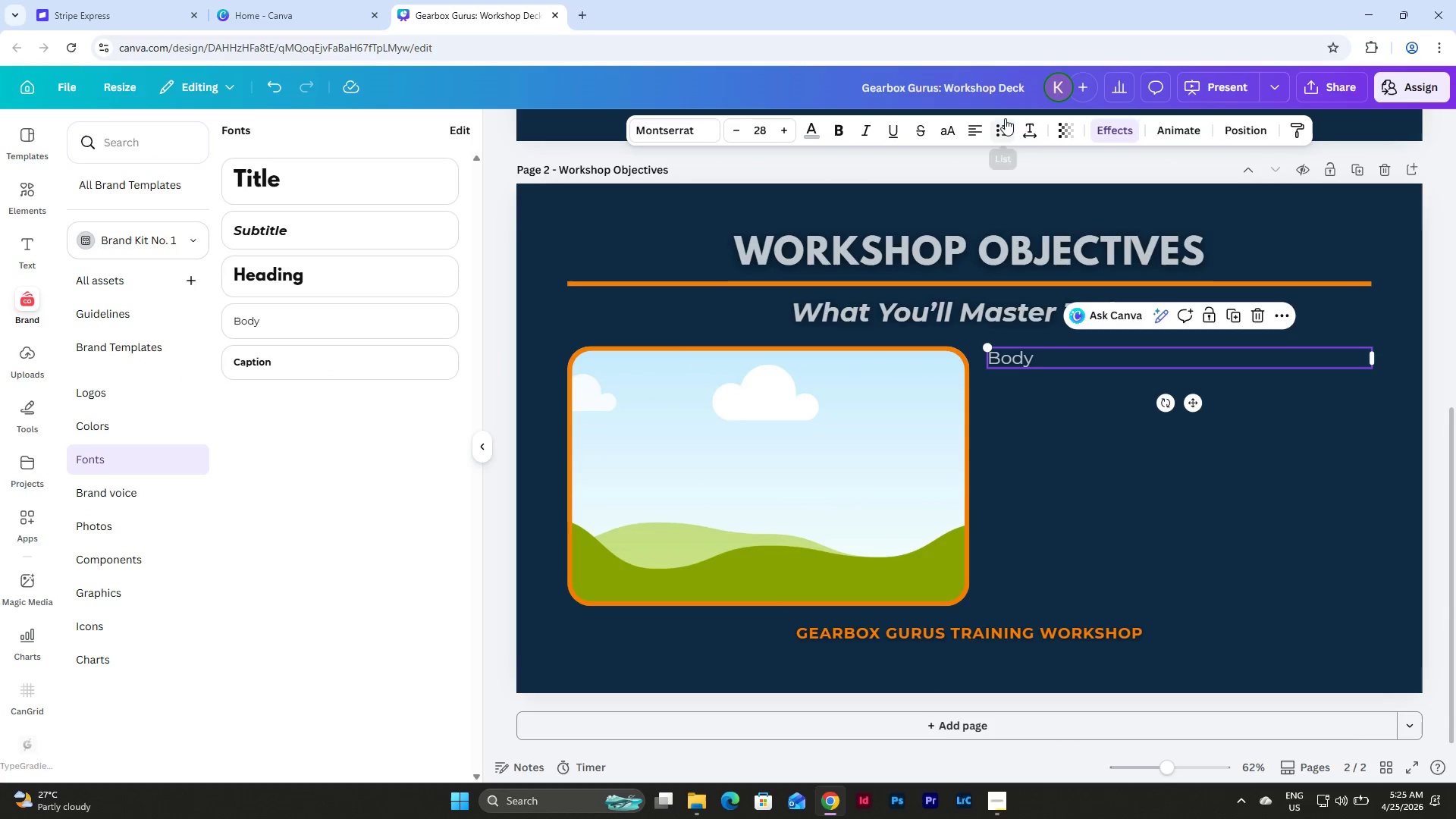 
left_click([1008, 122])
 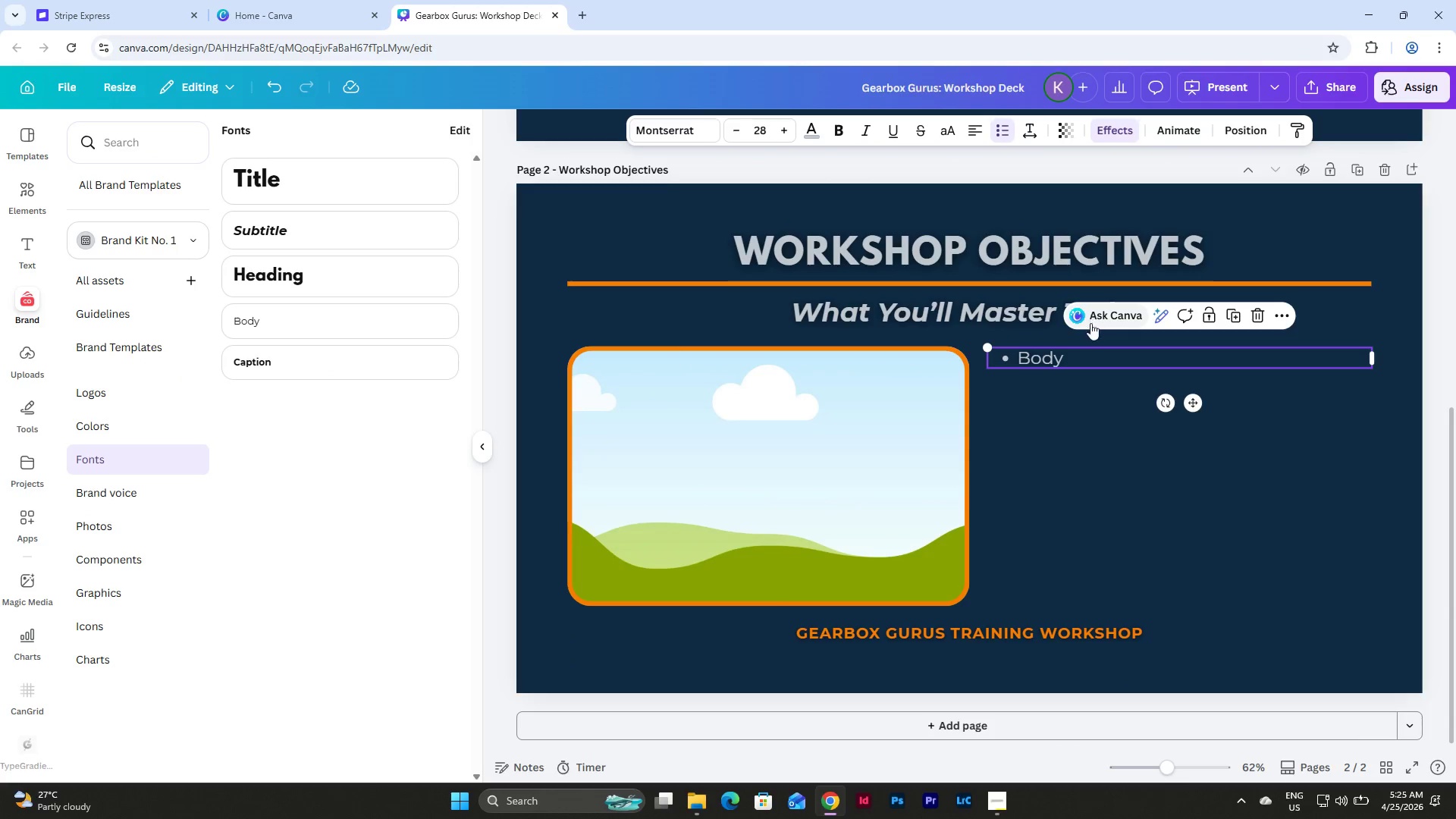 
left_click([1079, 359])
 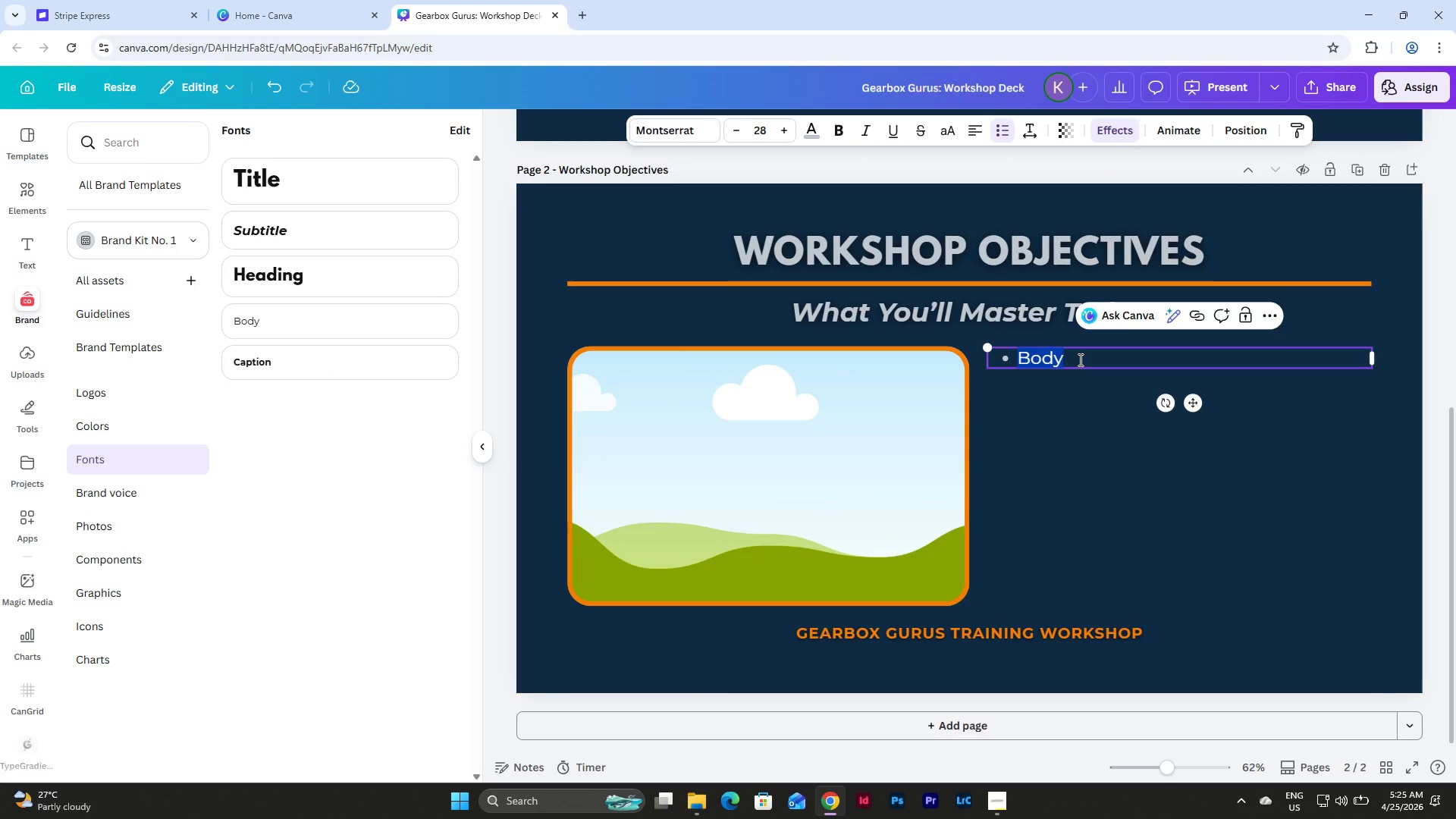 
type(Translate complex transmission issues into simple, relatabe)
key(Backspace)
type(le language)
 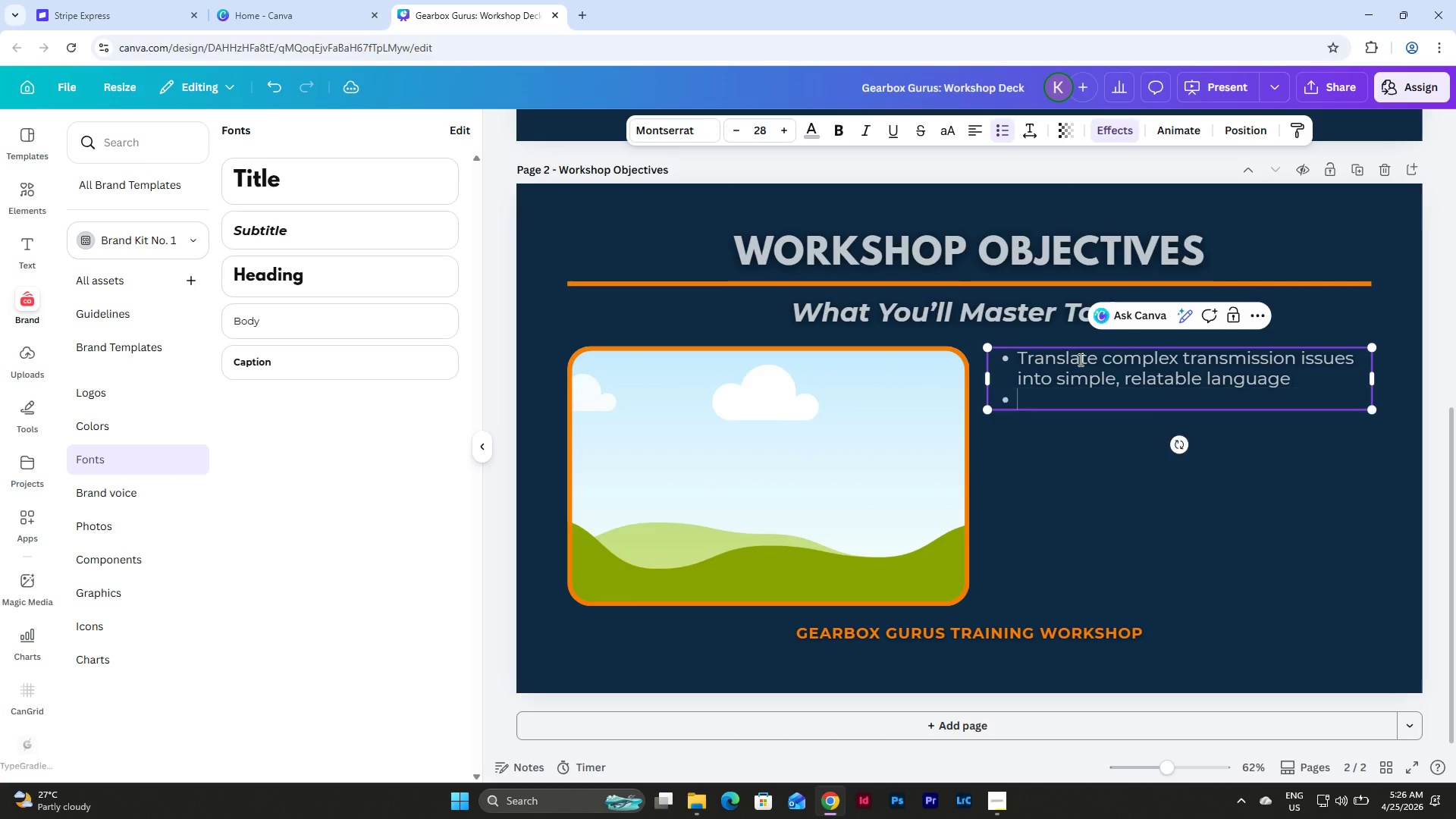 
key(Enter)
 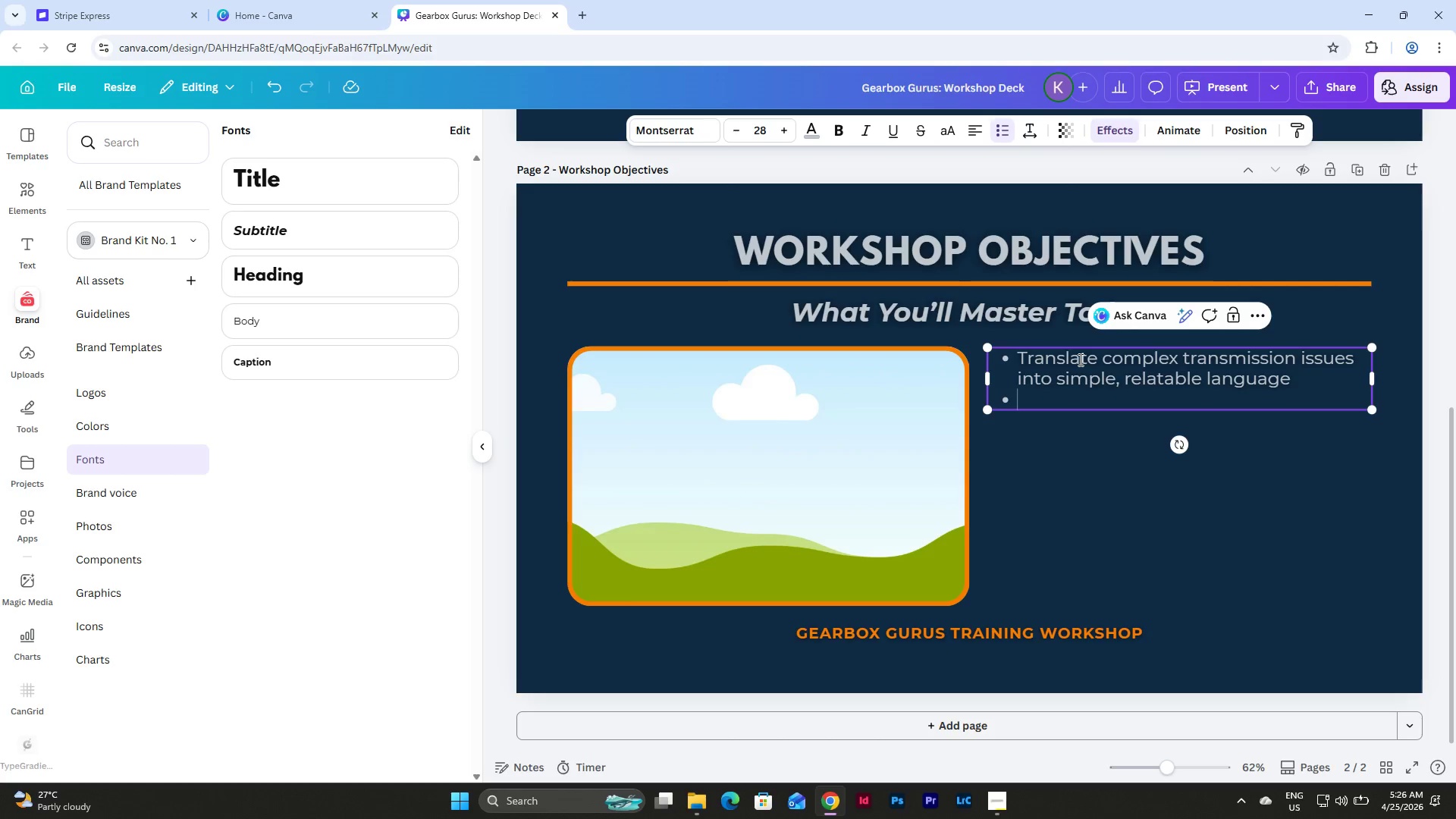 
type(Use vision )
key(Backspace)
key(Backspace)
key(Backspace)
key(Backspace)
key(Backspace)
type(sual )
 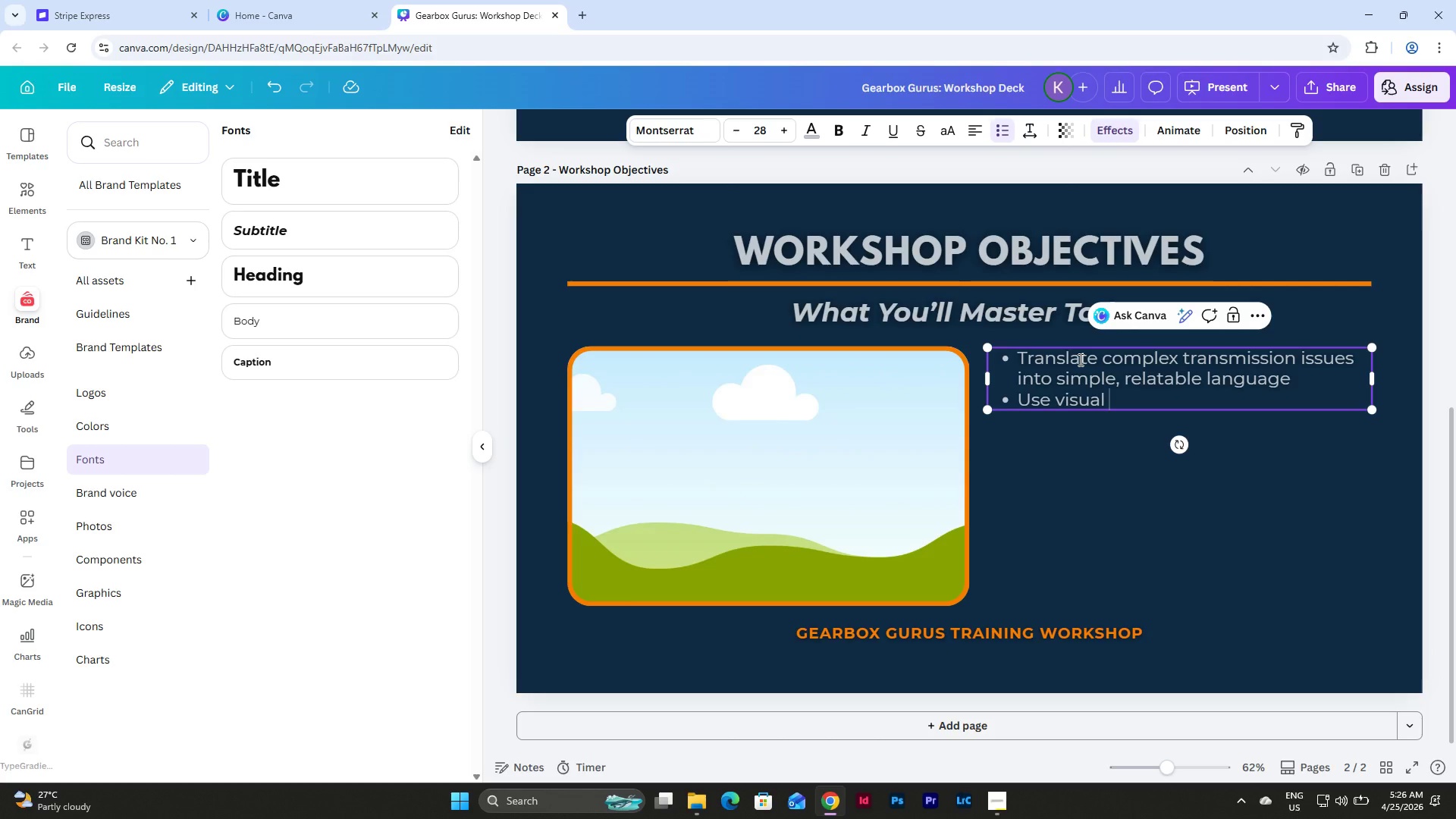 
key(Backspace)
type( analogies to build instant cu)
 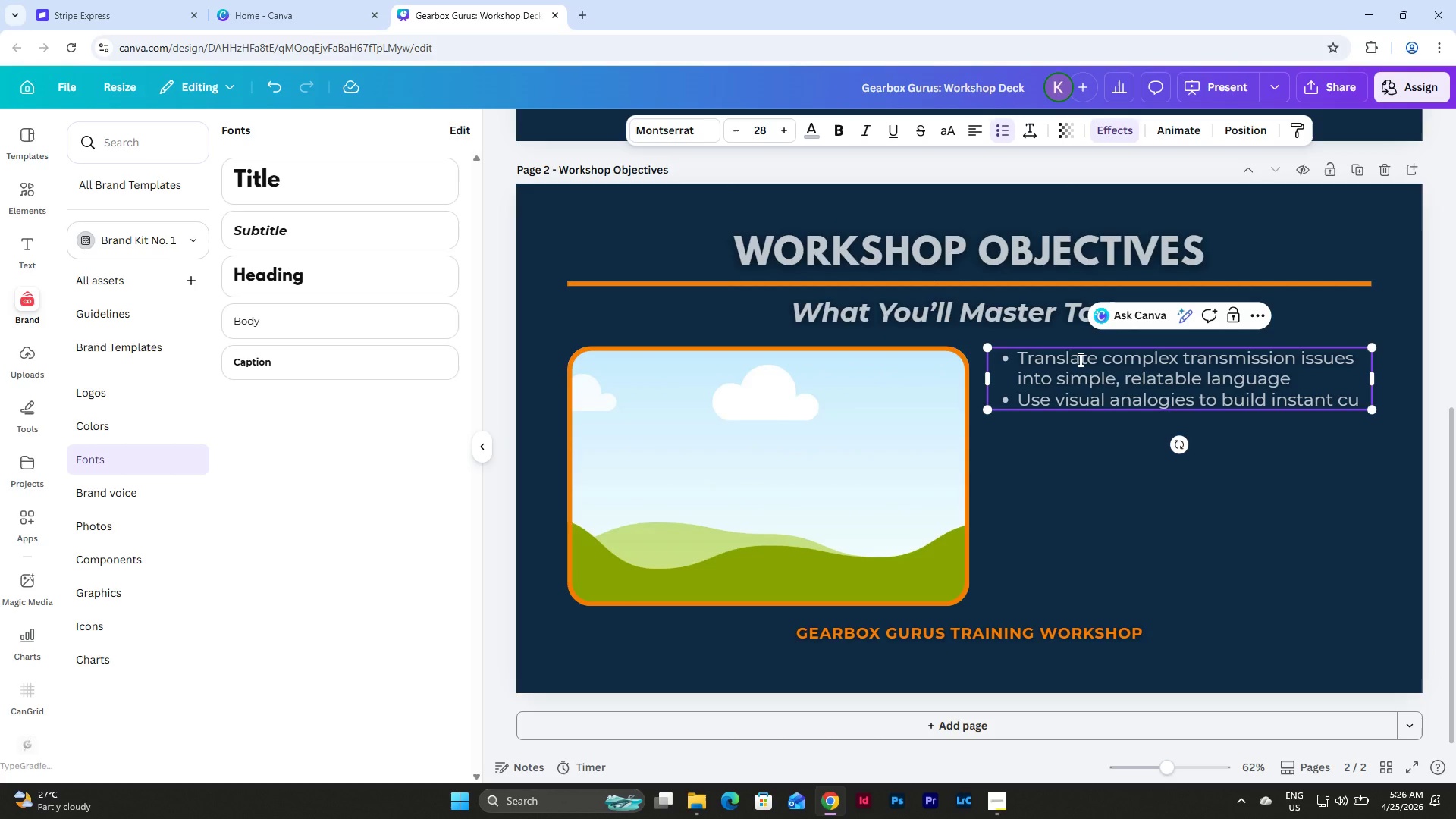 
type(stomer understanding)
 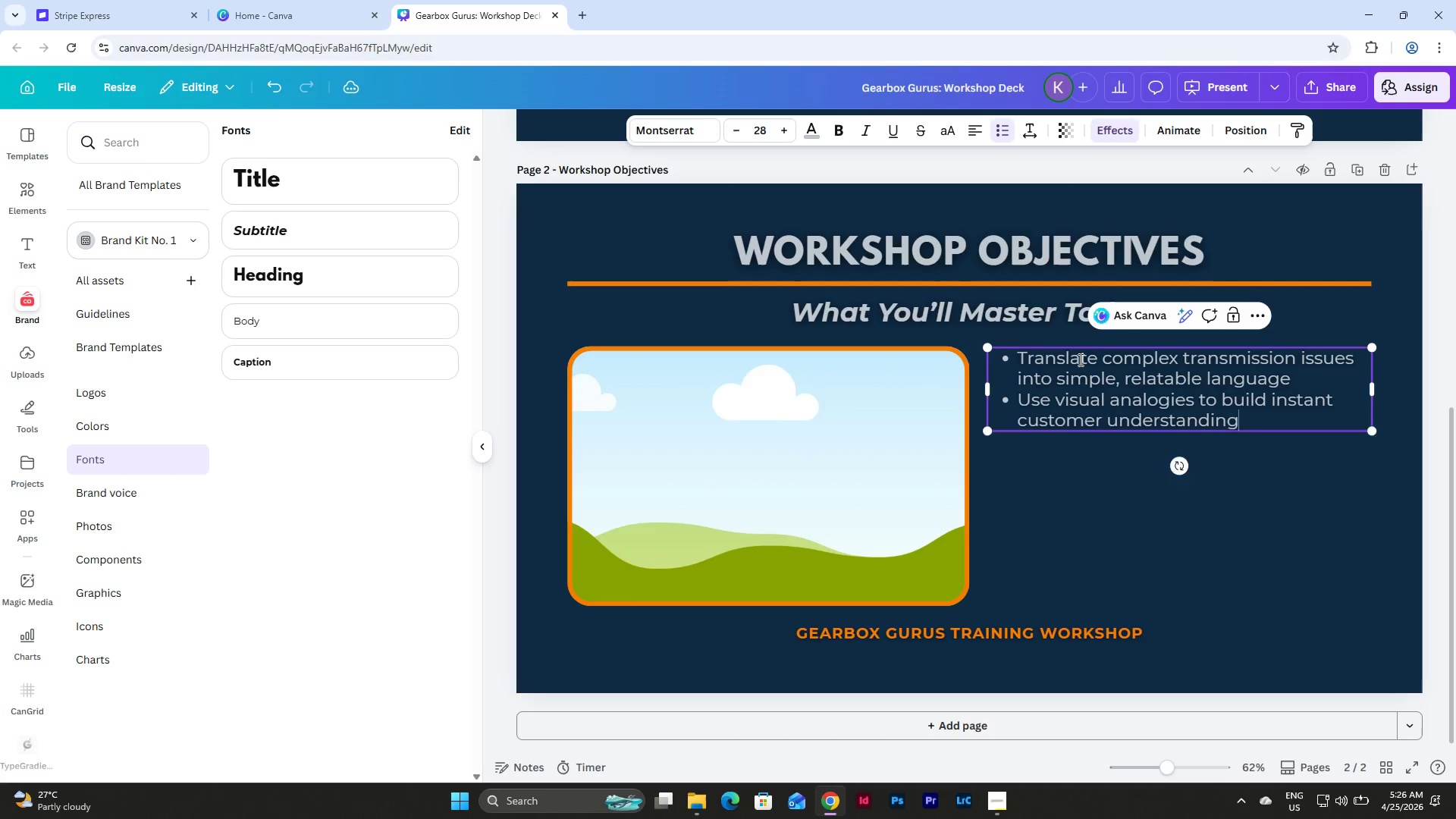 
key(Enter)
 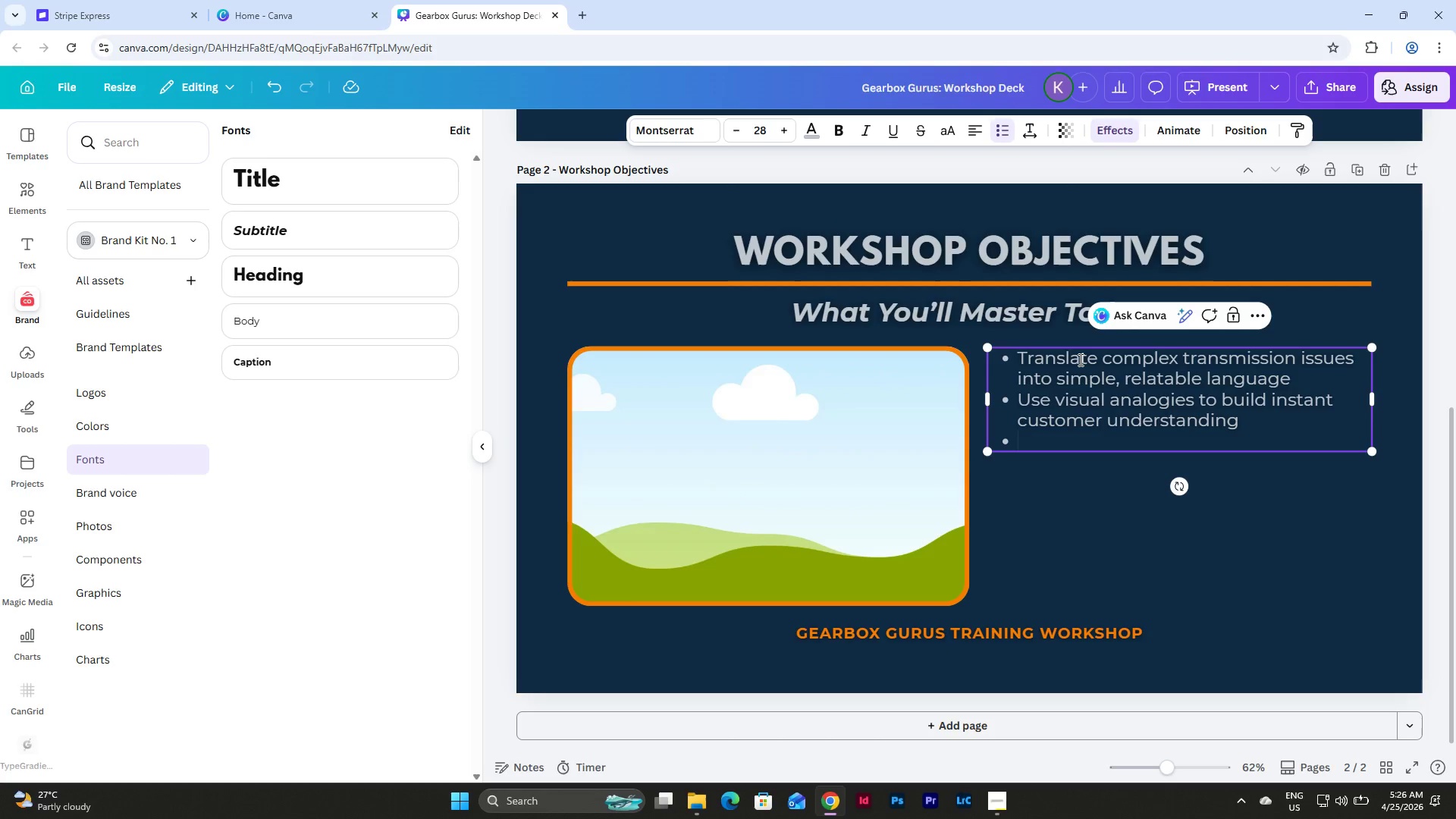 
type(Cofi)
key(Backspace)
key(Backspace)
type(nfidently handle common)
 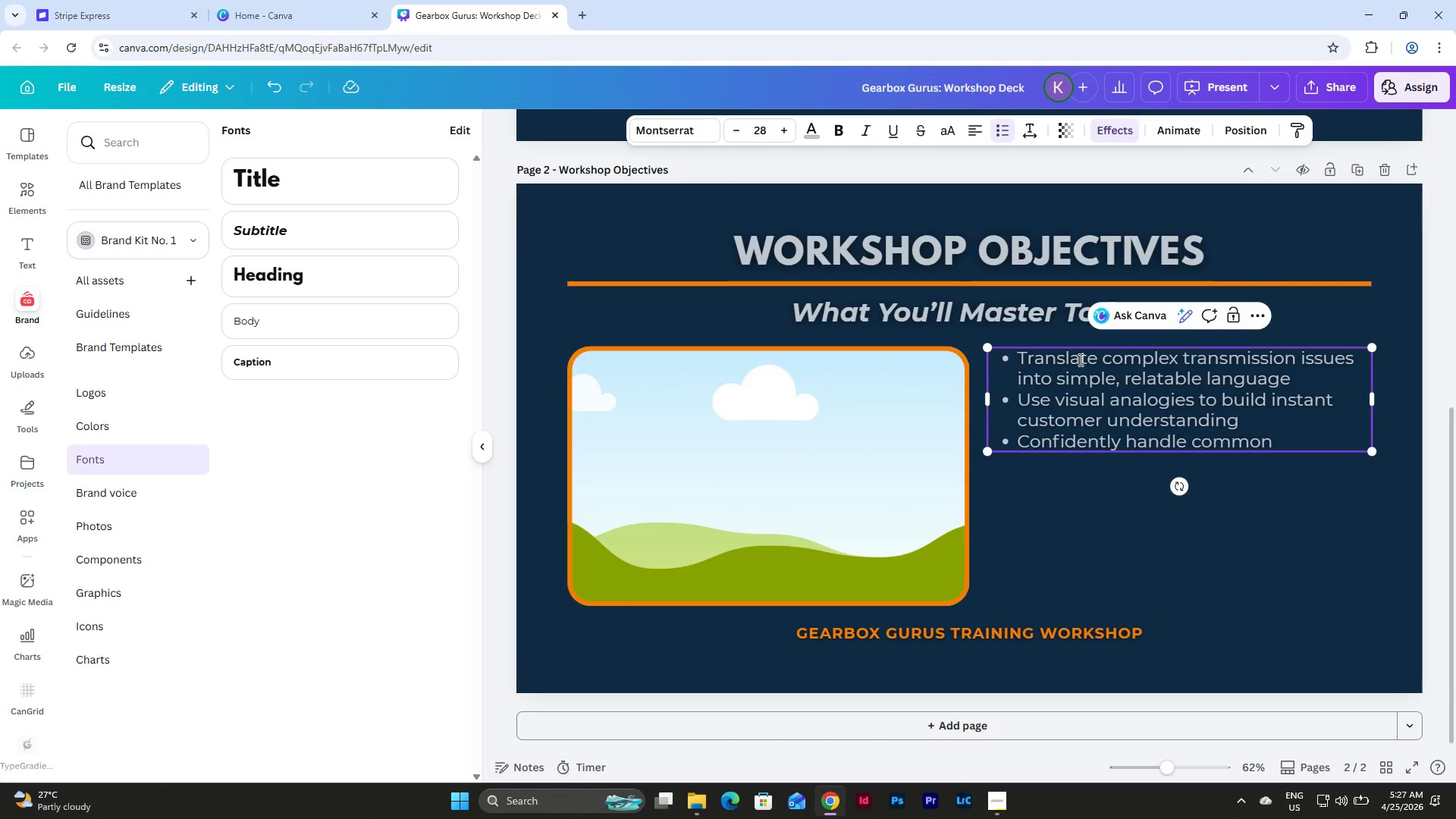 
wait(7.75)
 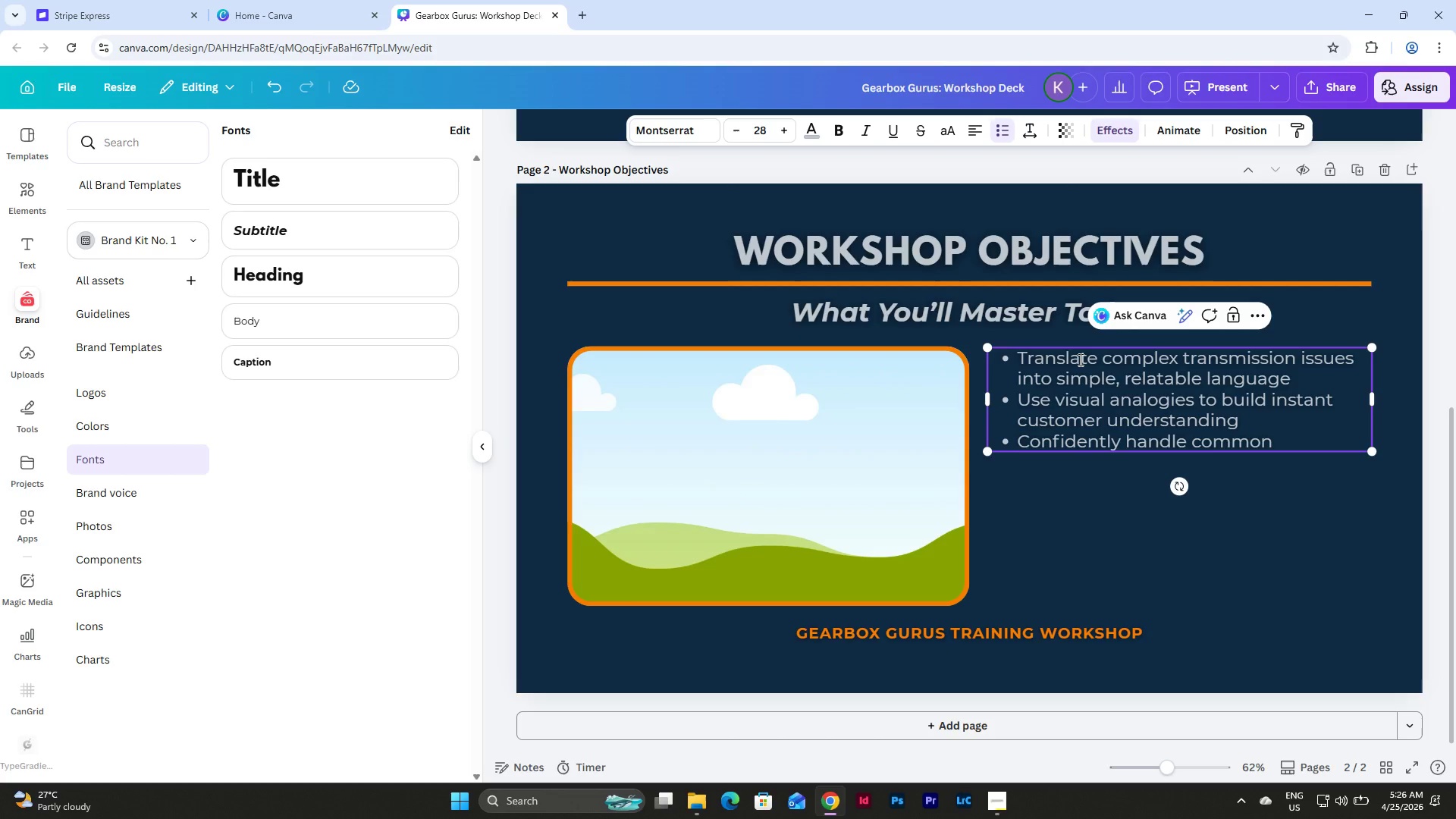 
type( objections without pressure)
 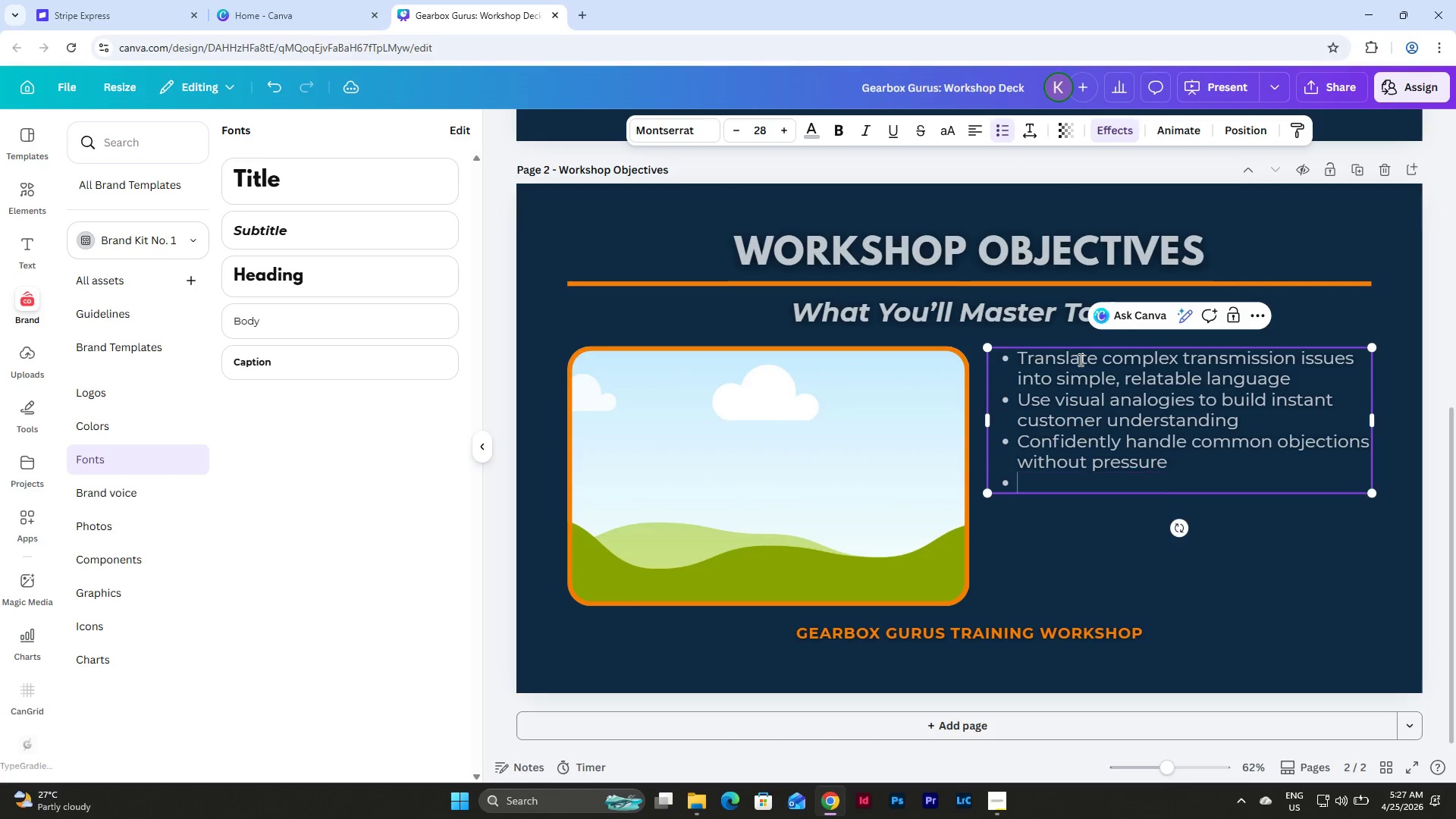 
key(Enter)
 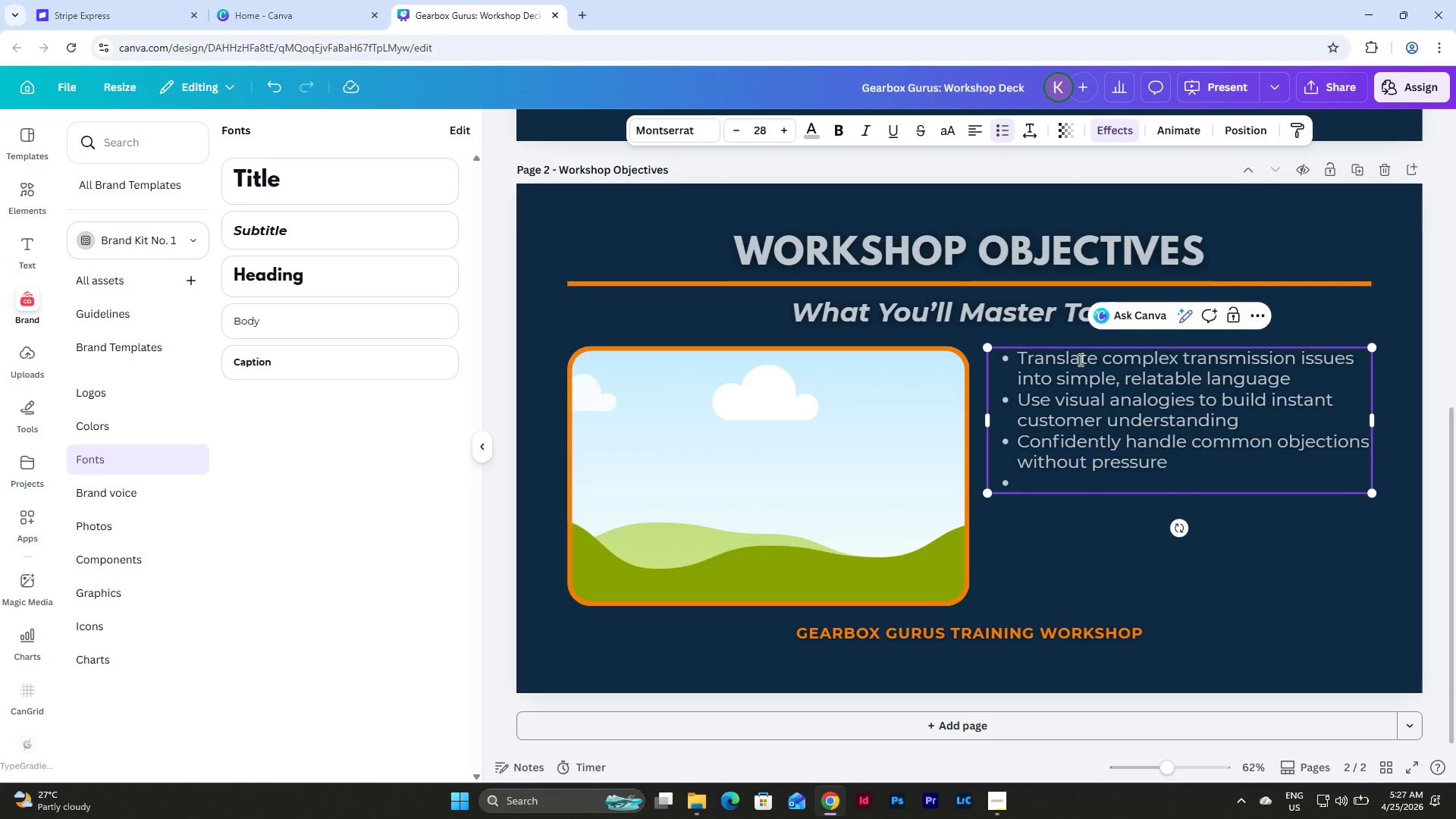 
type(Guide customer )
key(Backspace)
type(s toward preventatie)
key(Backspace)
type(ve decisions )
 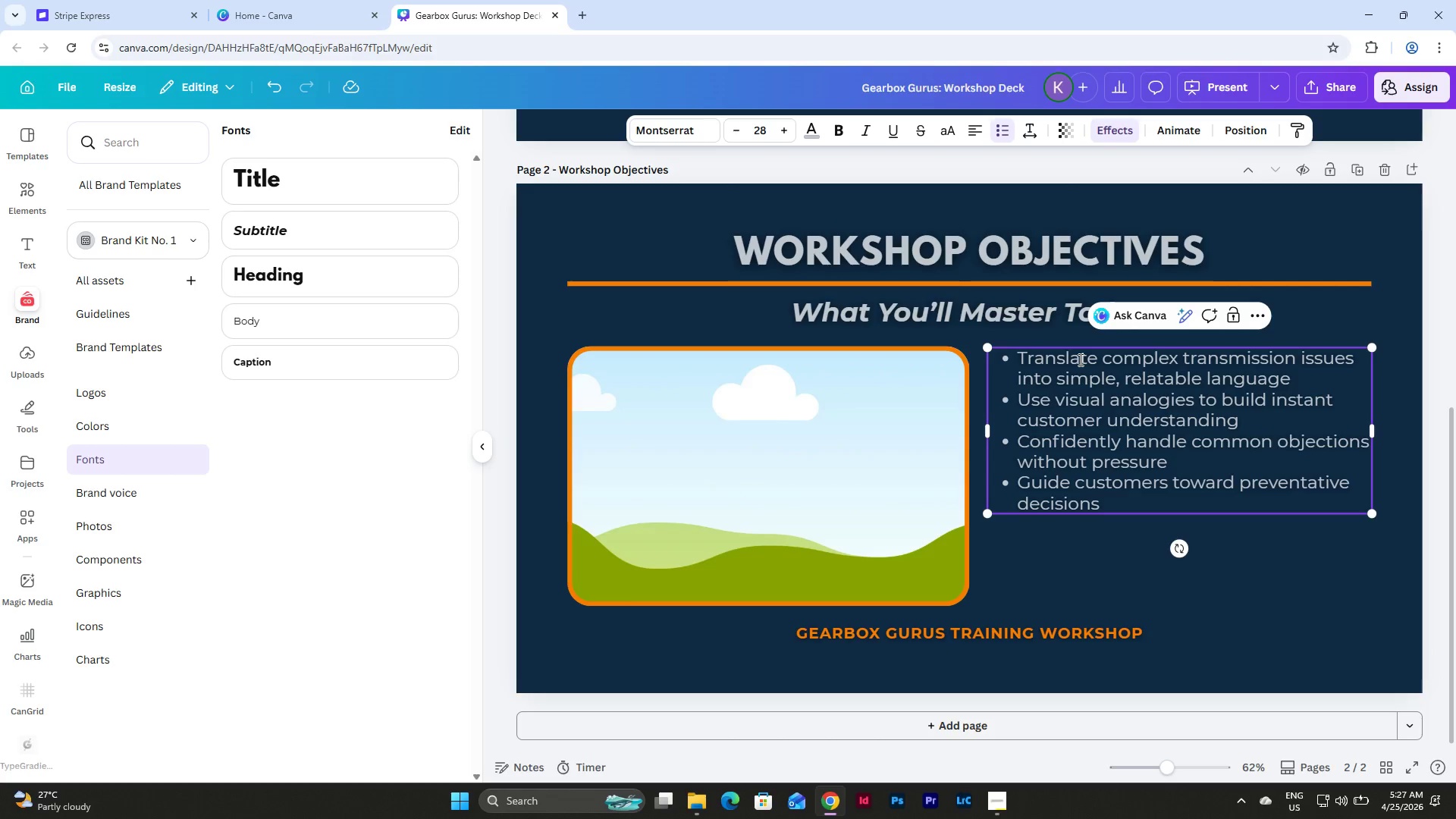 
wait(6.92)
 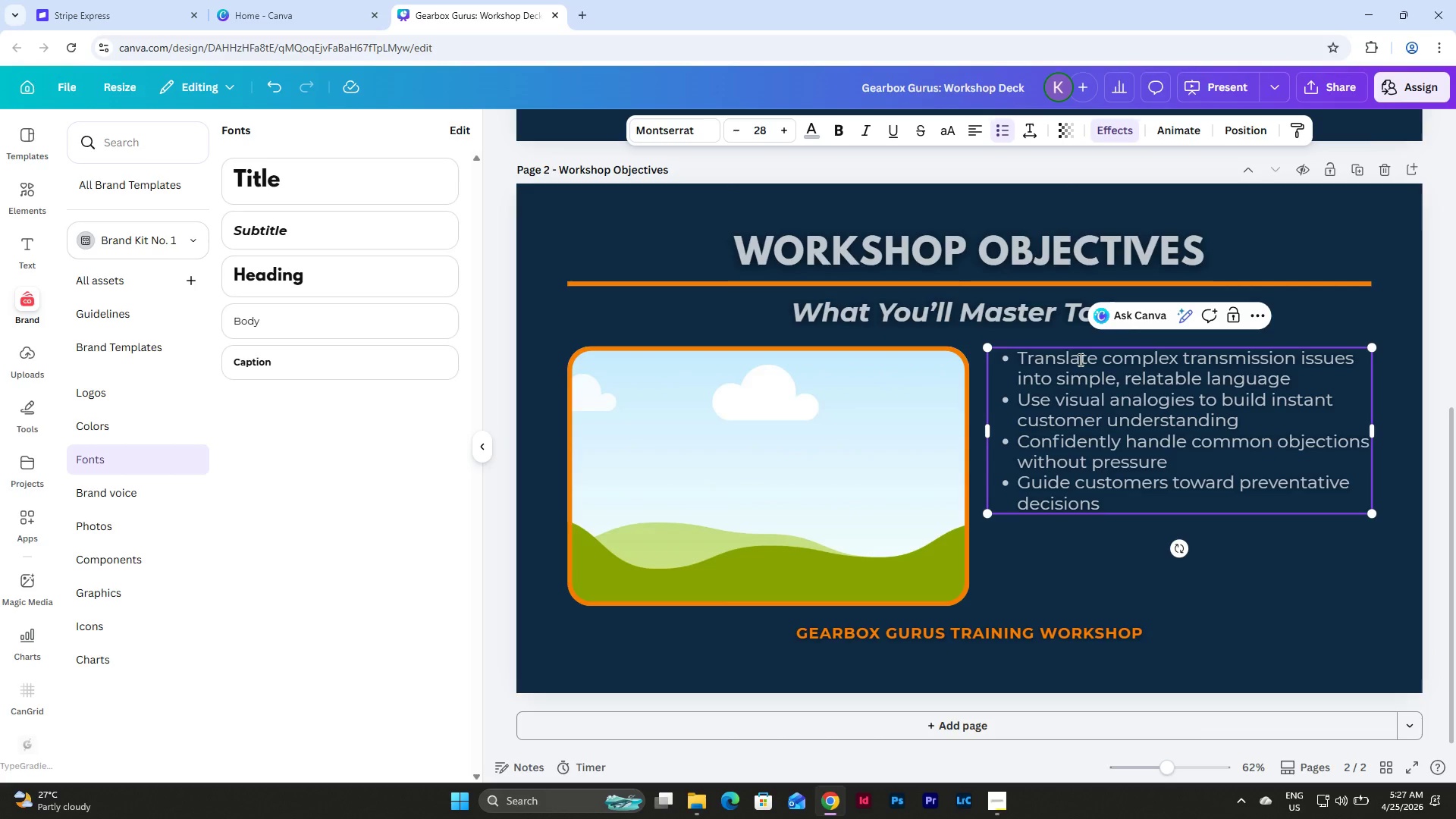 
key(Alt+Numpad0)
 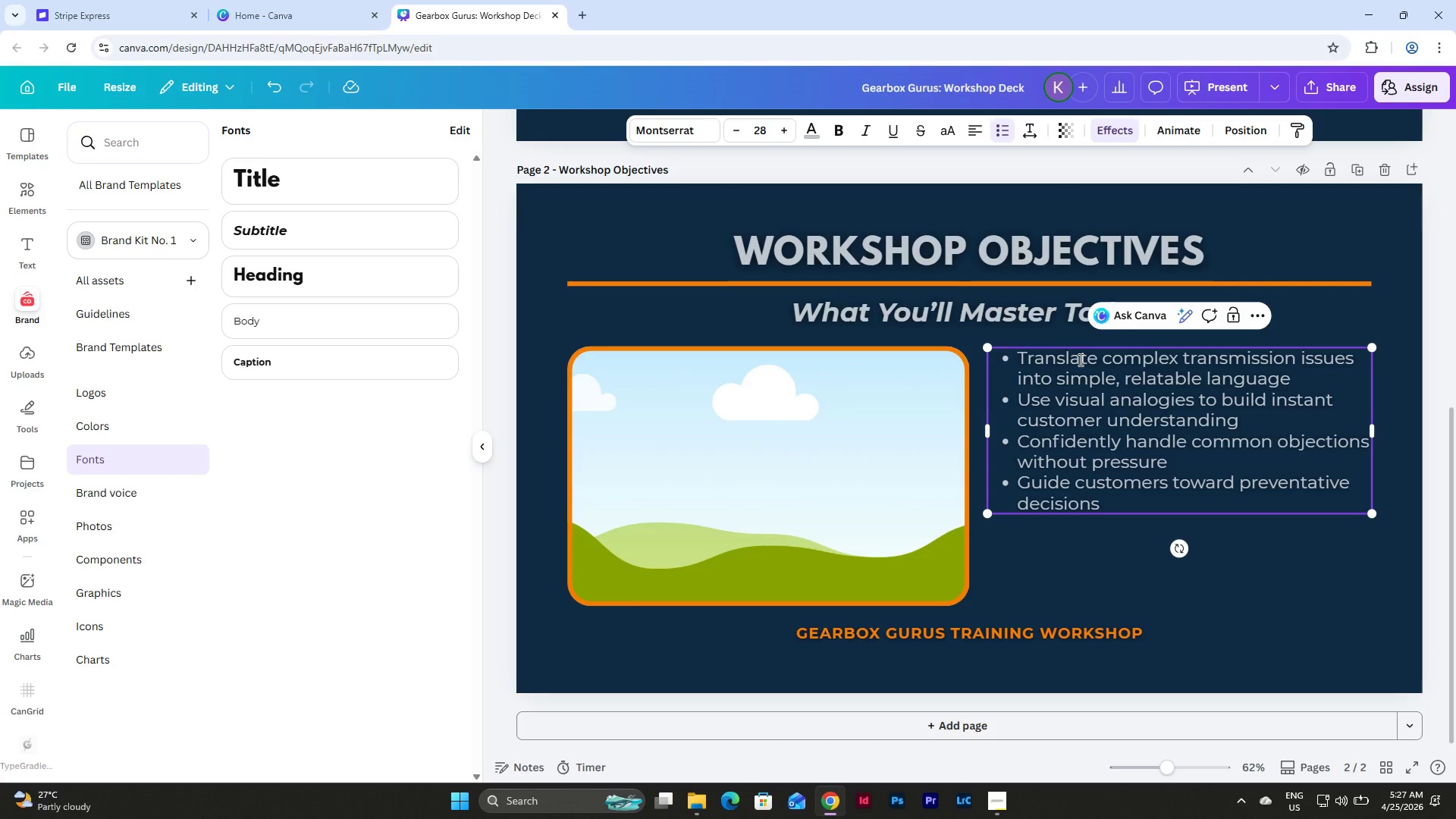 
key(Alt+Numpad1)
 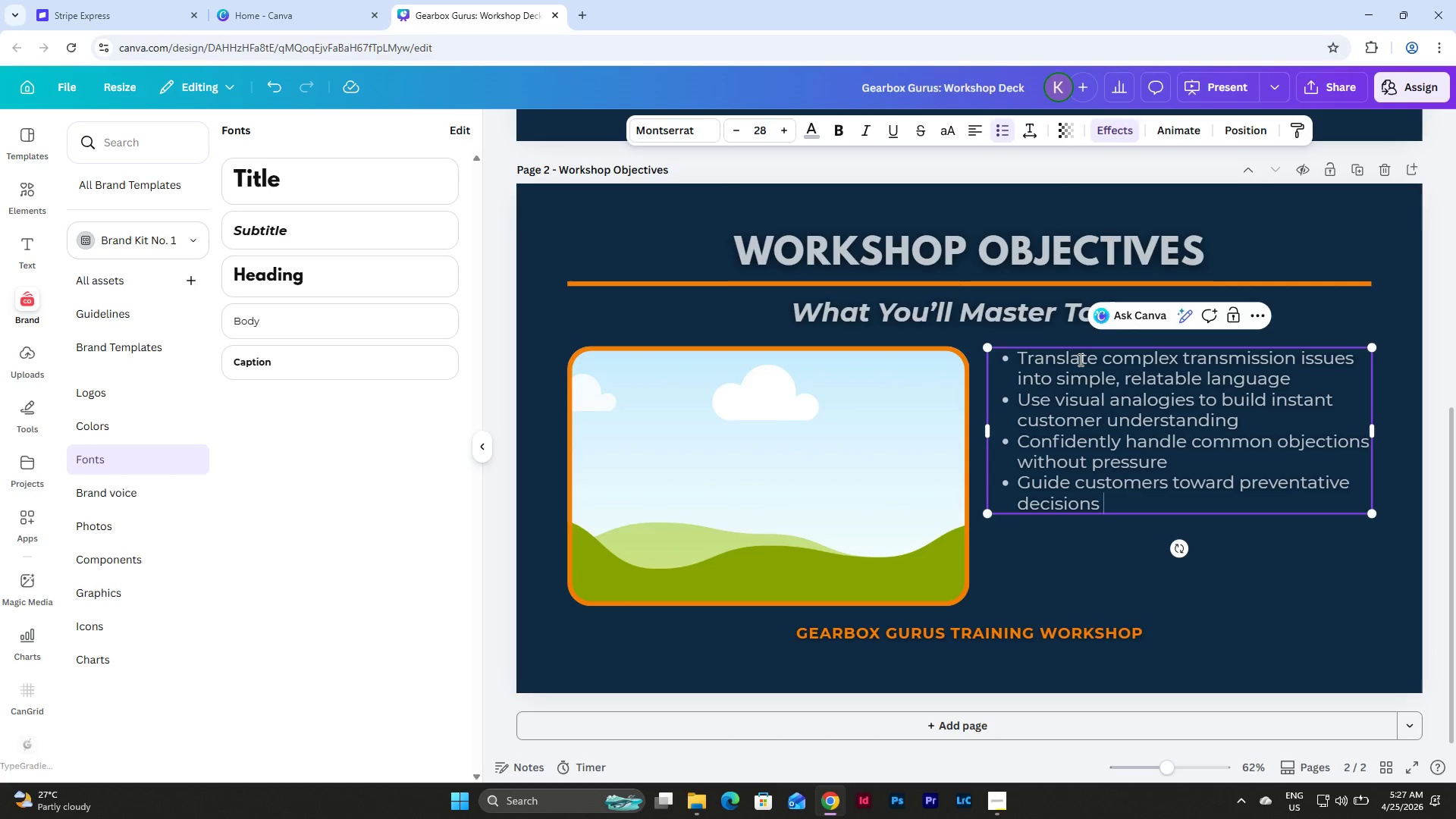 
key(Alt+Numpad5)
 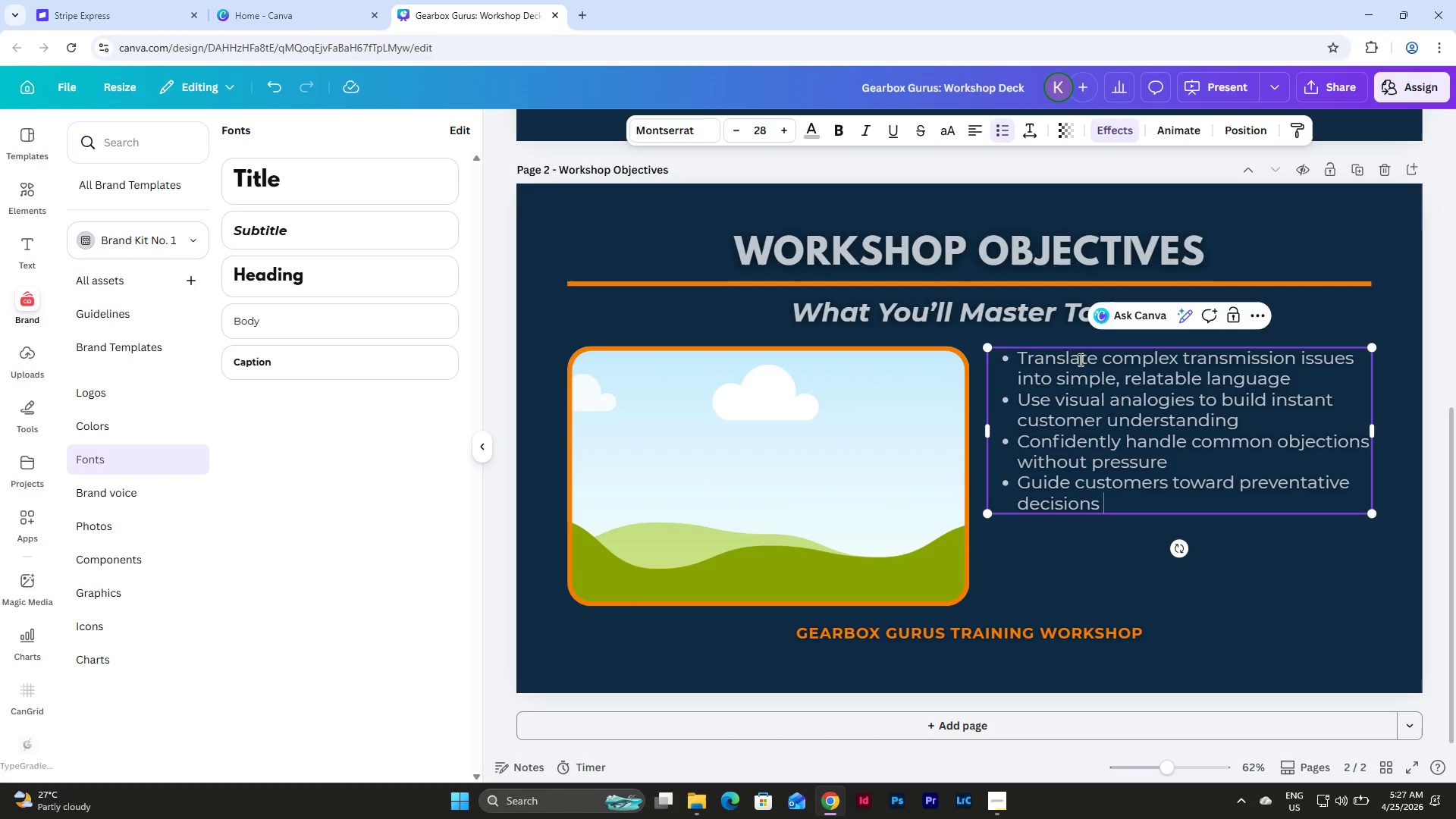 
key(Alt+Numpad1)
 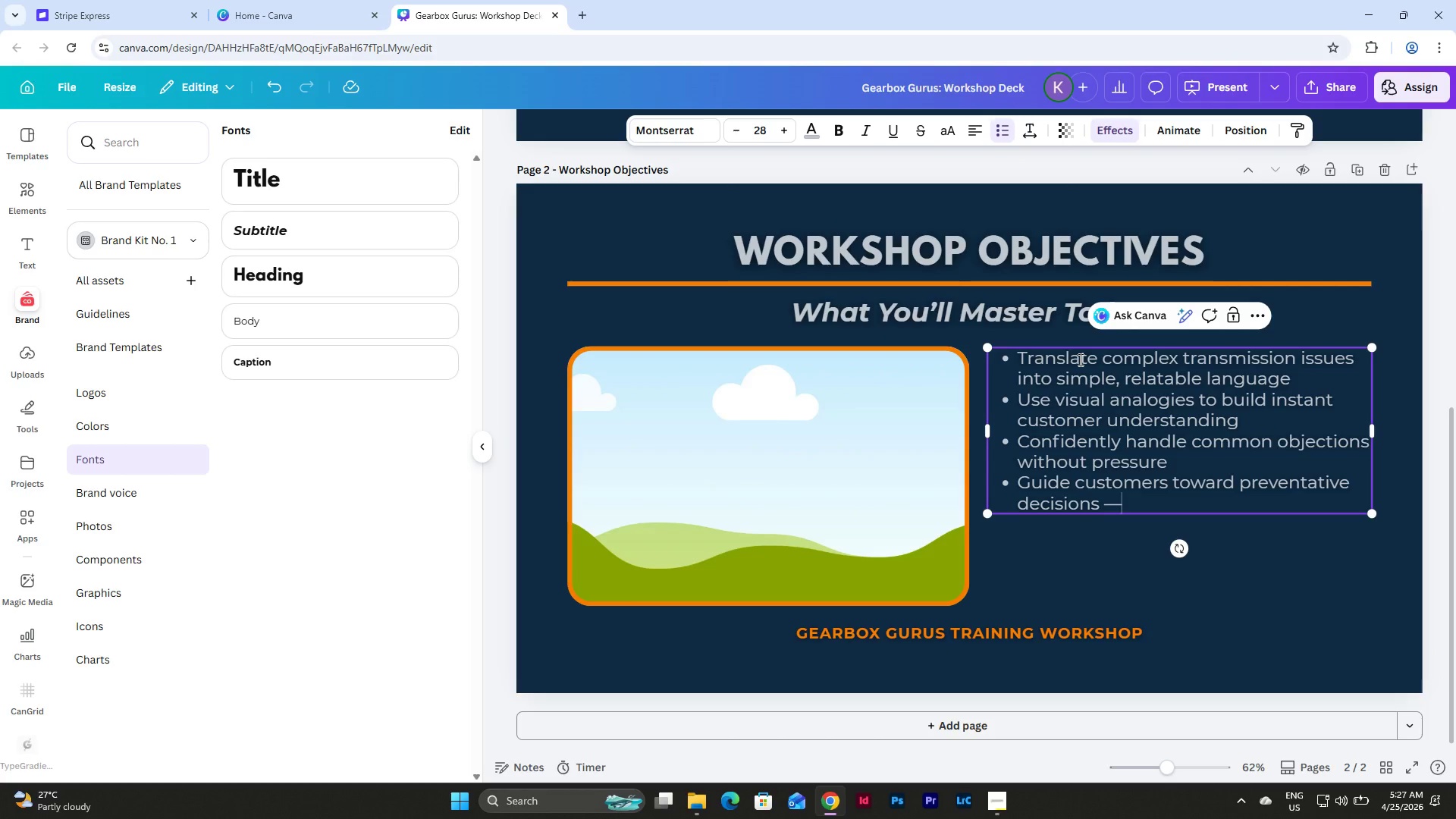 
key(Space)
 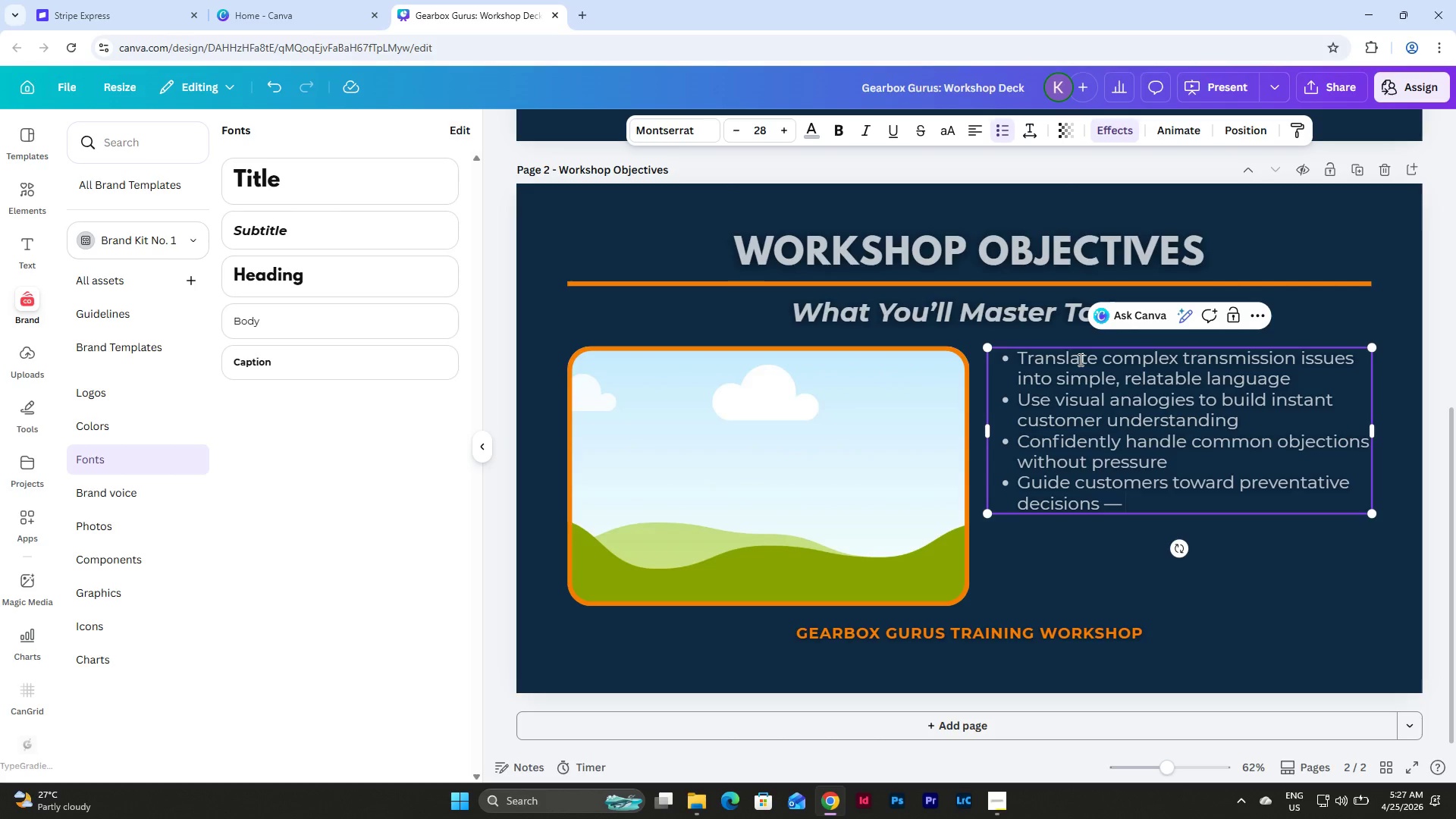 
type(not reci)
key(Backspace)
type(eive rep)
key(Backspace)
key(Backspace)
key(Backspace)
key(Backspace)
key(Backspace)
key(Backspace)
key(Backspace)
key(Backspace)
key(Backspace)
type(active repairs)
 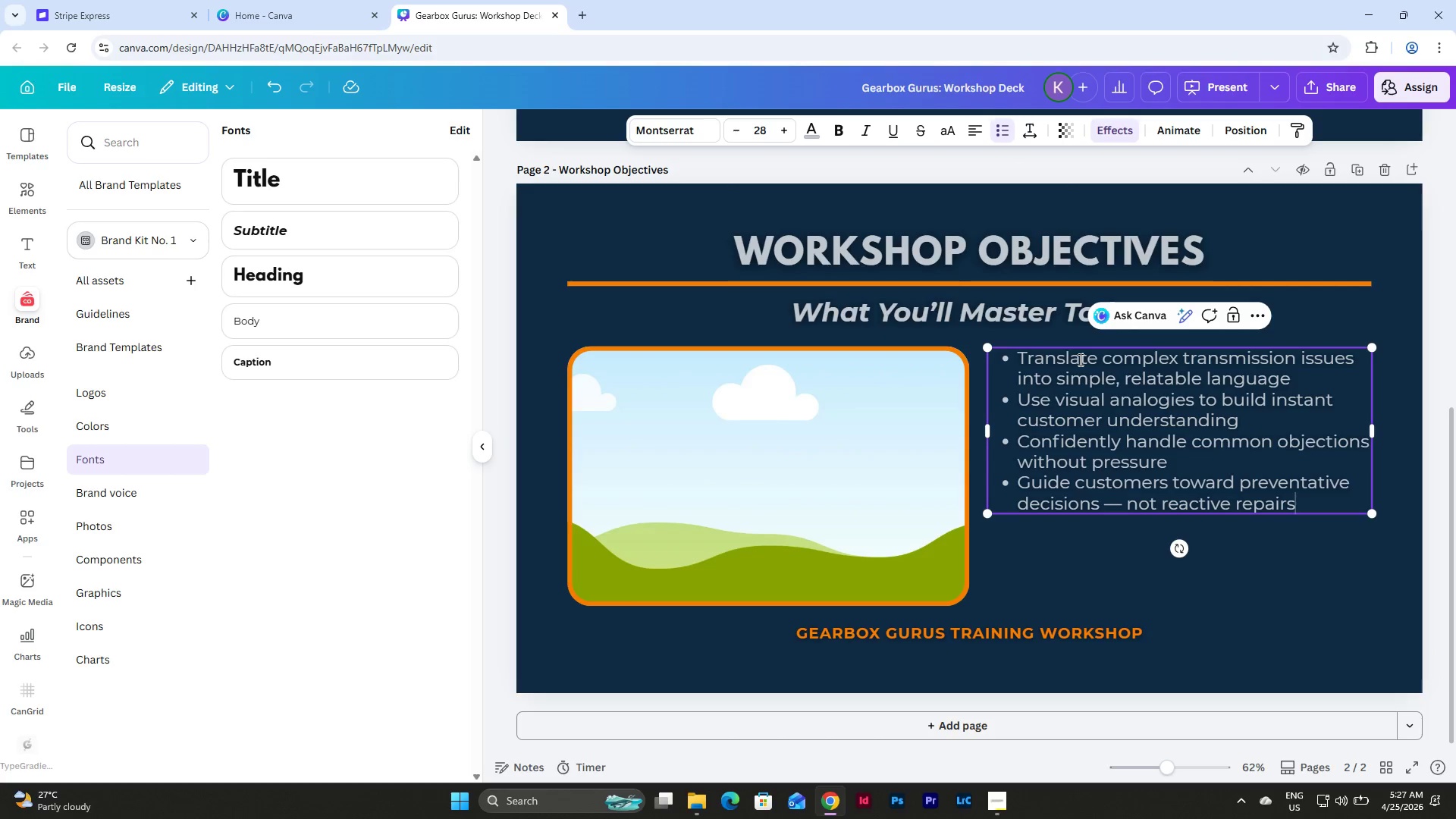 
wait(7.09)
 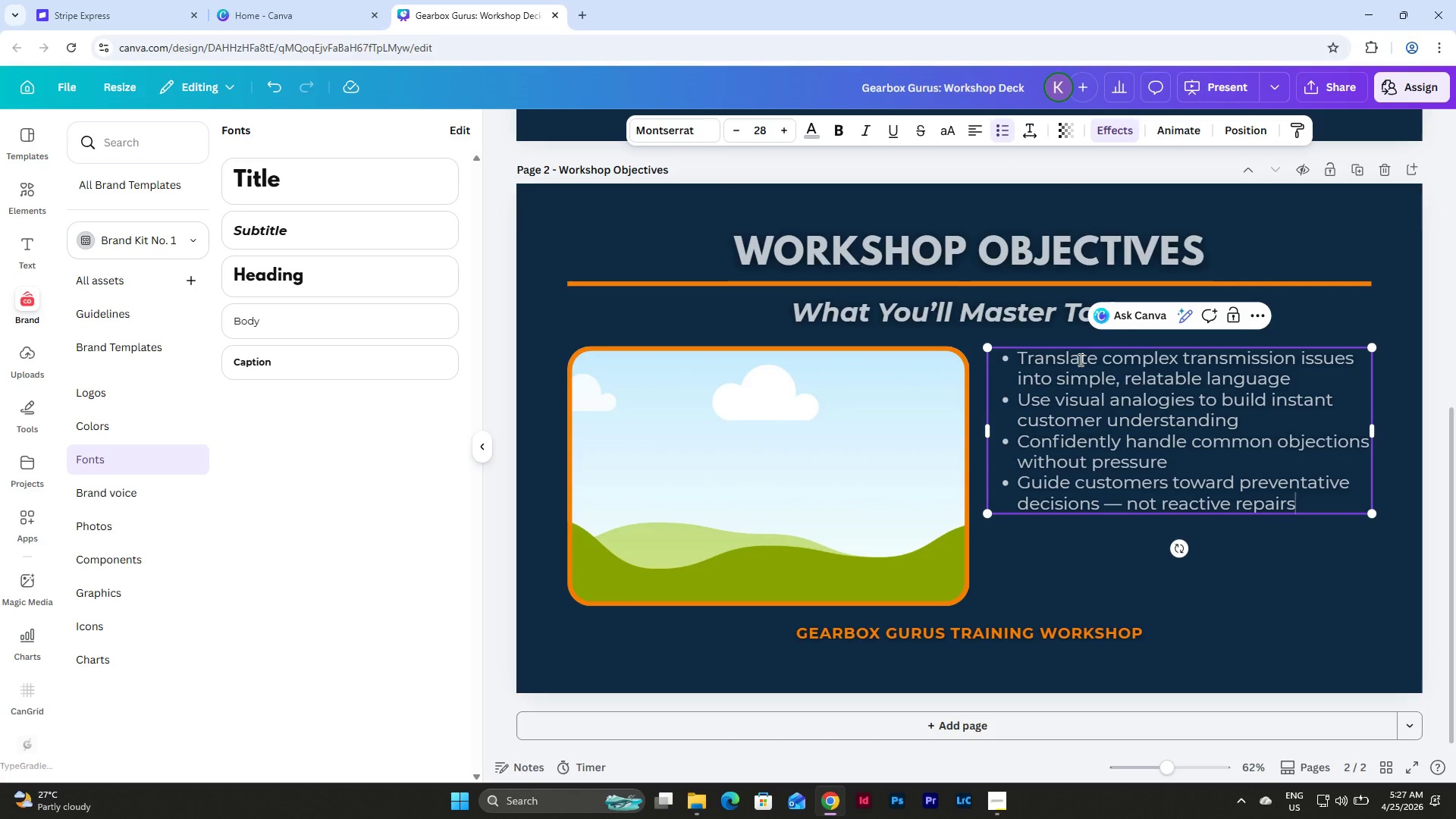 
left_click([1187, 586])
 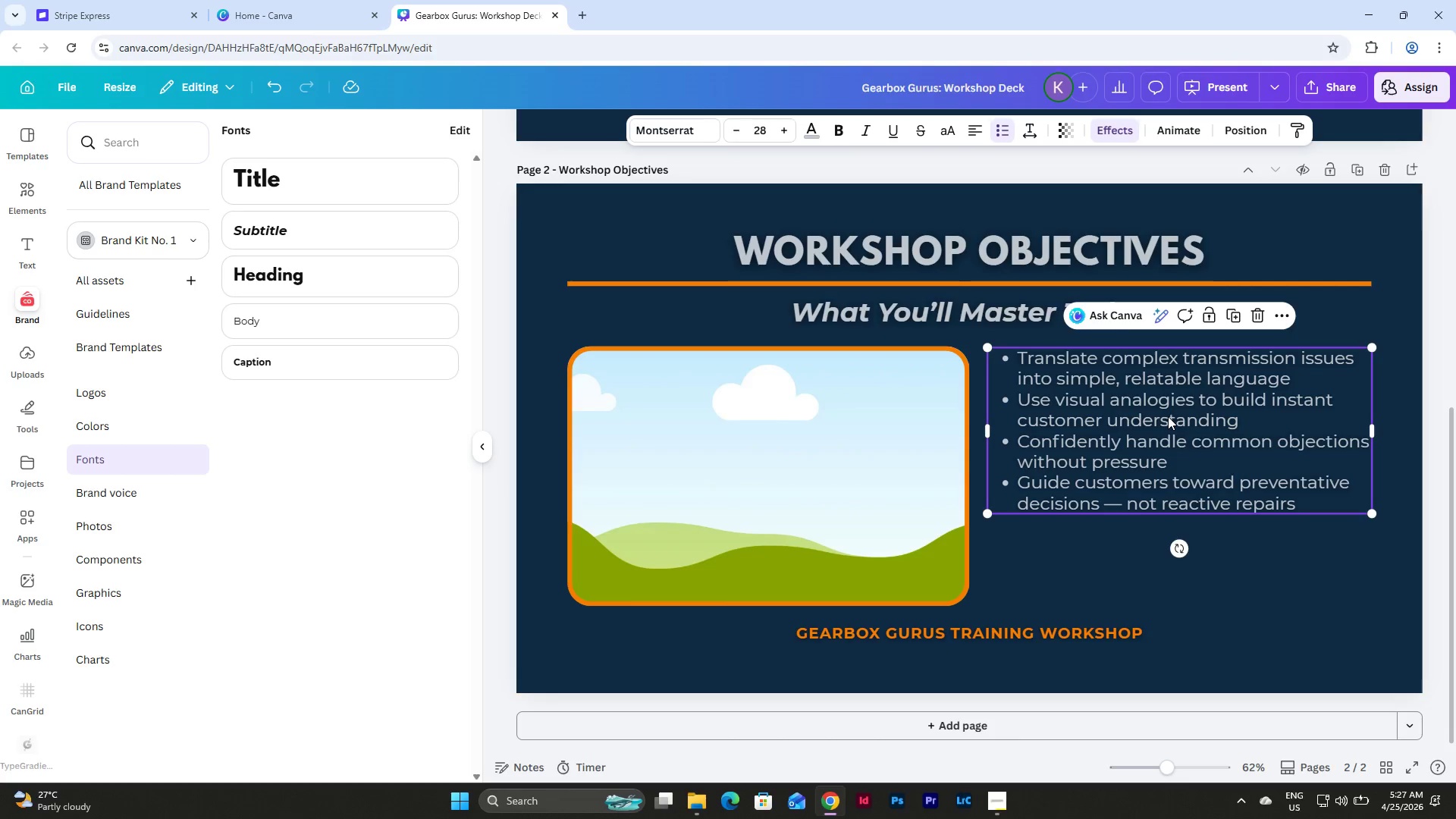 
double_click([1168, 416])
 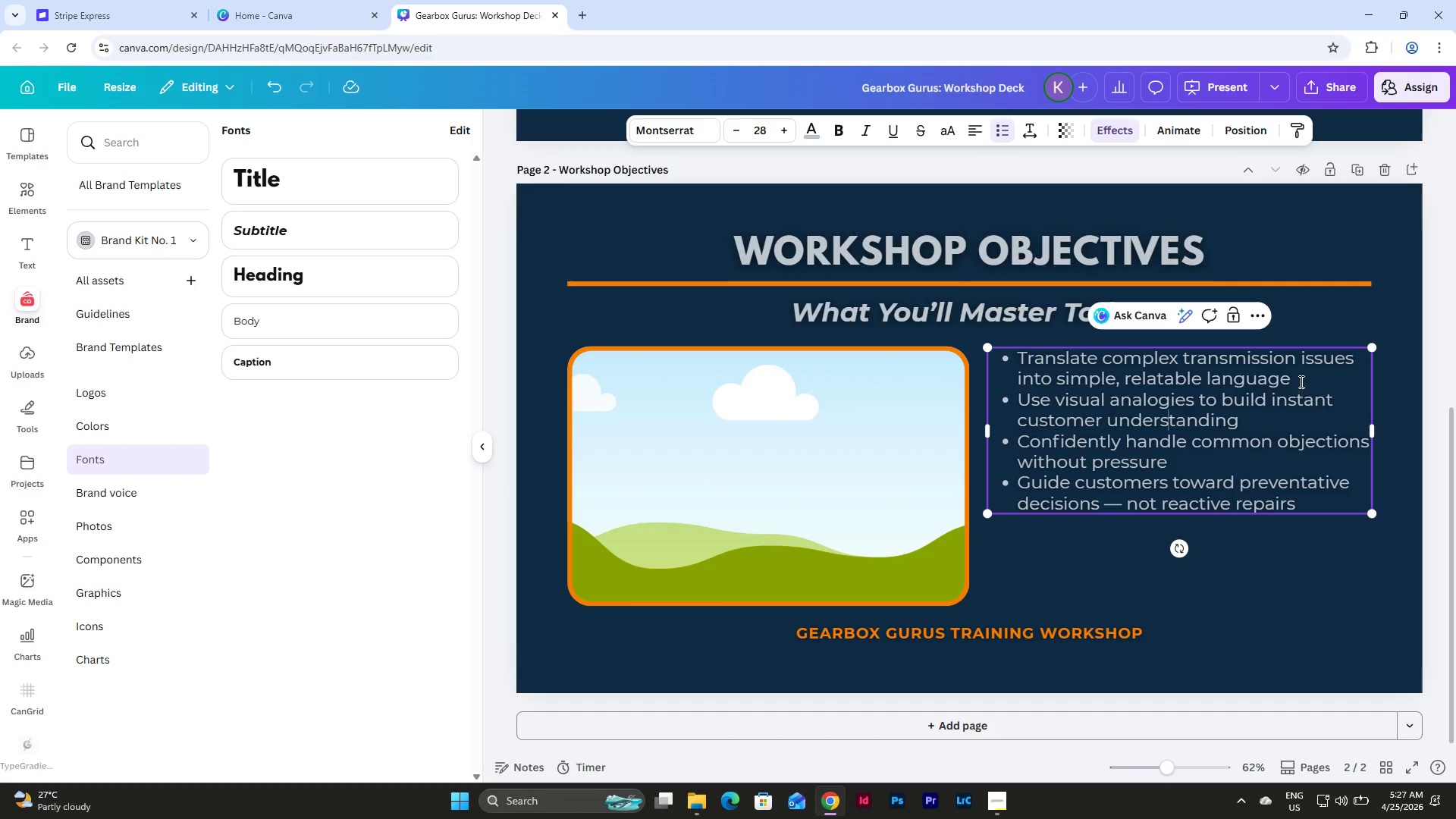 
left_click([1300, 380])
 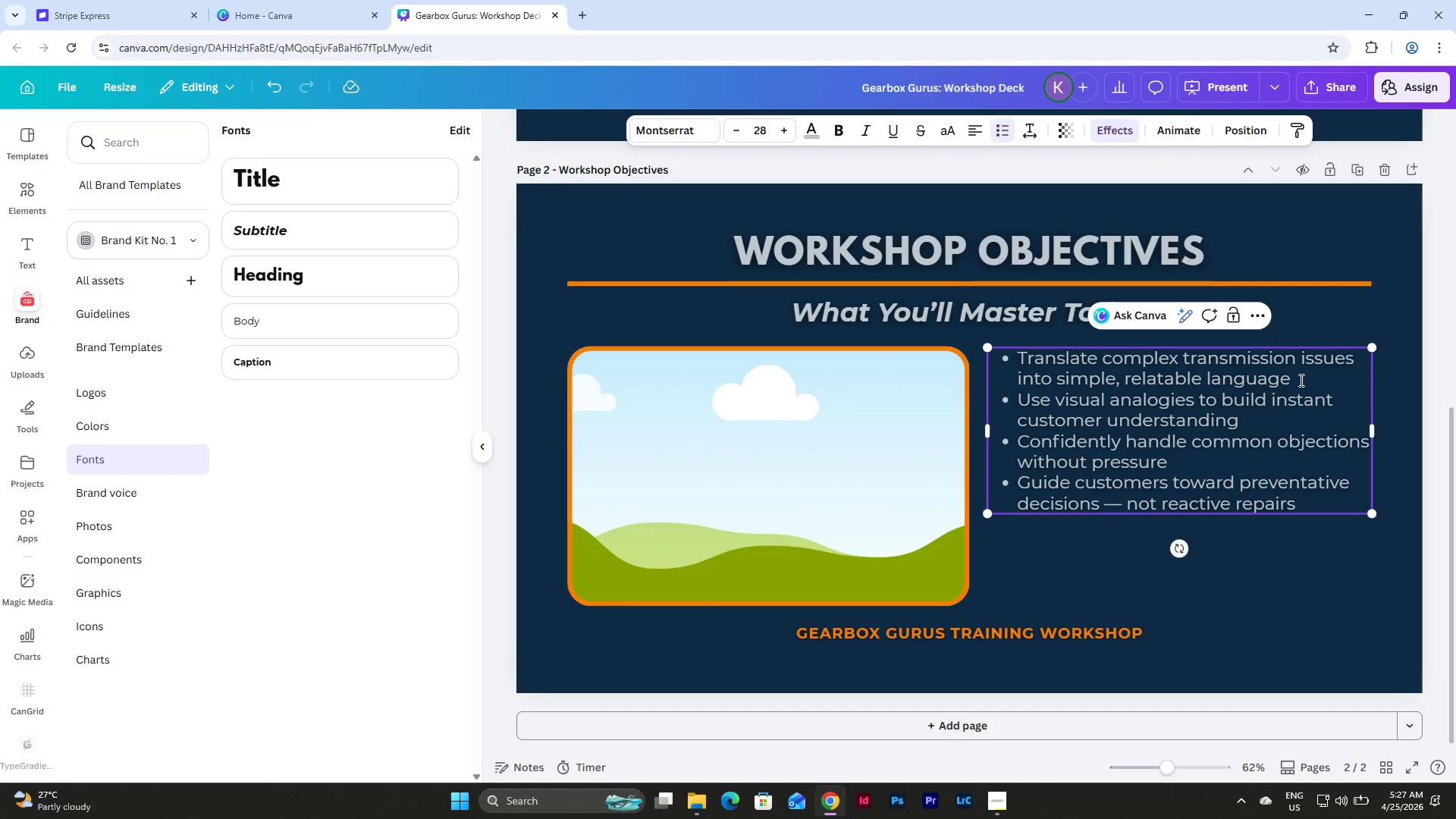 
key(Enter)
 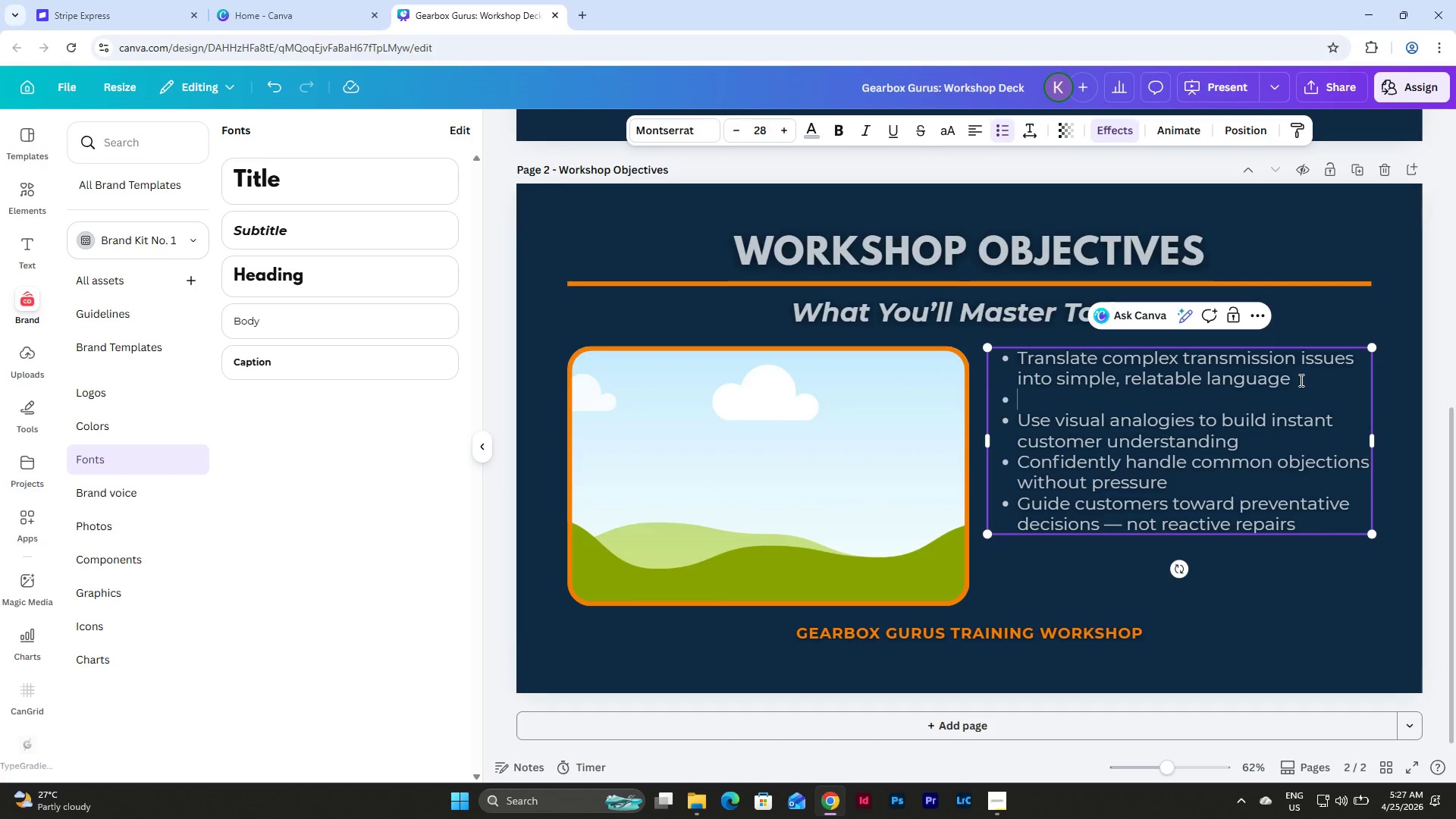 
key(Backspace)
 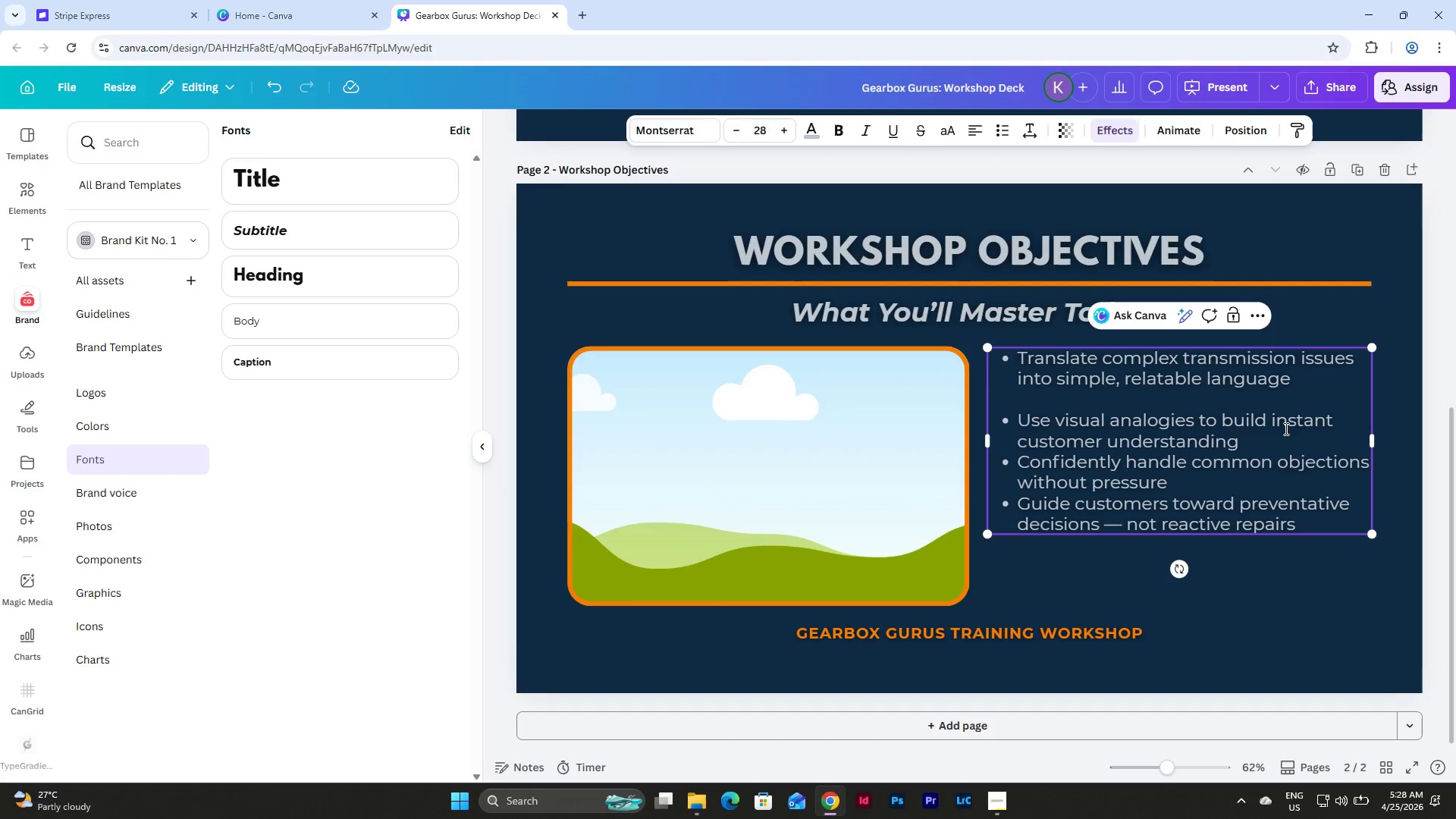 
left_click([1269, 440])
 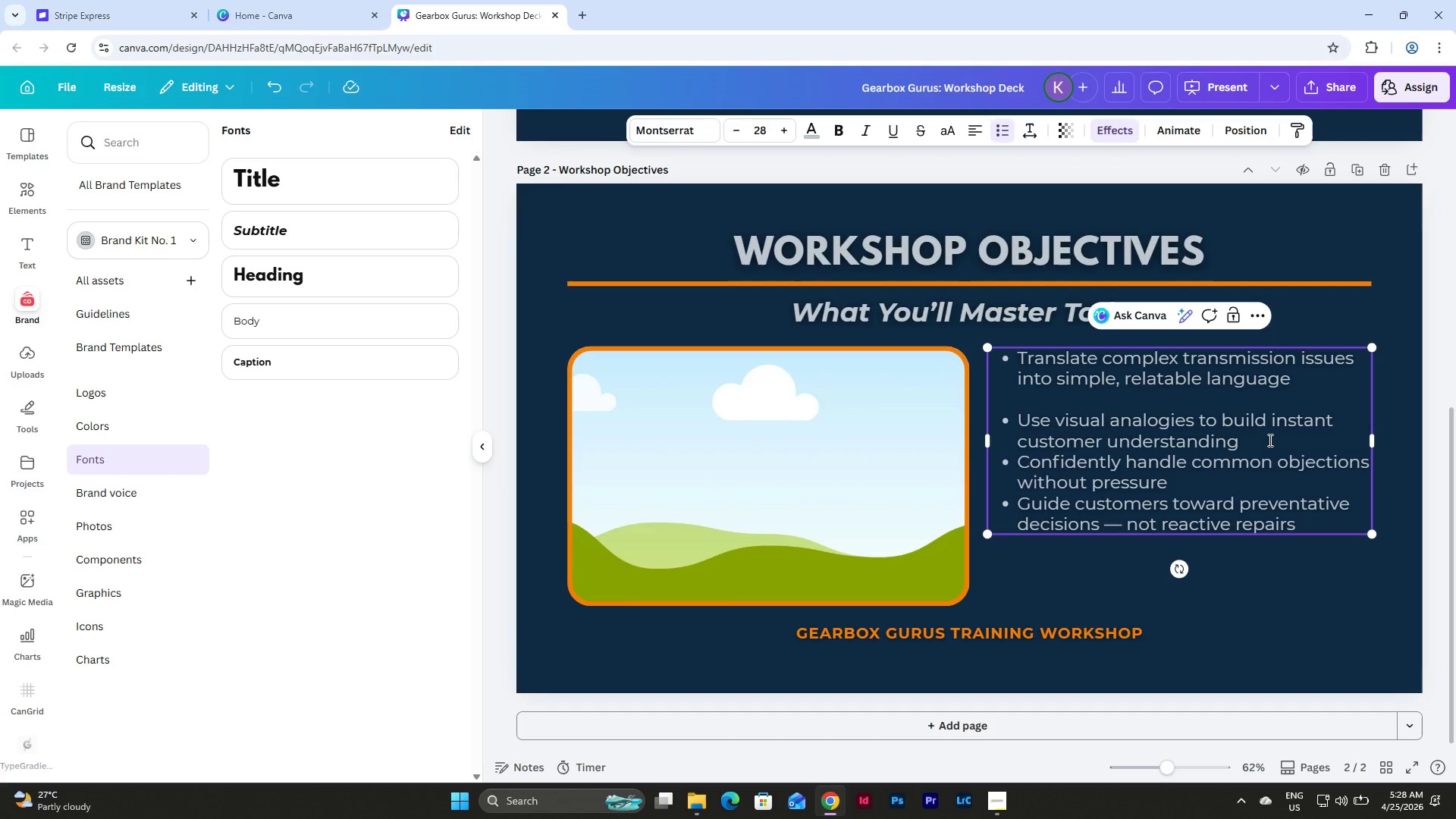 
key(Enter)
 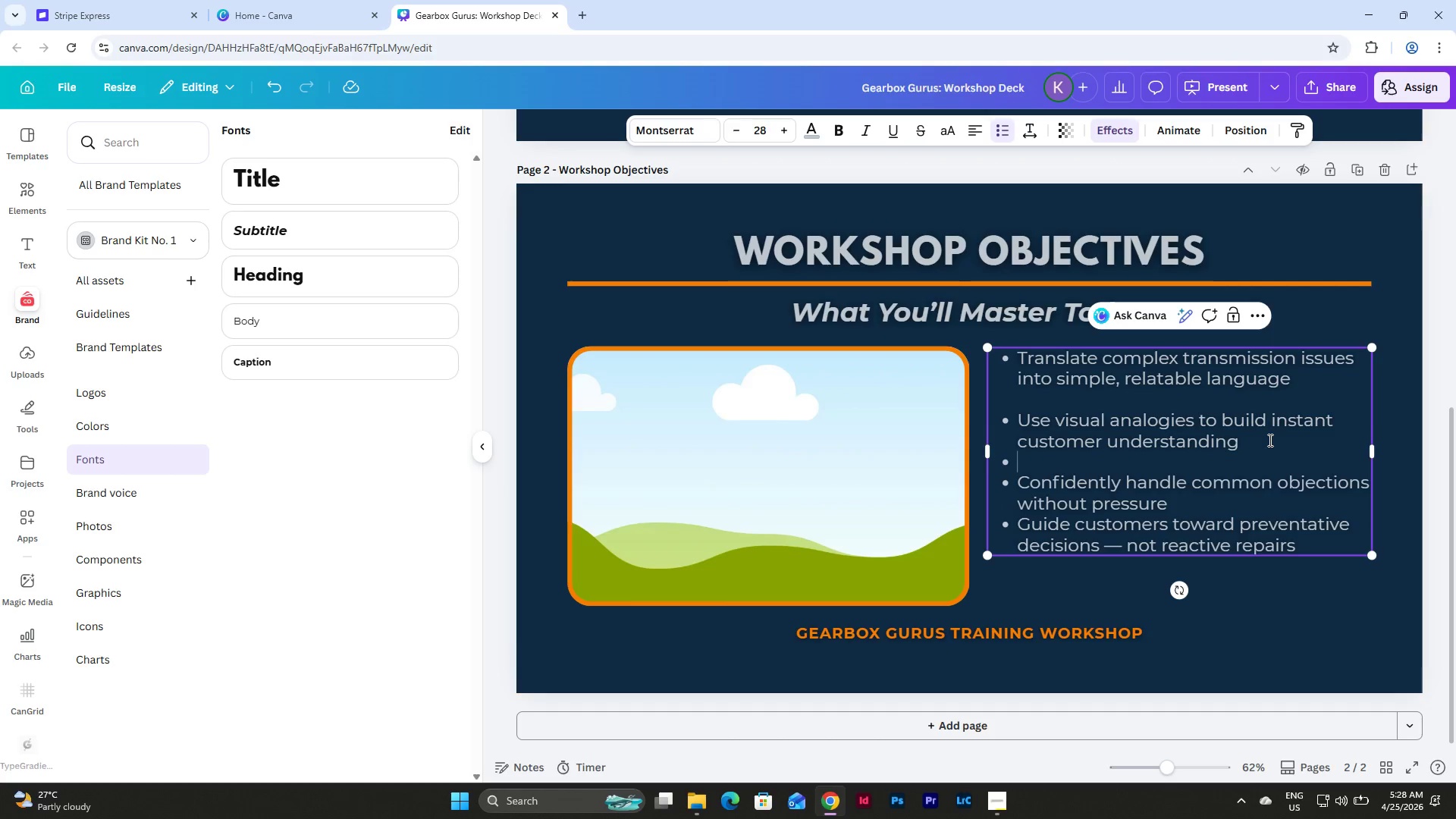 
key(Backspace)
 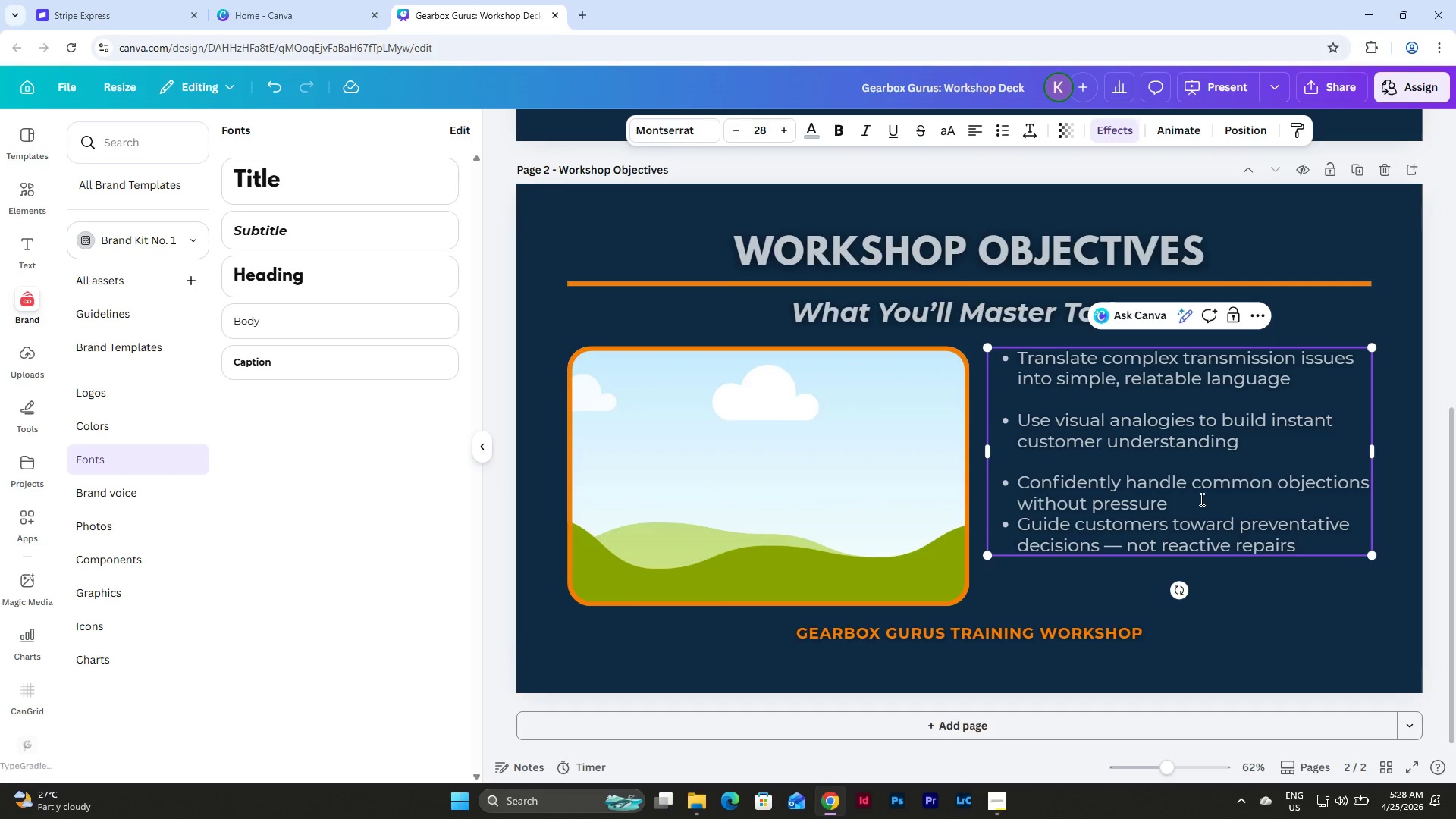 
left_click([1179, 509])
 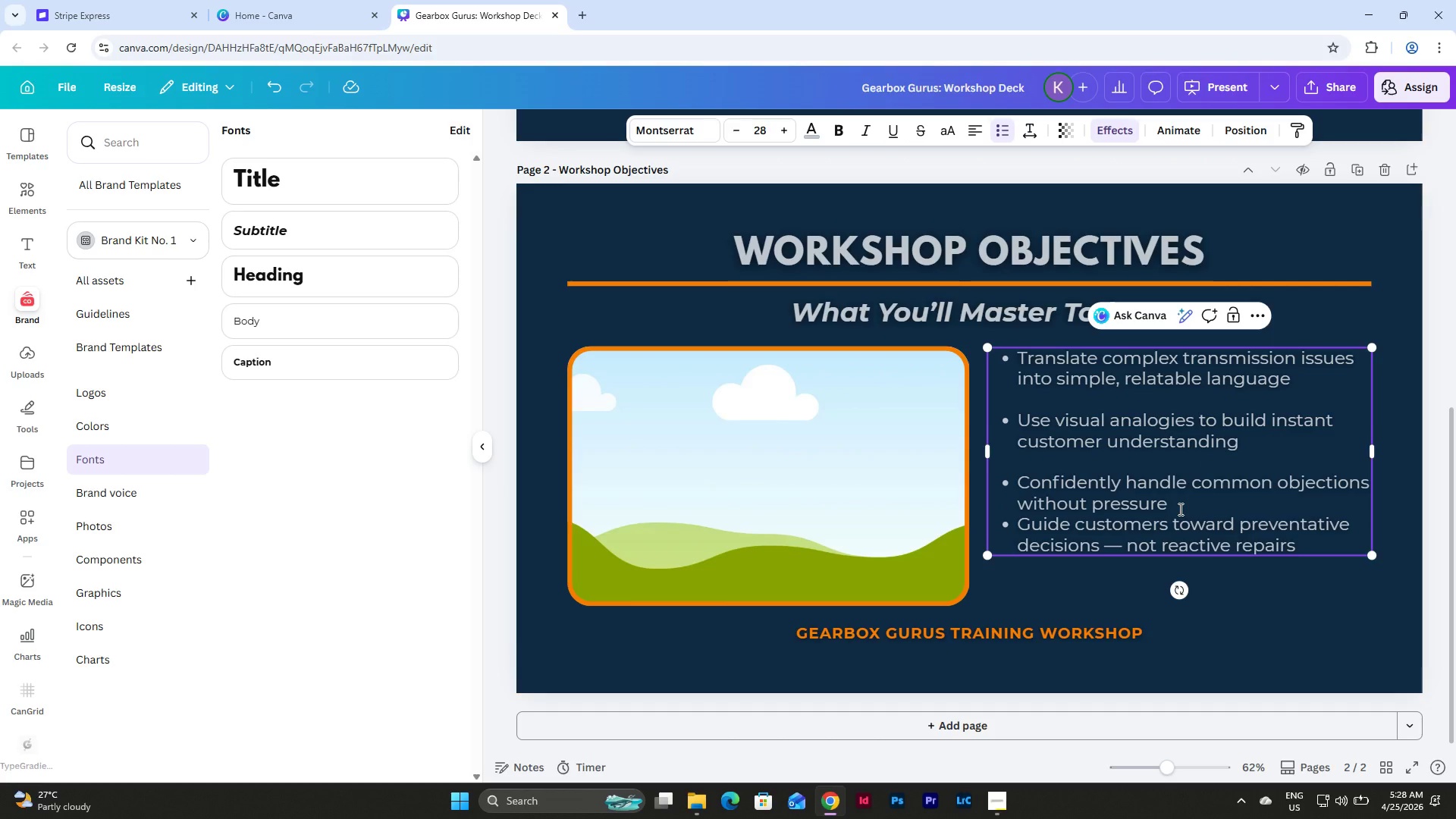 
key(Enter)
 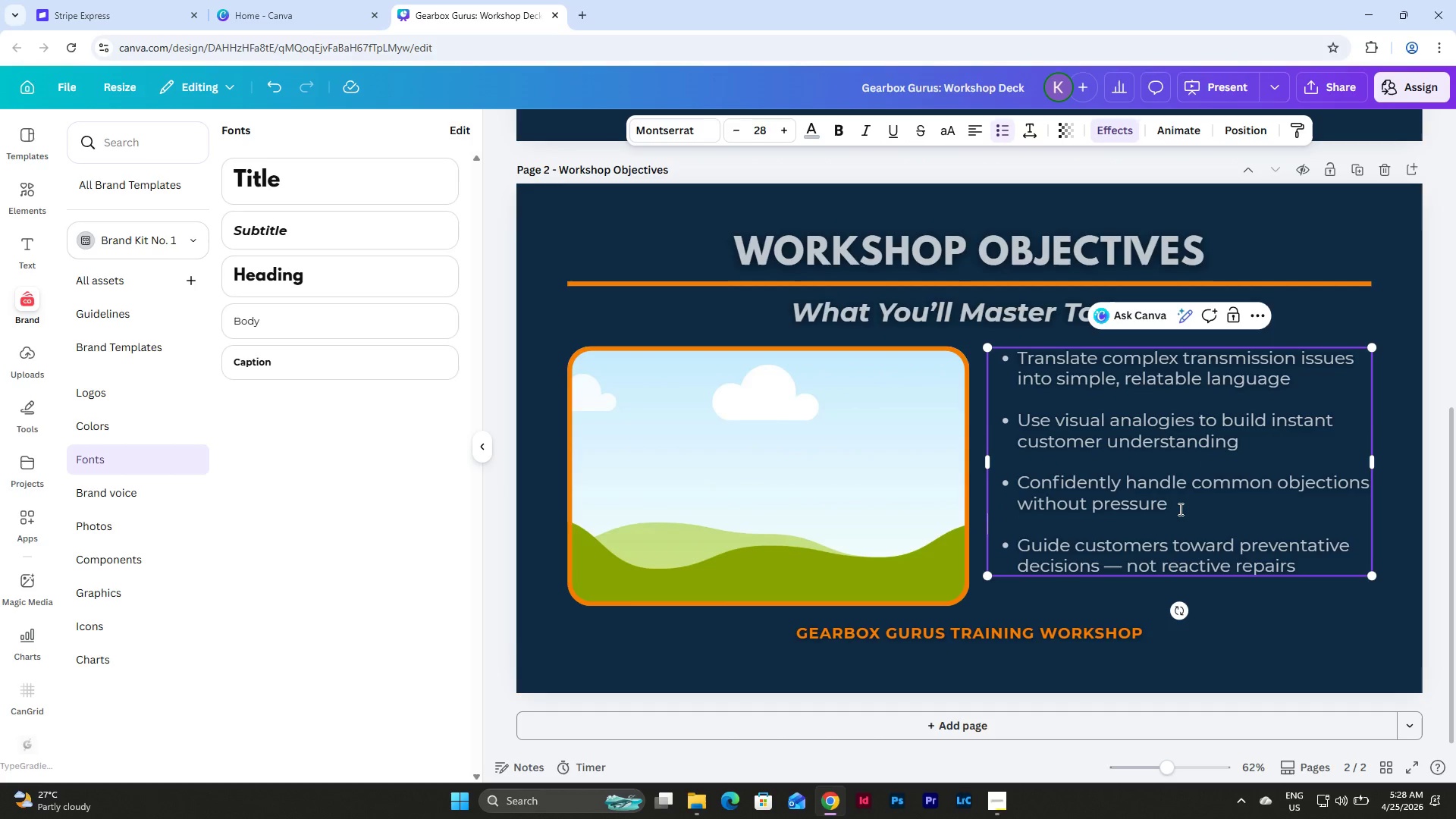 
key(Backspace)
 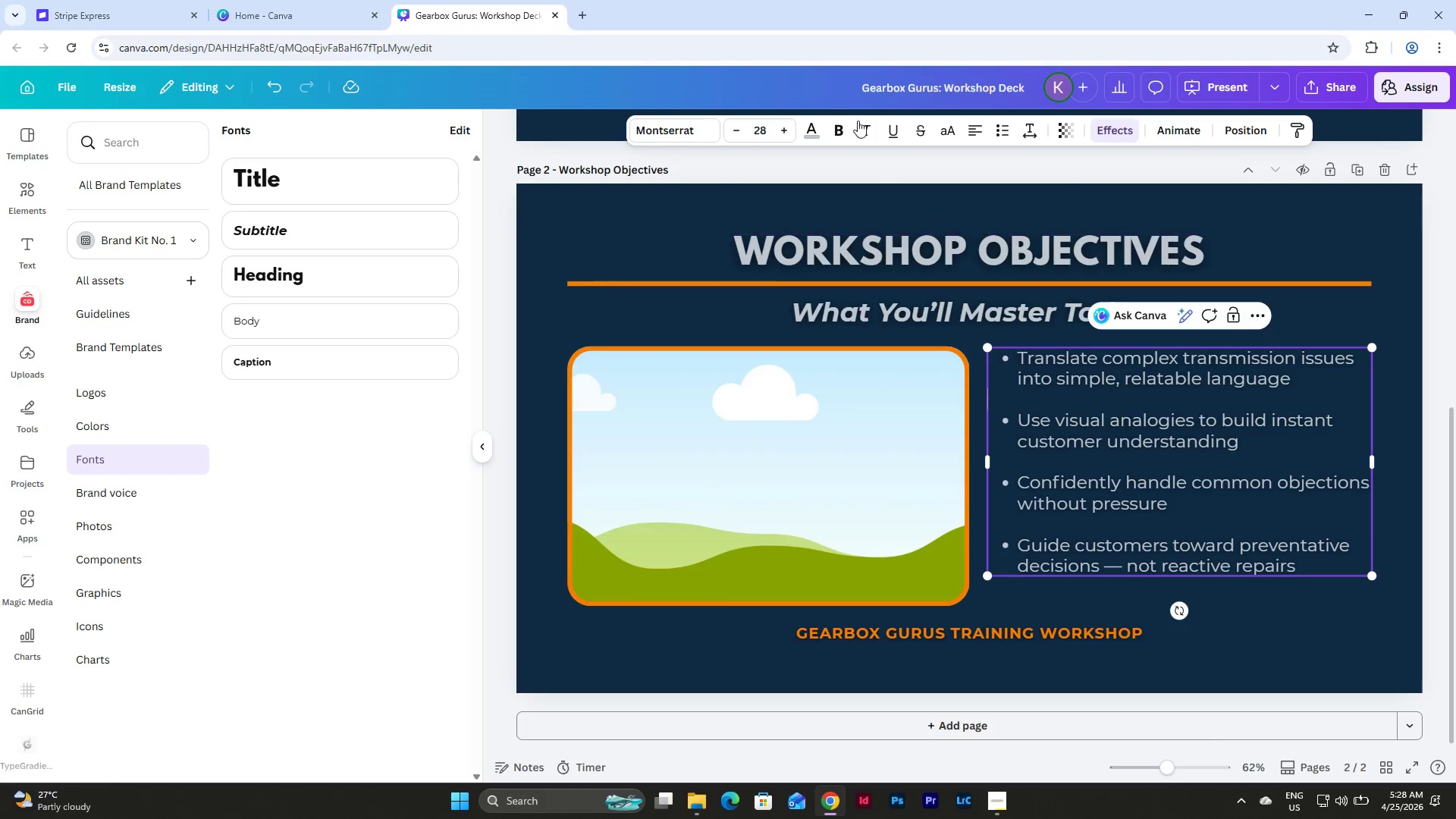 
left_click([765, 133])
 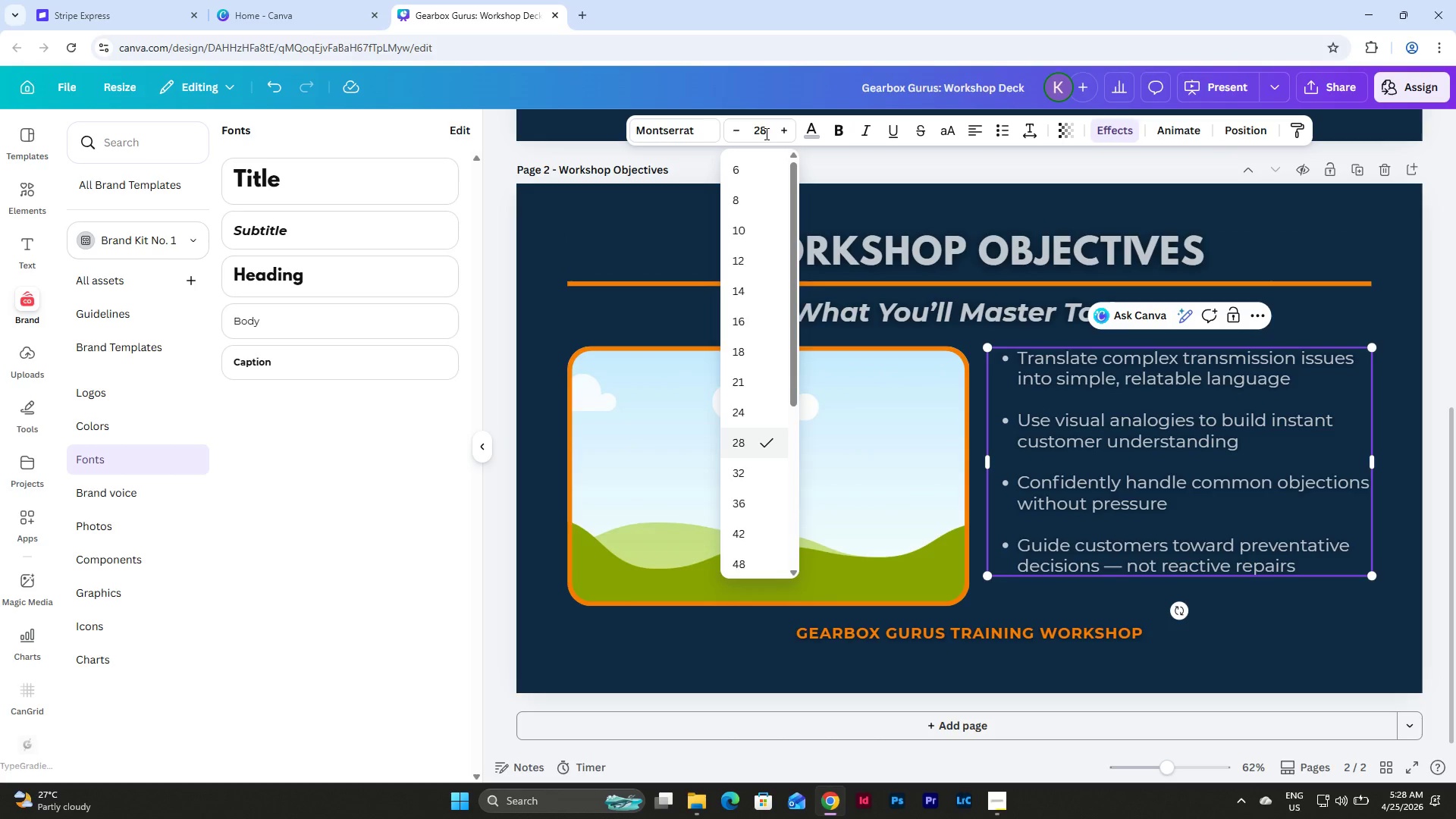 
left_click_drag(start_coordinate=[765, 133], to_coordinate=[754, 132])
 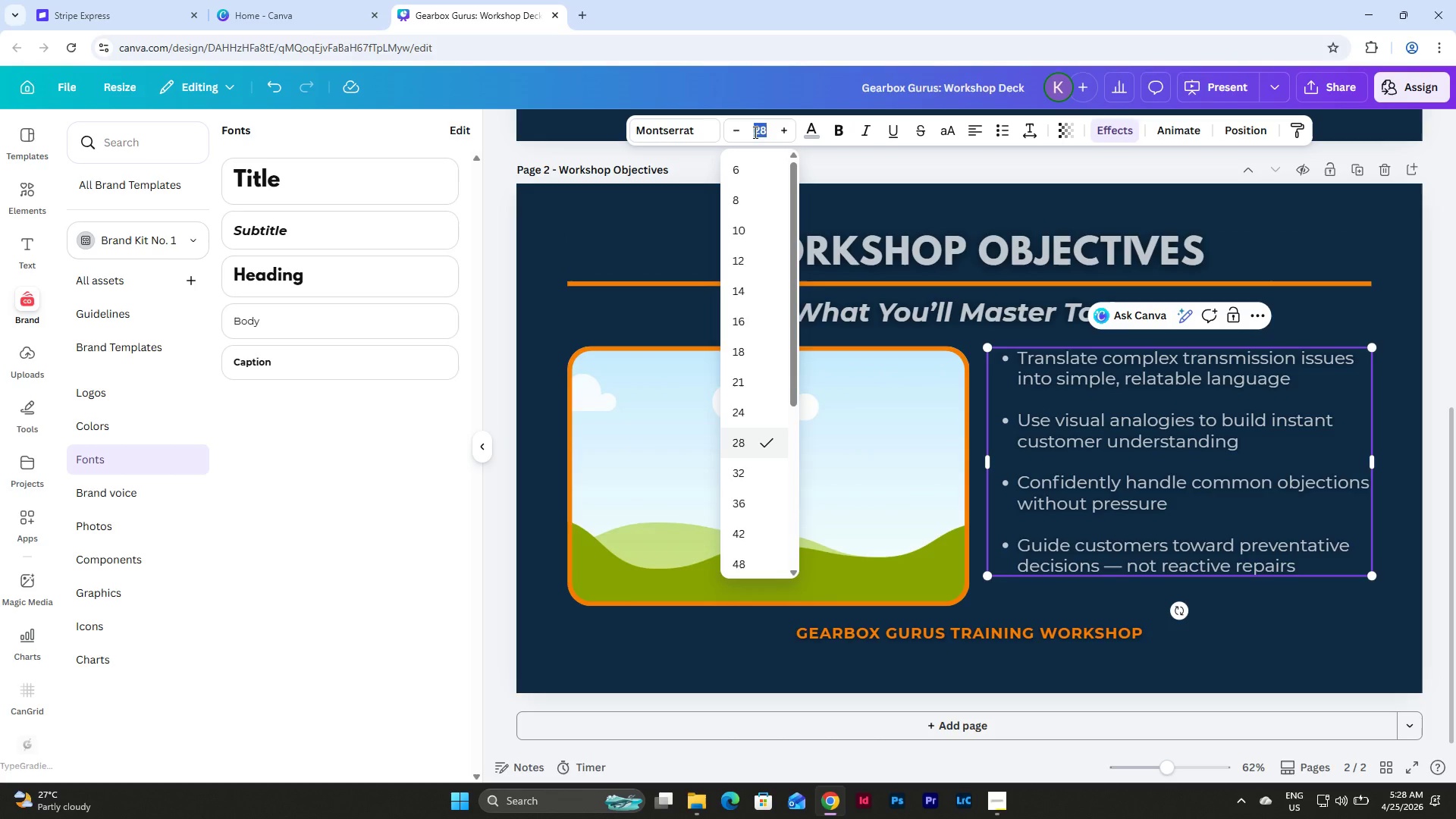 
key(Numpad1)
 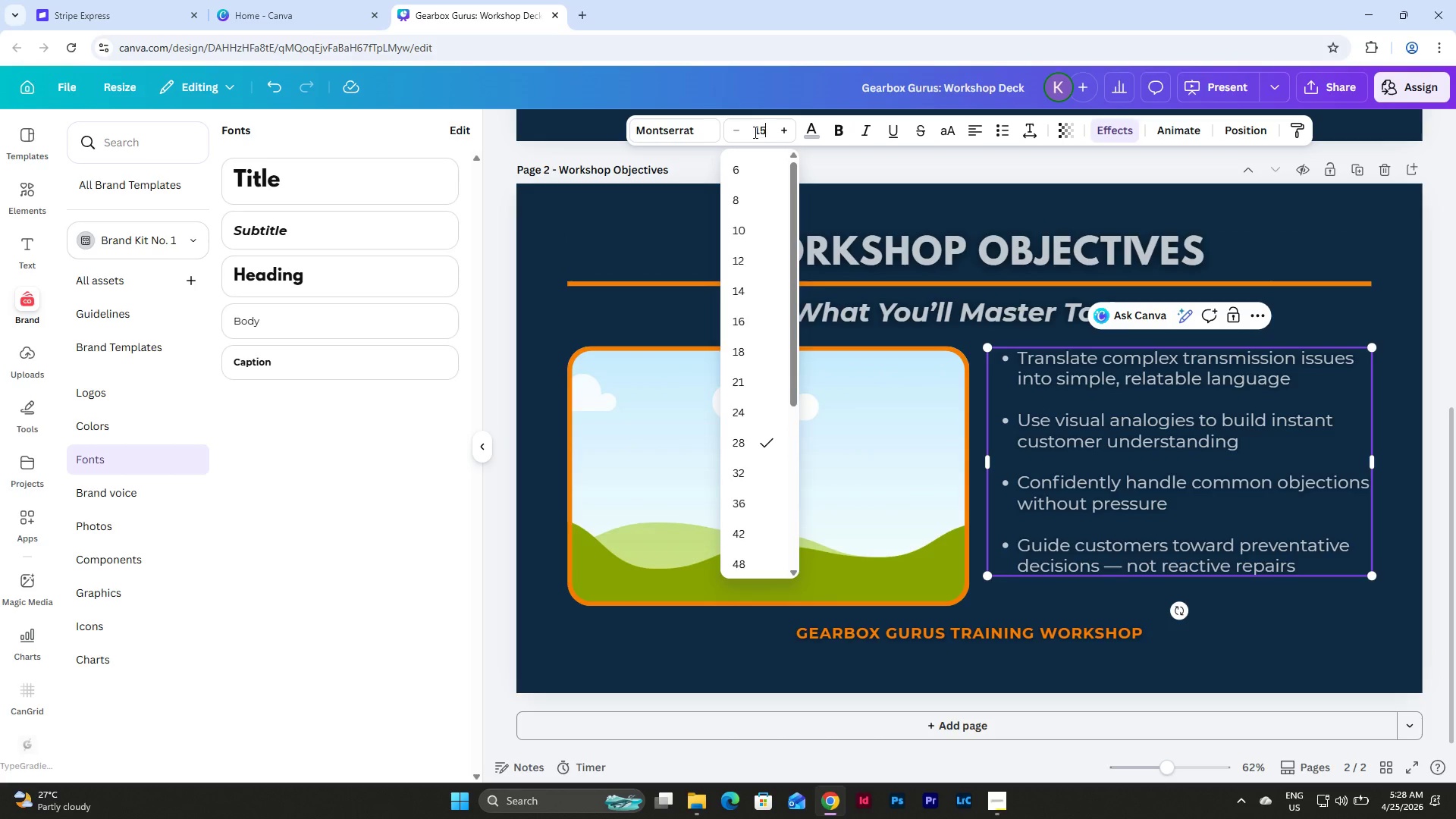 
key(Numpad5)
 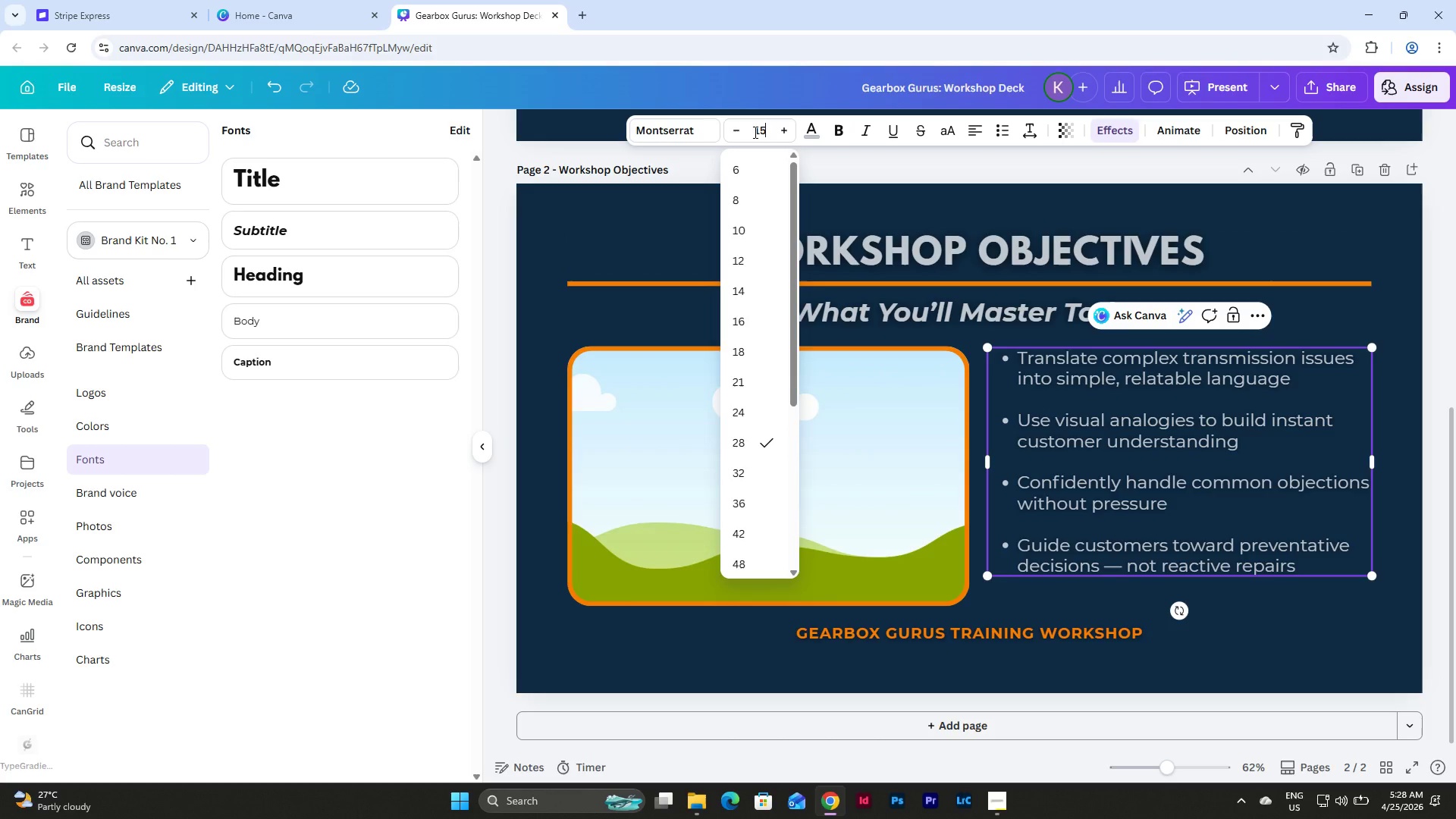 
key(NumpadEnter)
 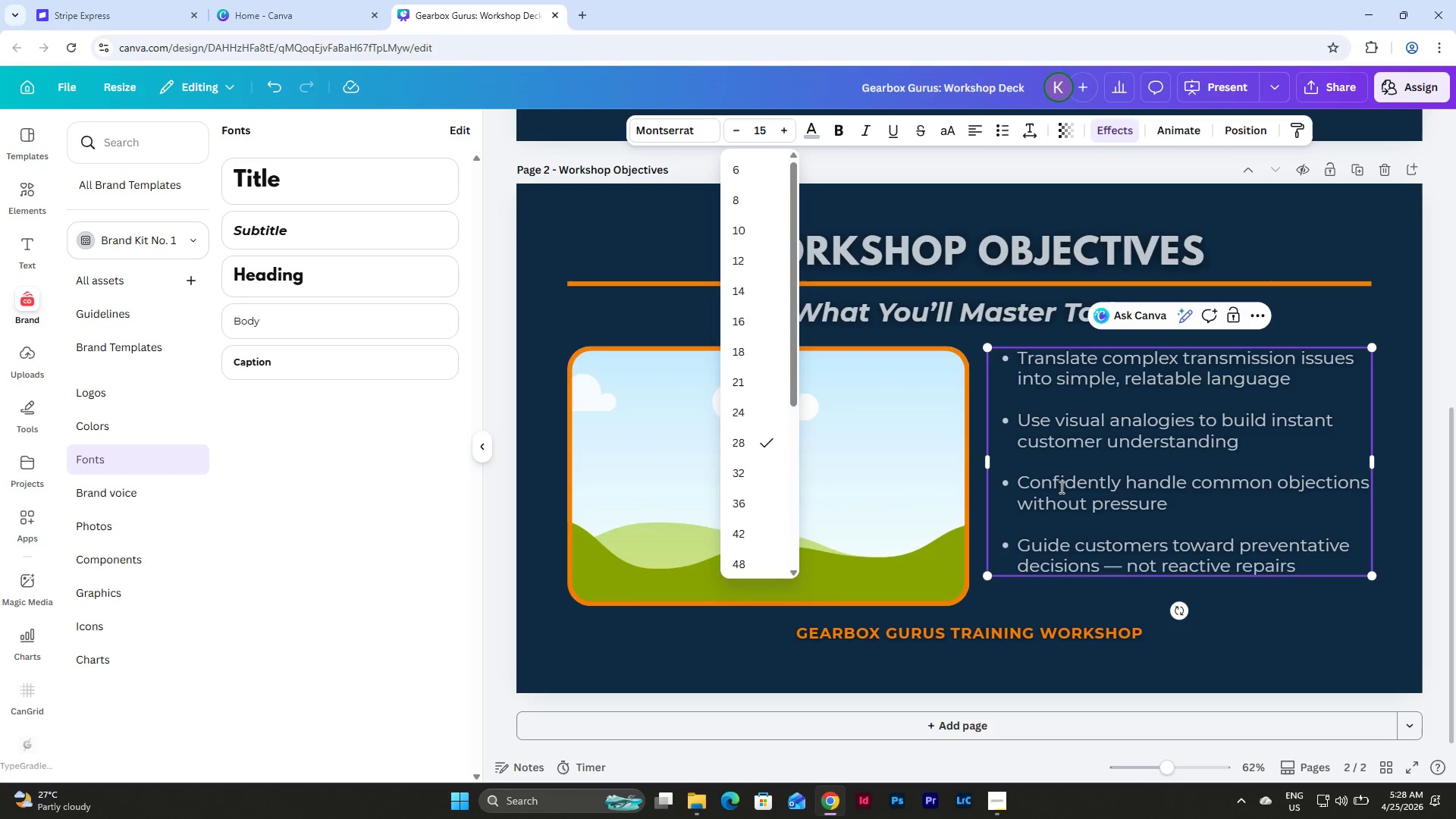 
left_click([1059, 457])
 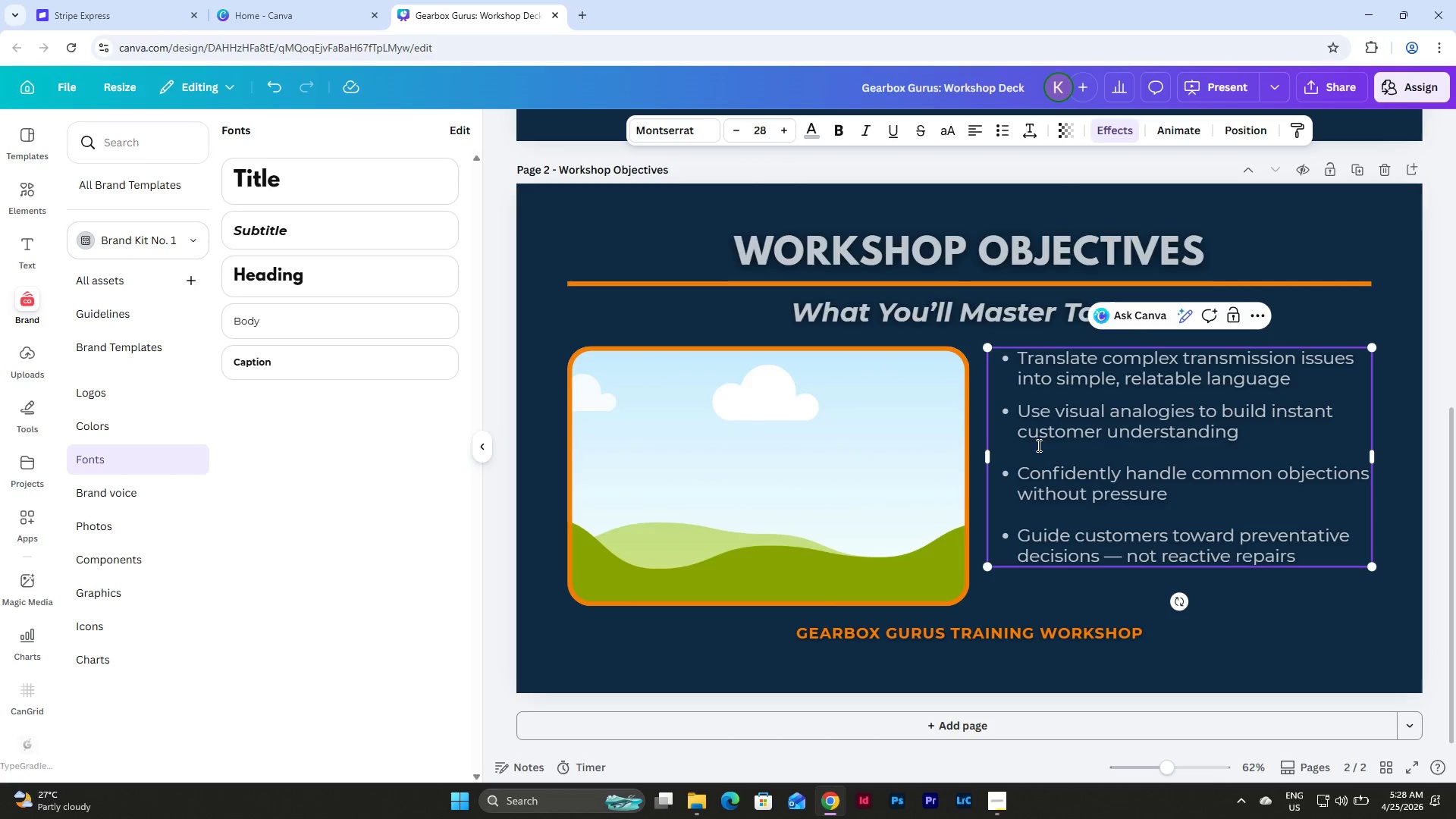 
left_click([1037, 445])
 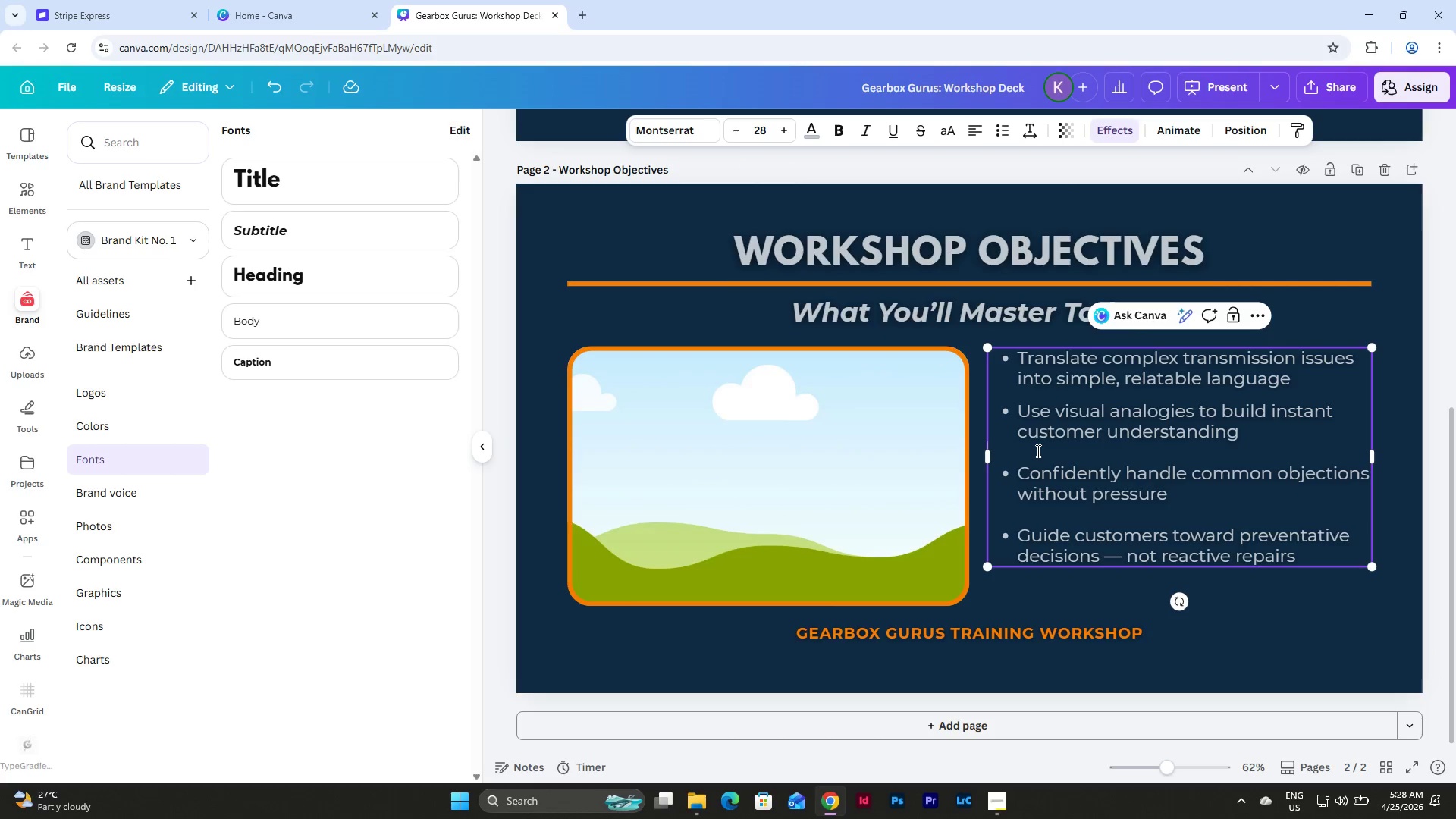 
left_click([1037, 450])
 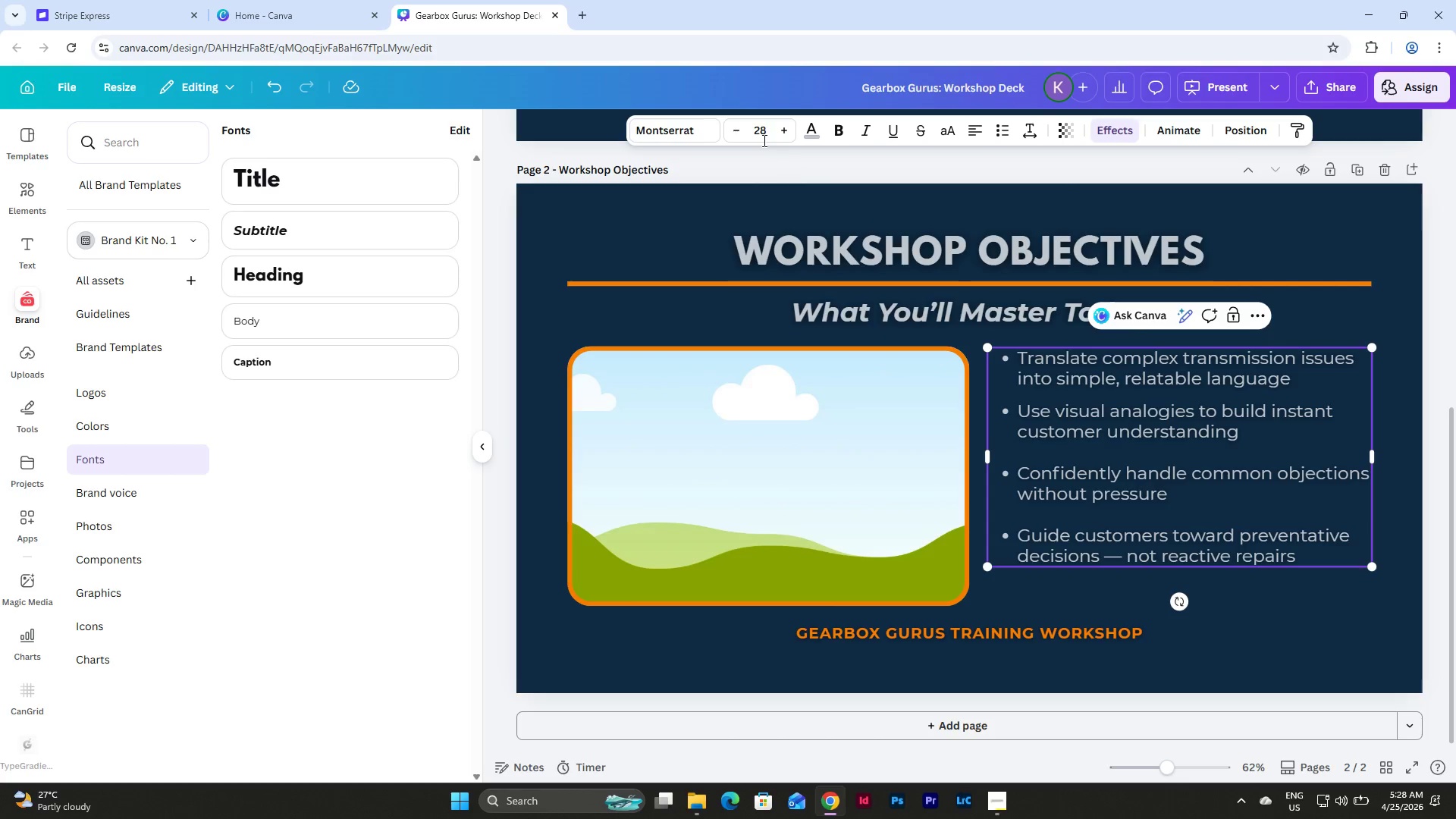 
left_click([762, 133])
 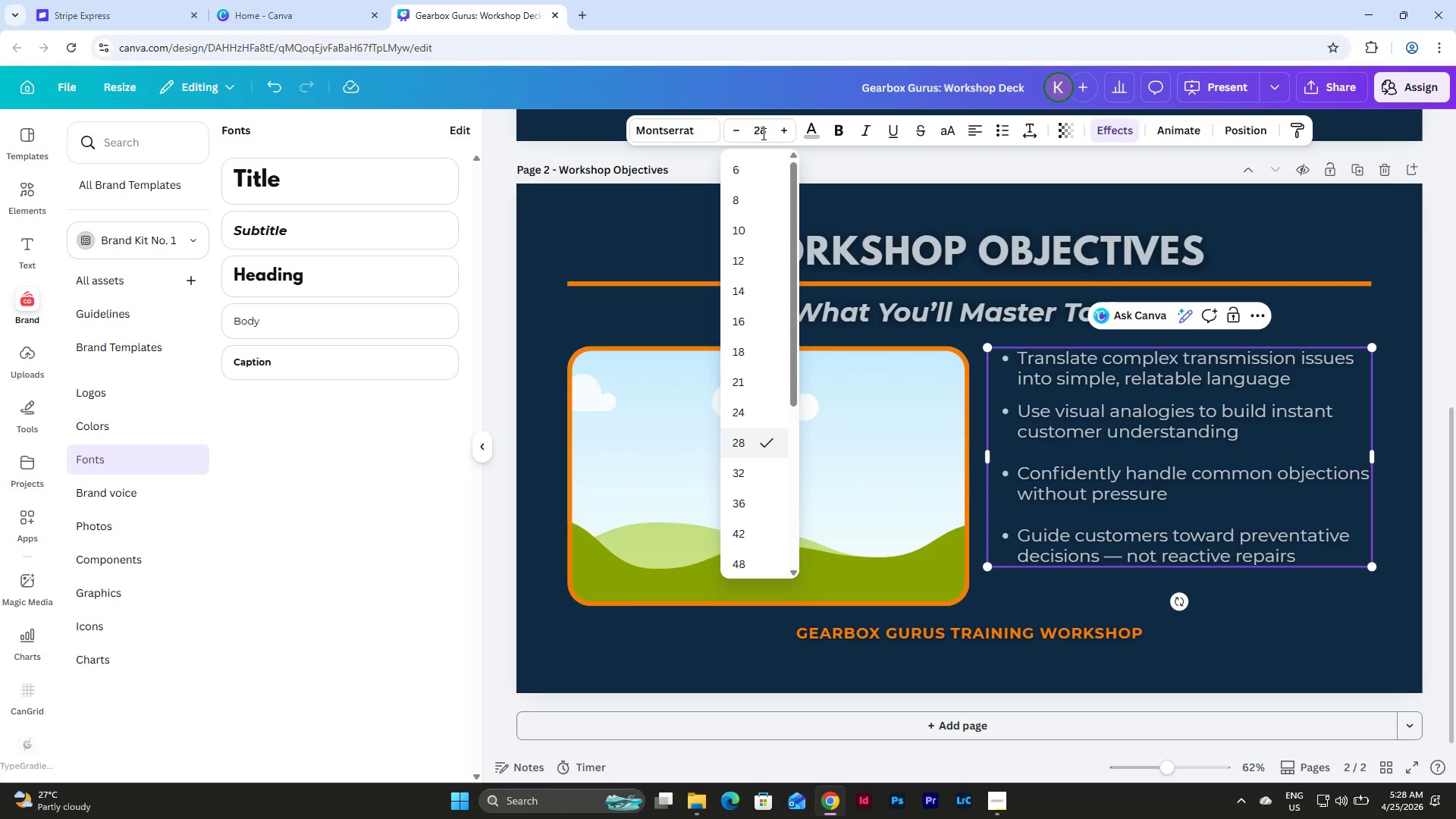 
left_click([762, 133])
 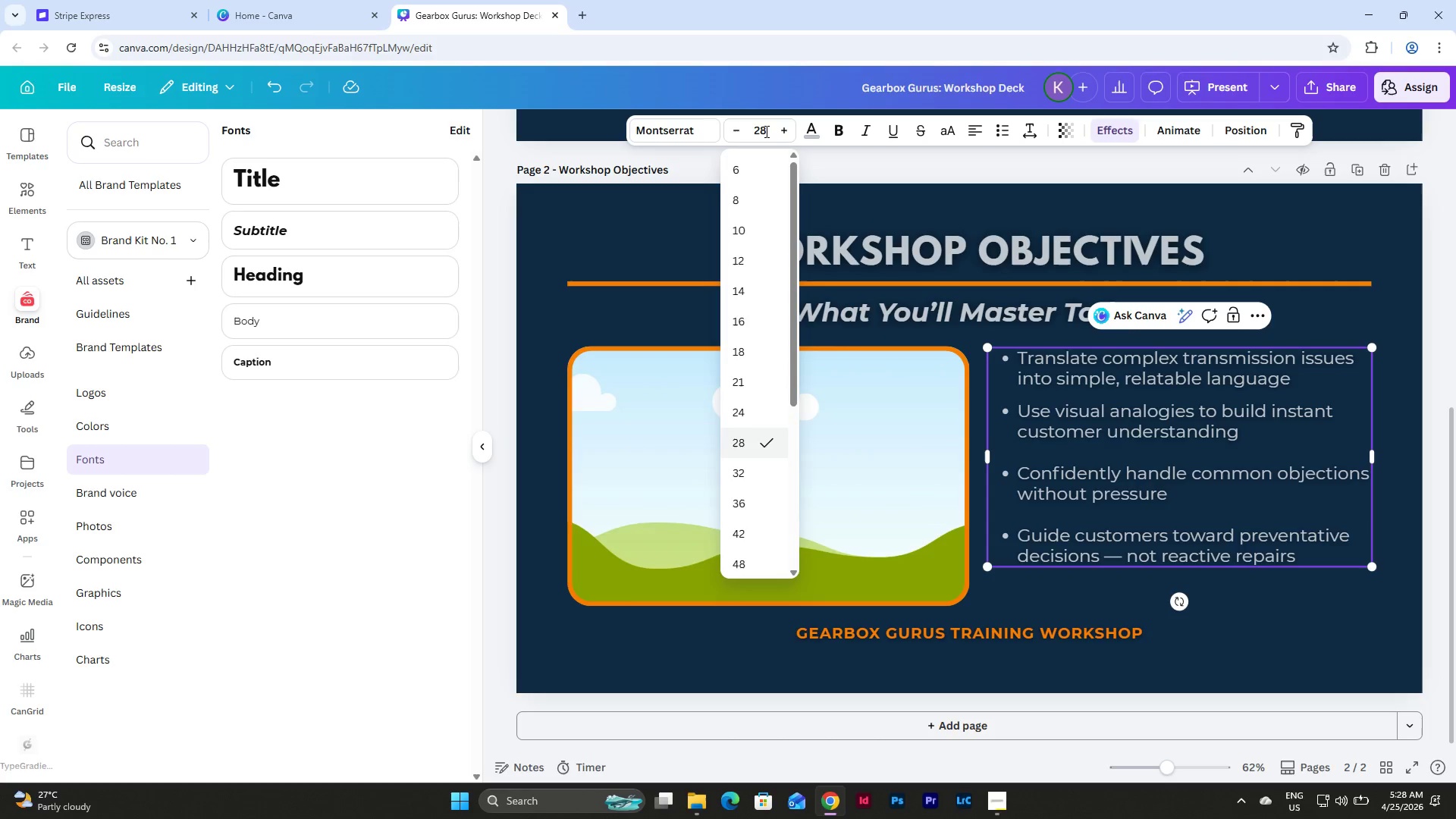 
left_click_drag(start_coordinate=[765, 131], to_coordinate=[739, 129])
 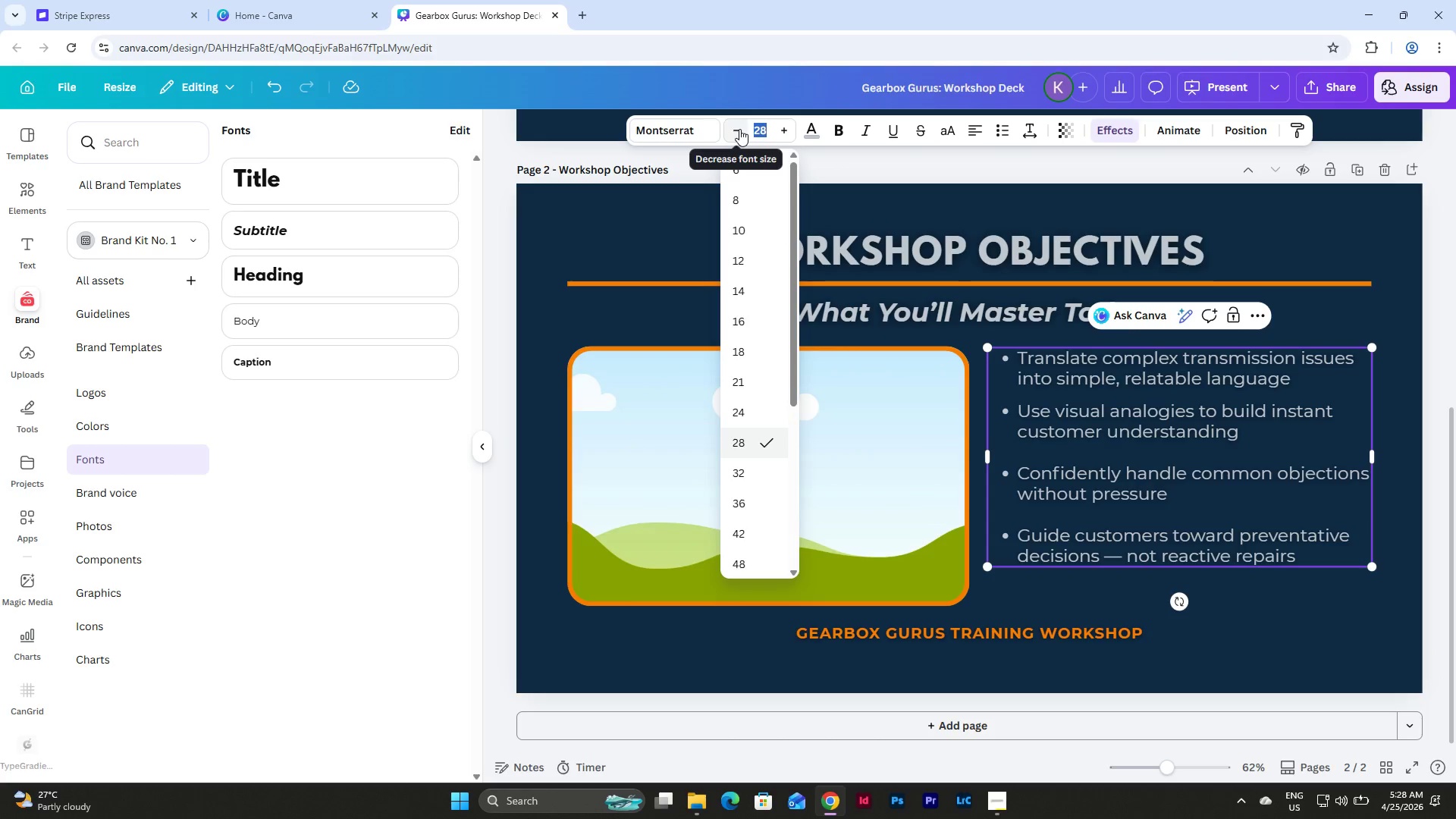 
key(Numpad1)
 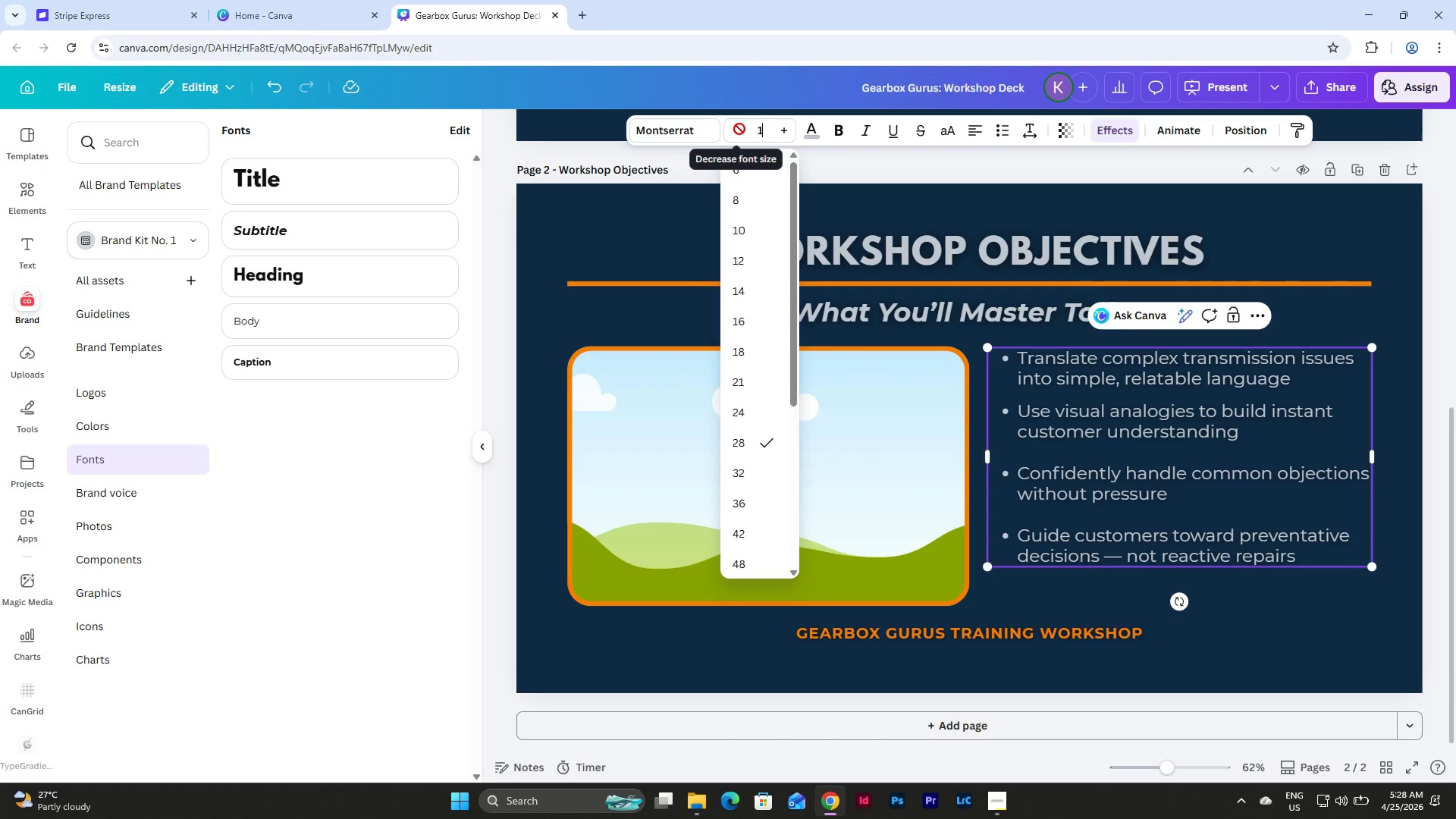 
key(Numpad5)
 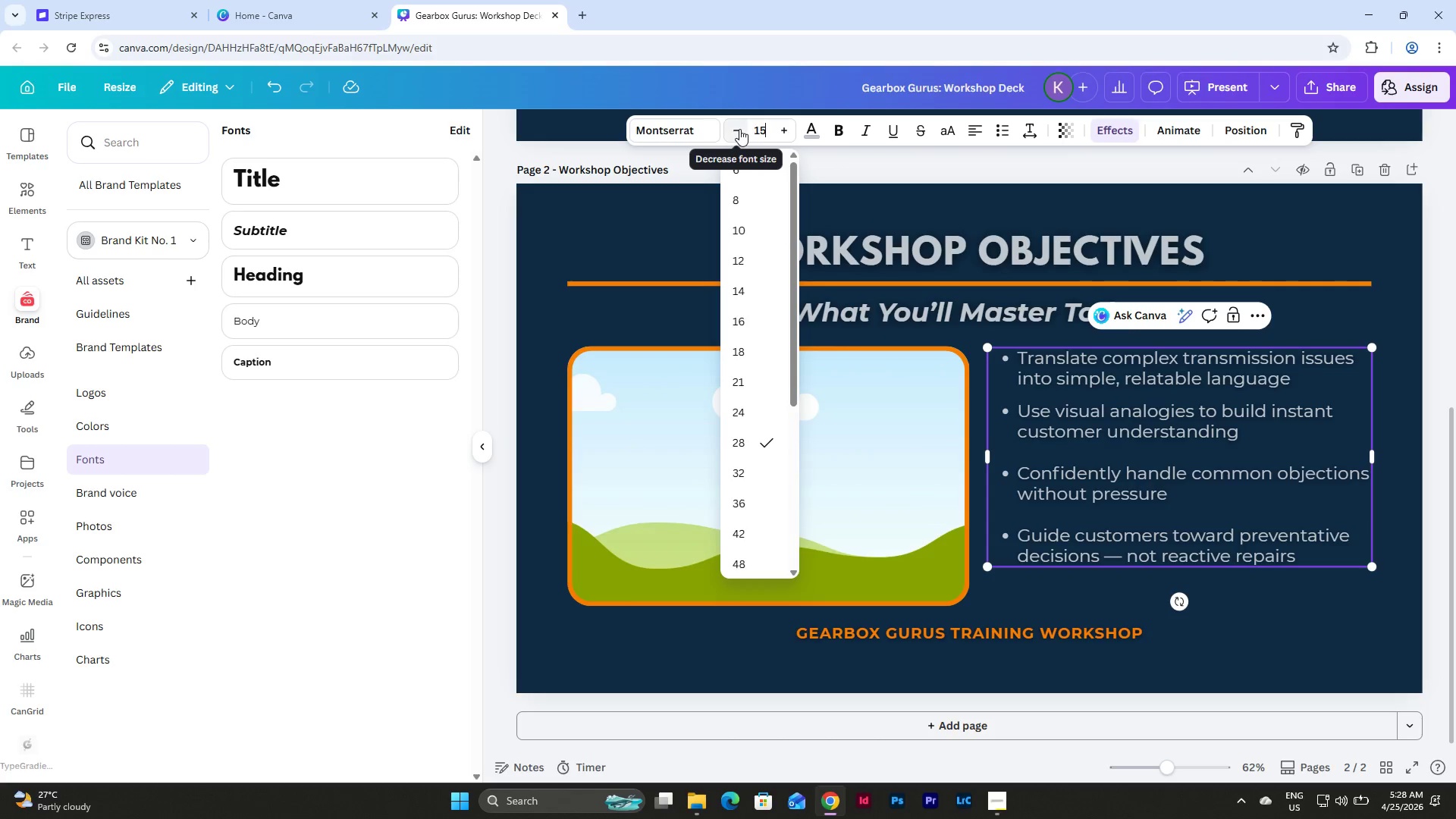 
key(NumpadEnter)
 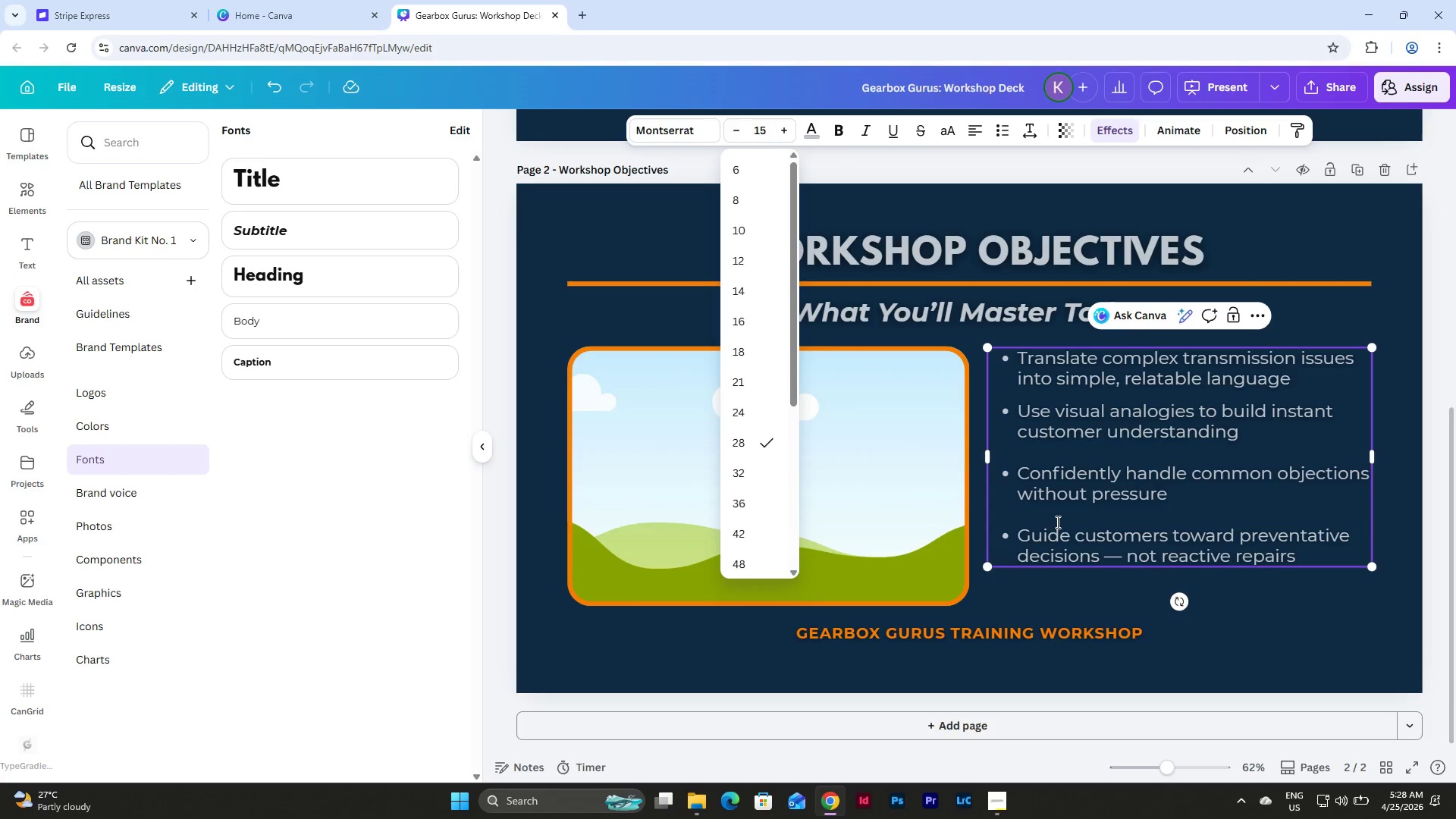 
left_click([1057, 512])
 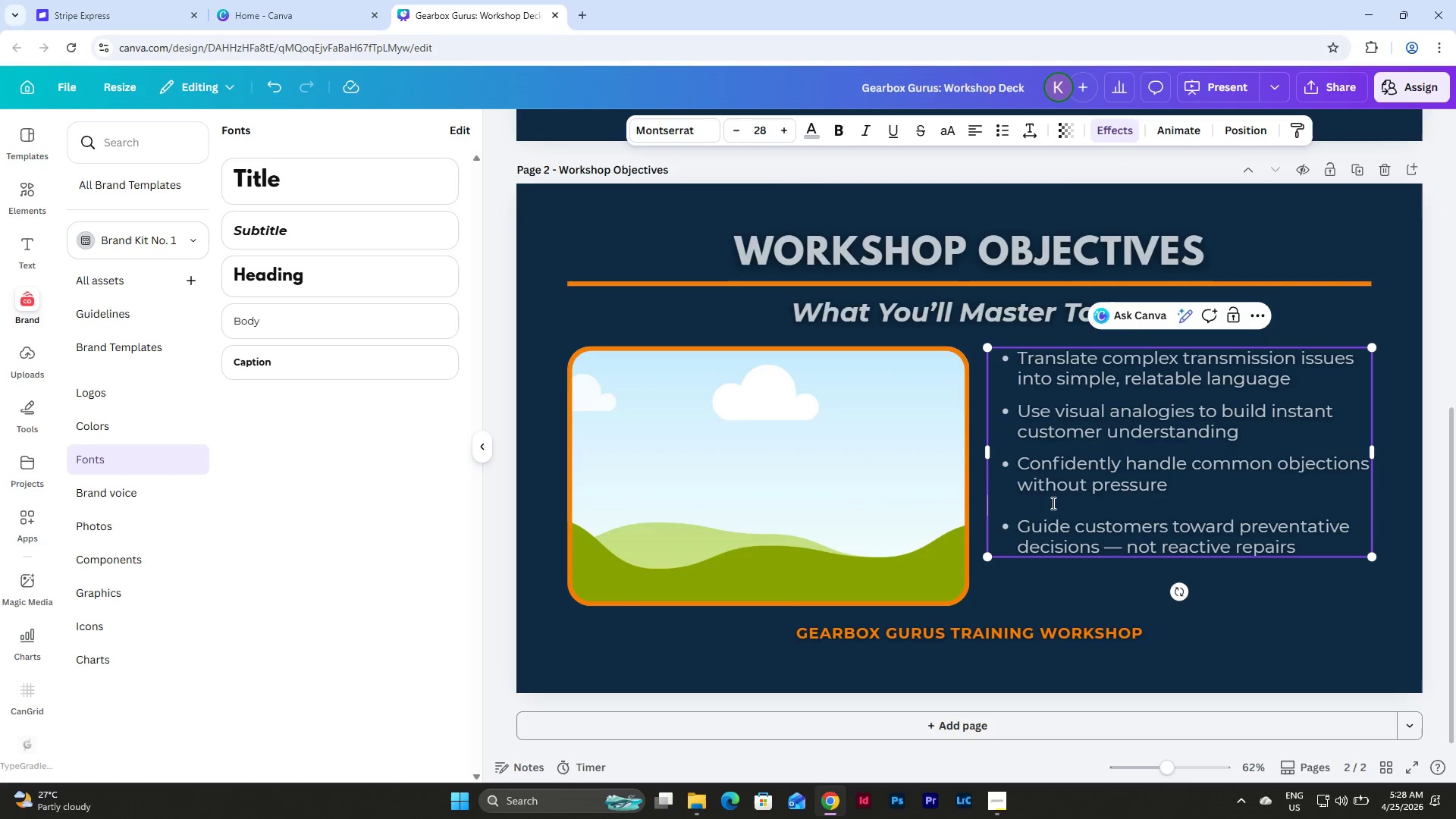 
left_click([1050, 503])
 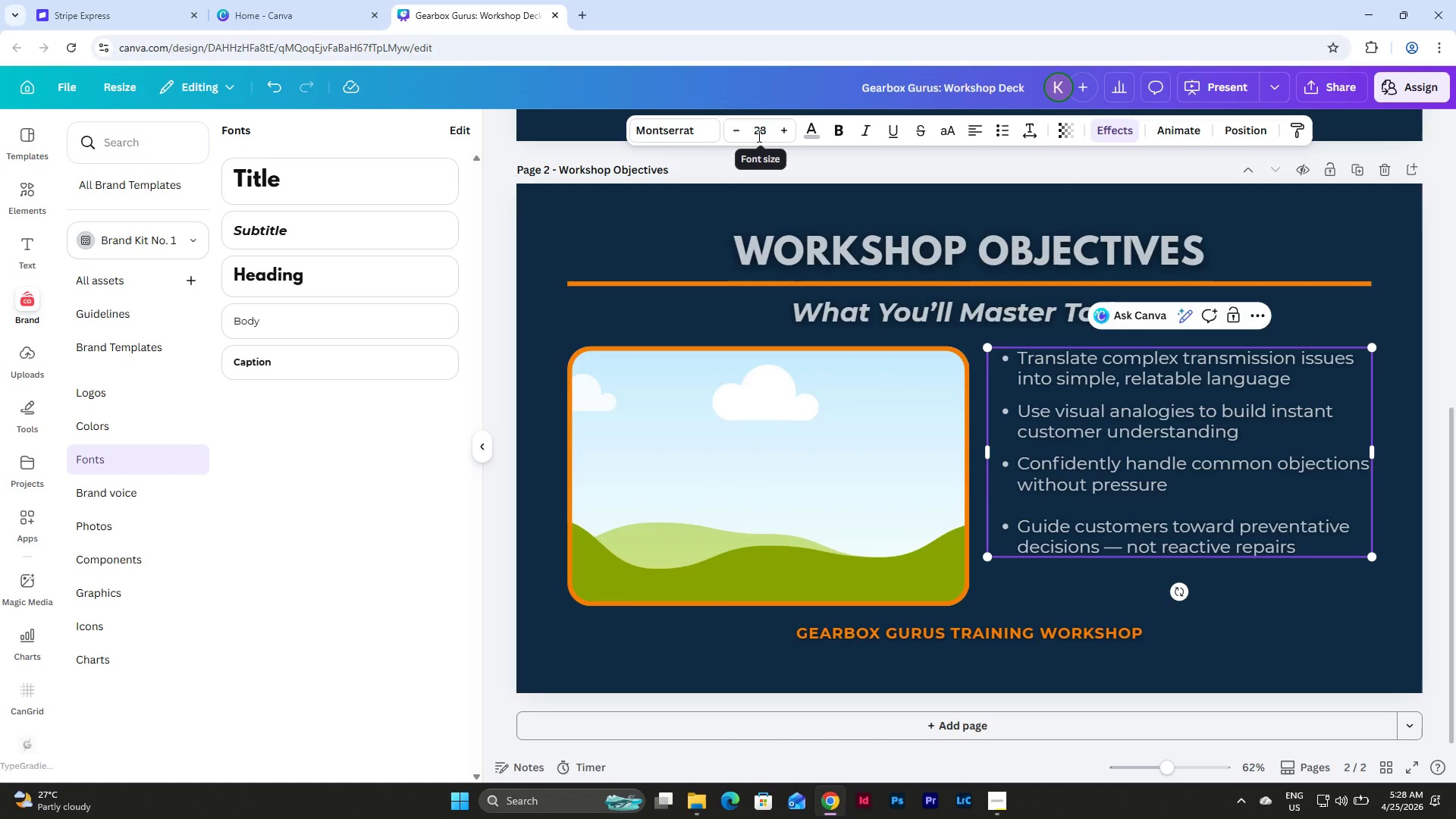 
wait(6.95)
 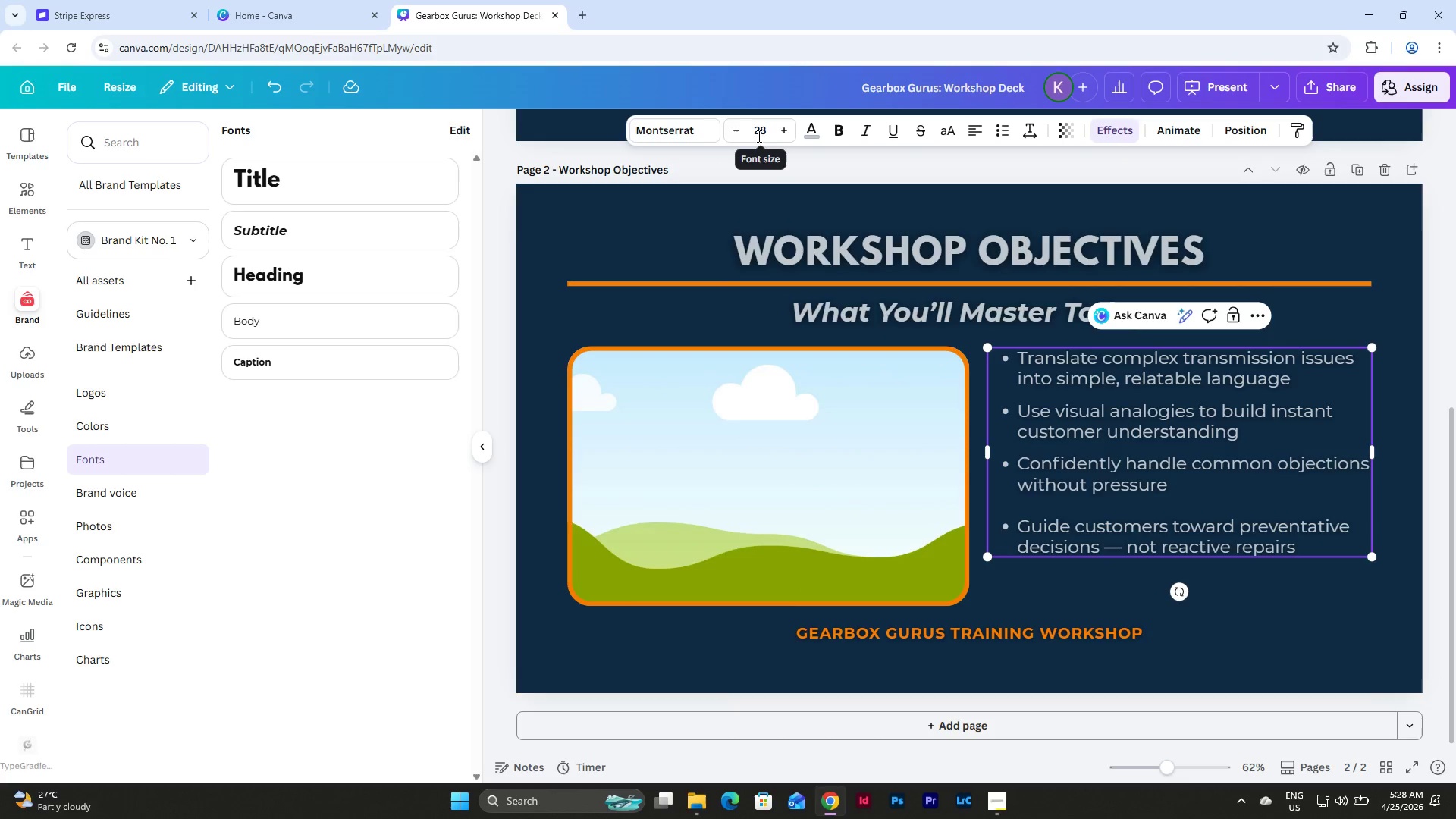 
left_click_drag(start_coordinate=[758, 136], to_coordinate=[737, 135])
 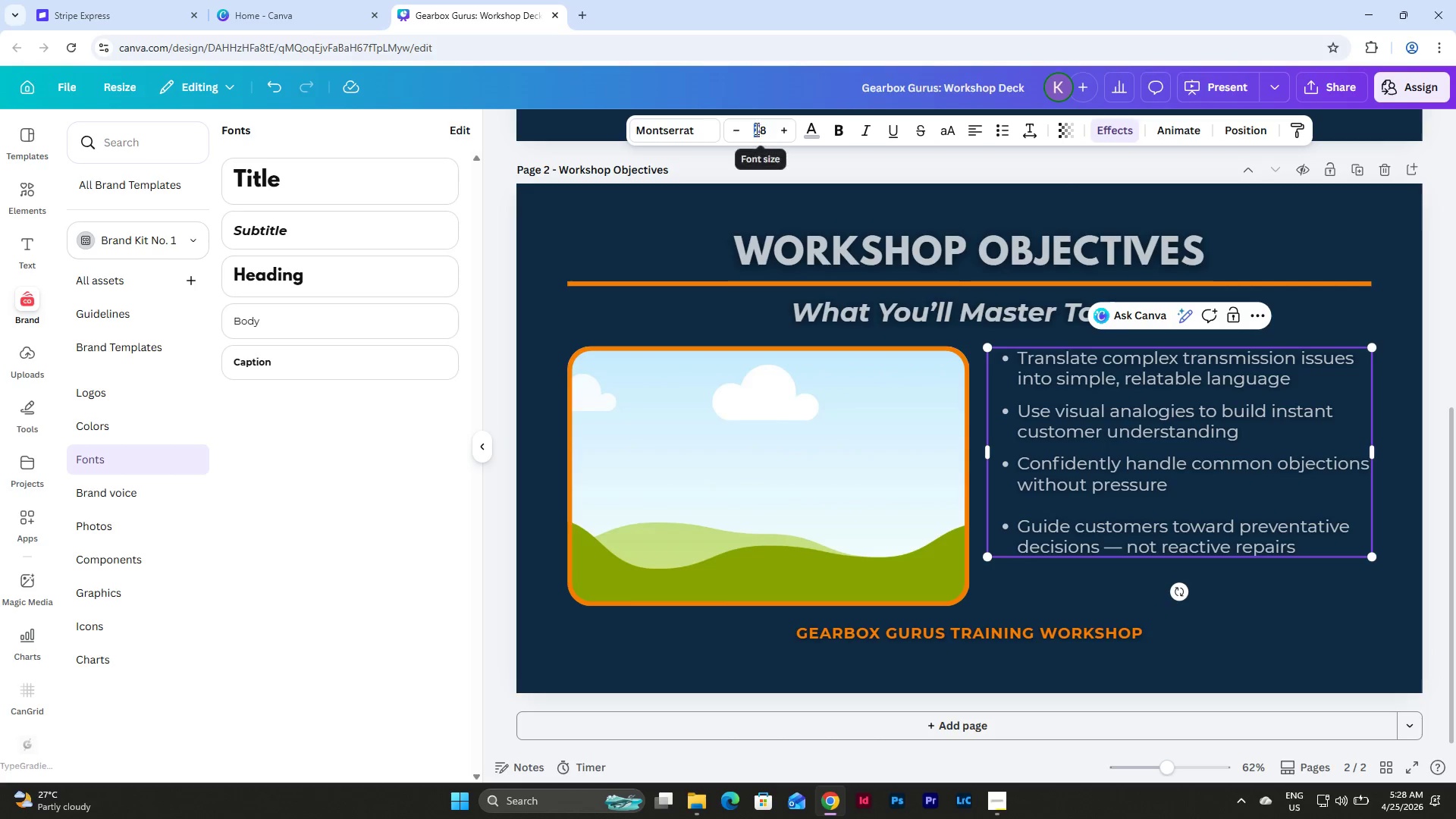 
left_click([755, 128])
 